 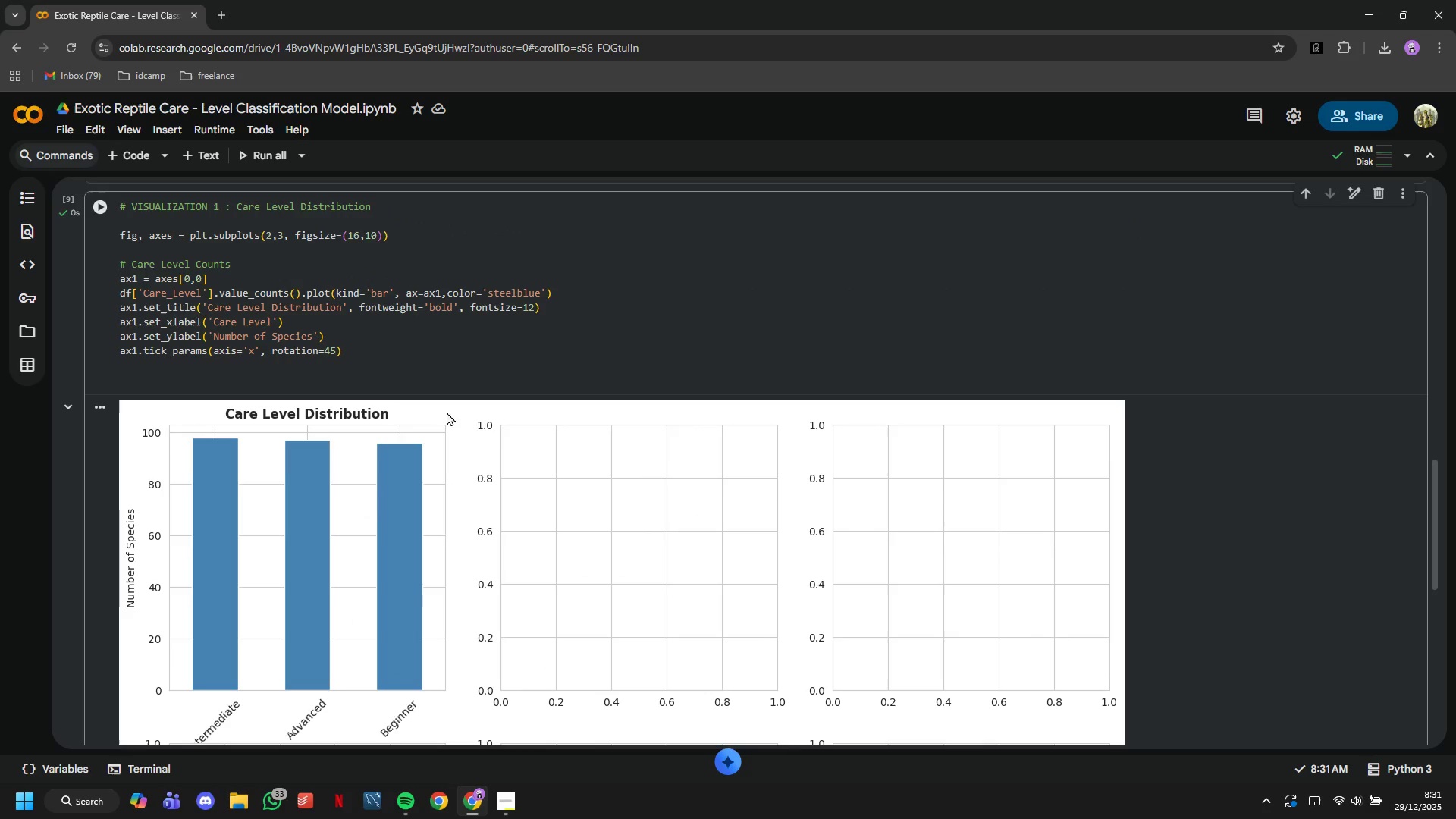 
left_click([395, 374])
 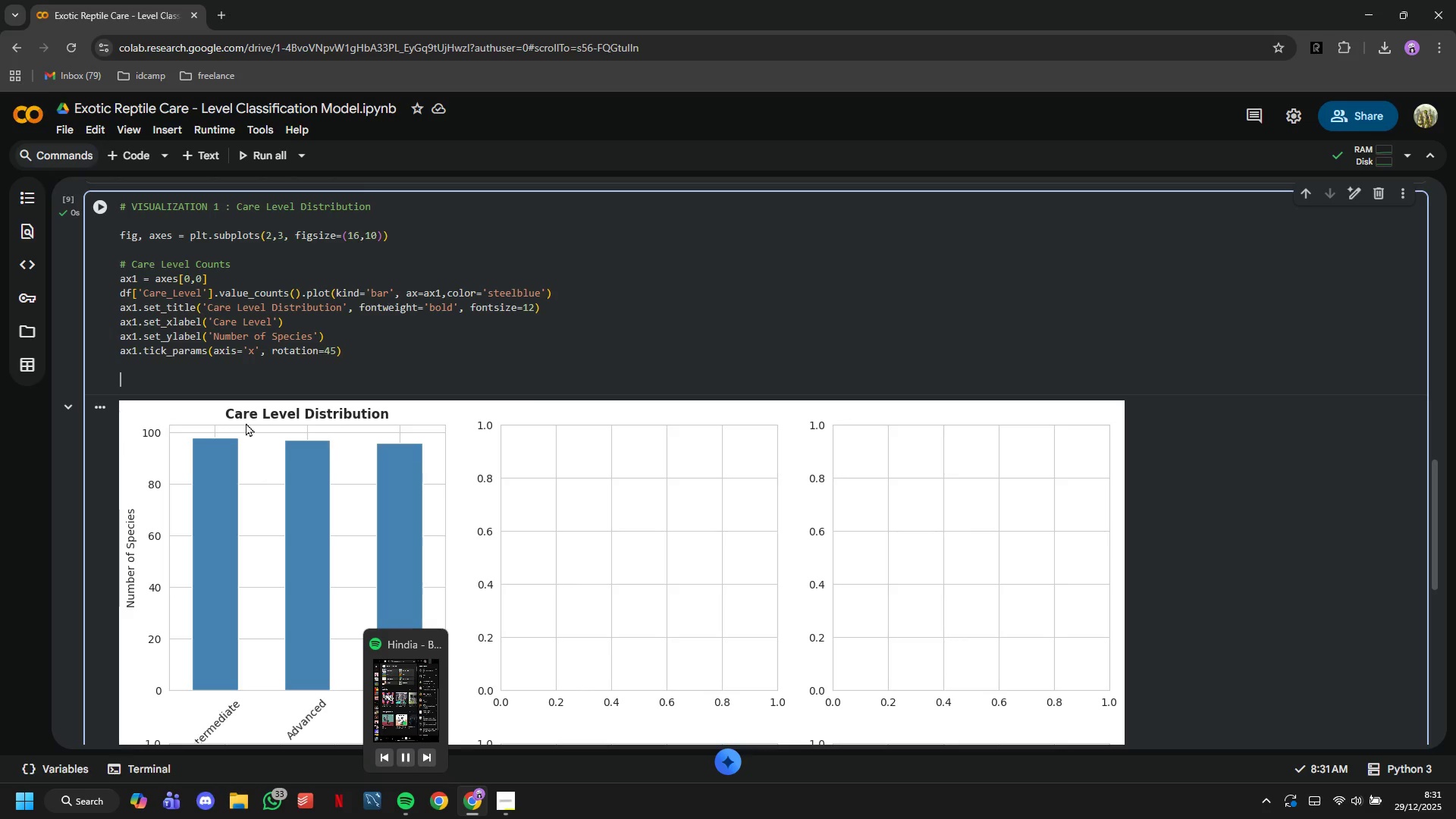 
key(Shift+3)
 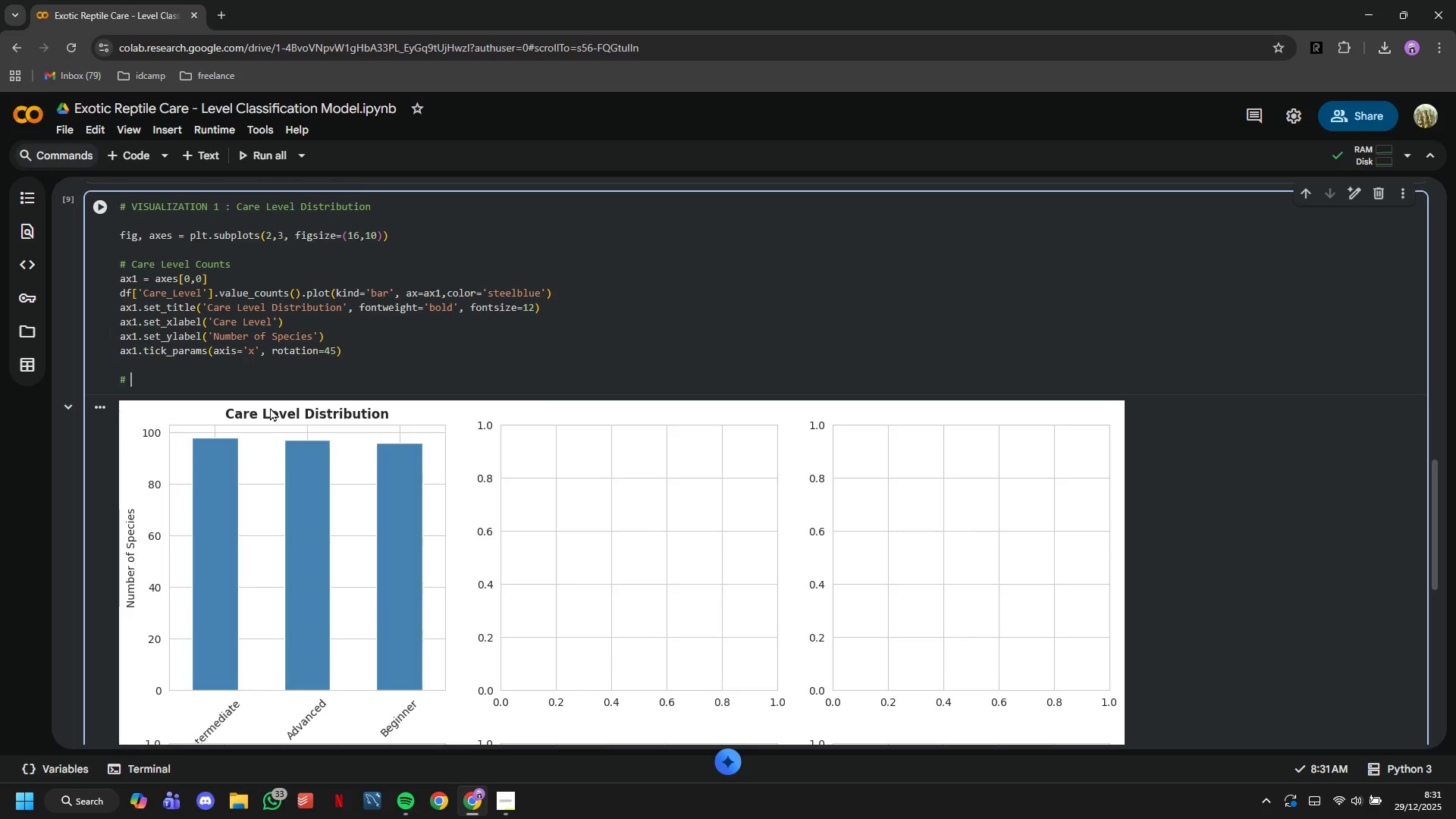 
key(Space)
 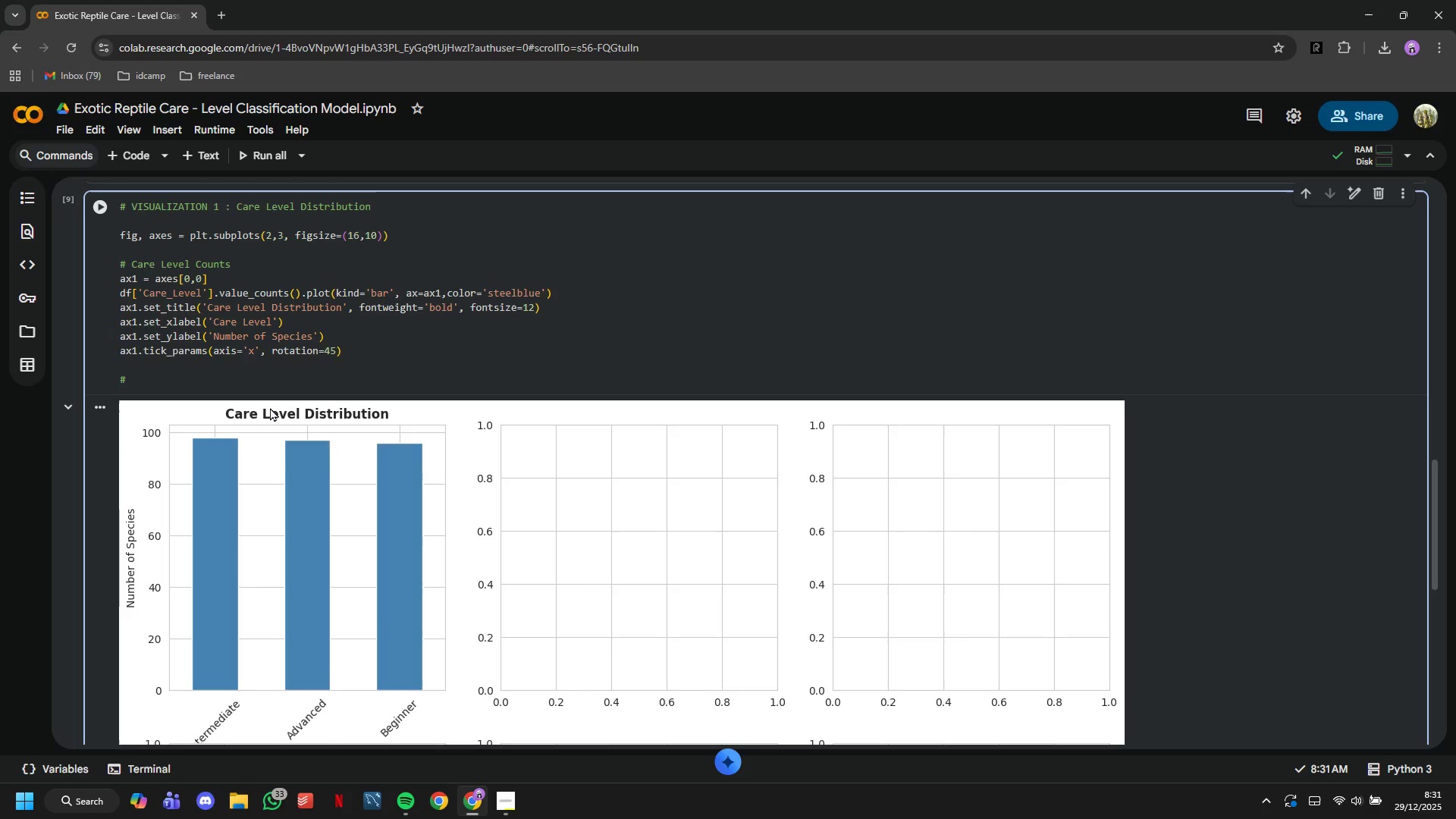 
type(Size by care level)
 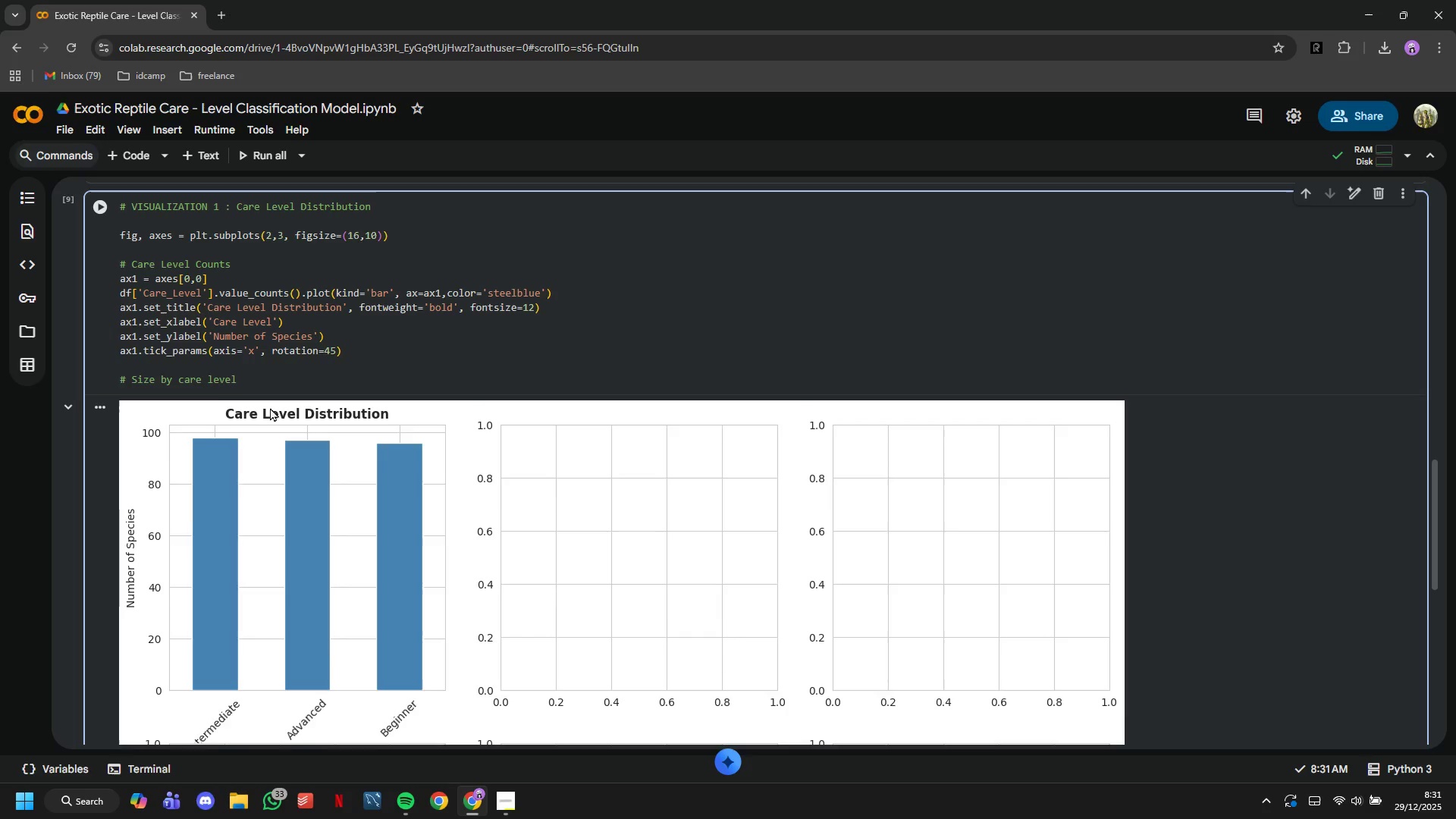 
key(Enter)
 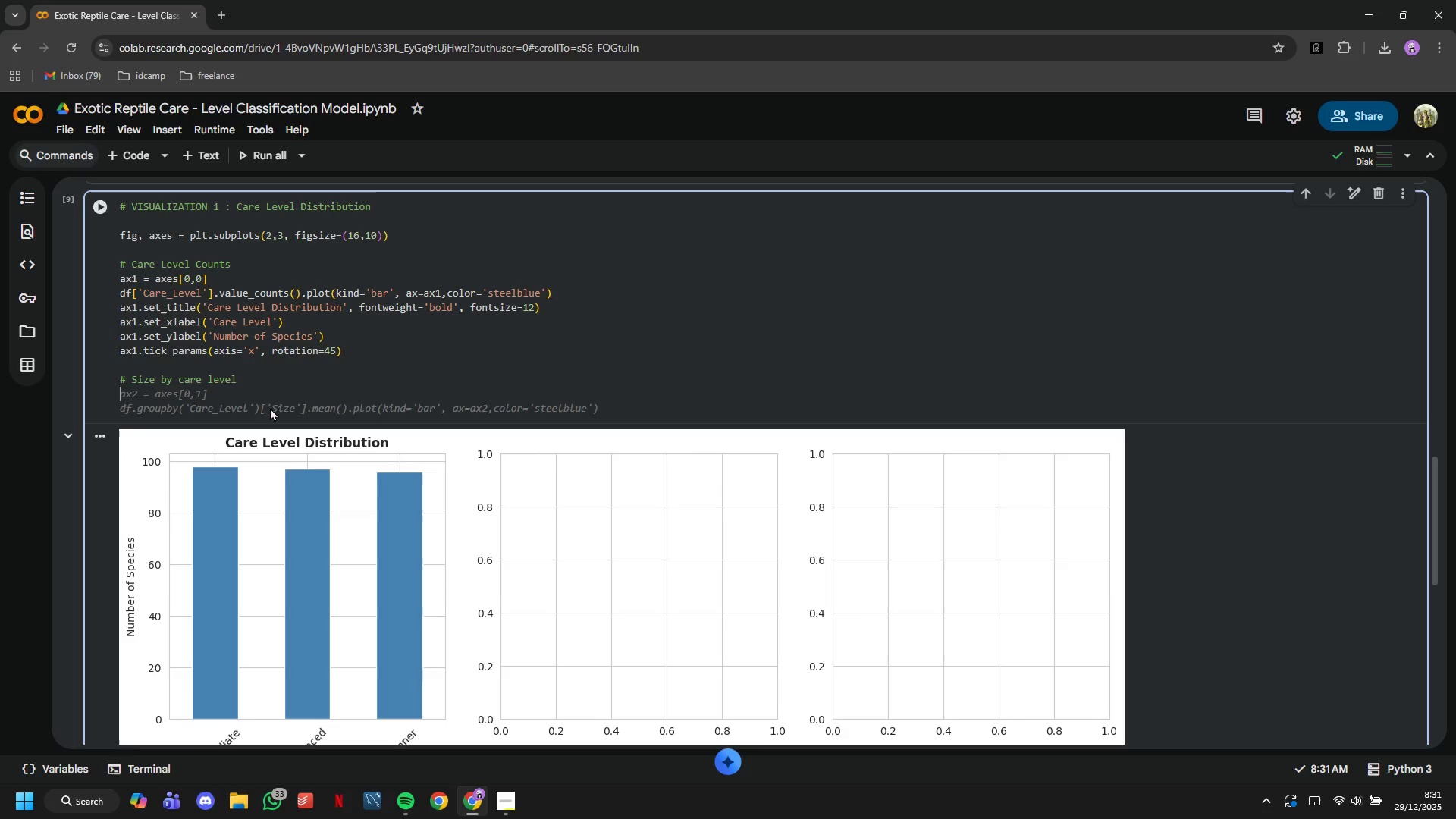 
type(ax2 = axes[0,1)
 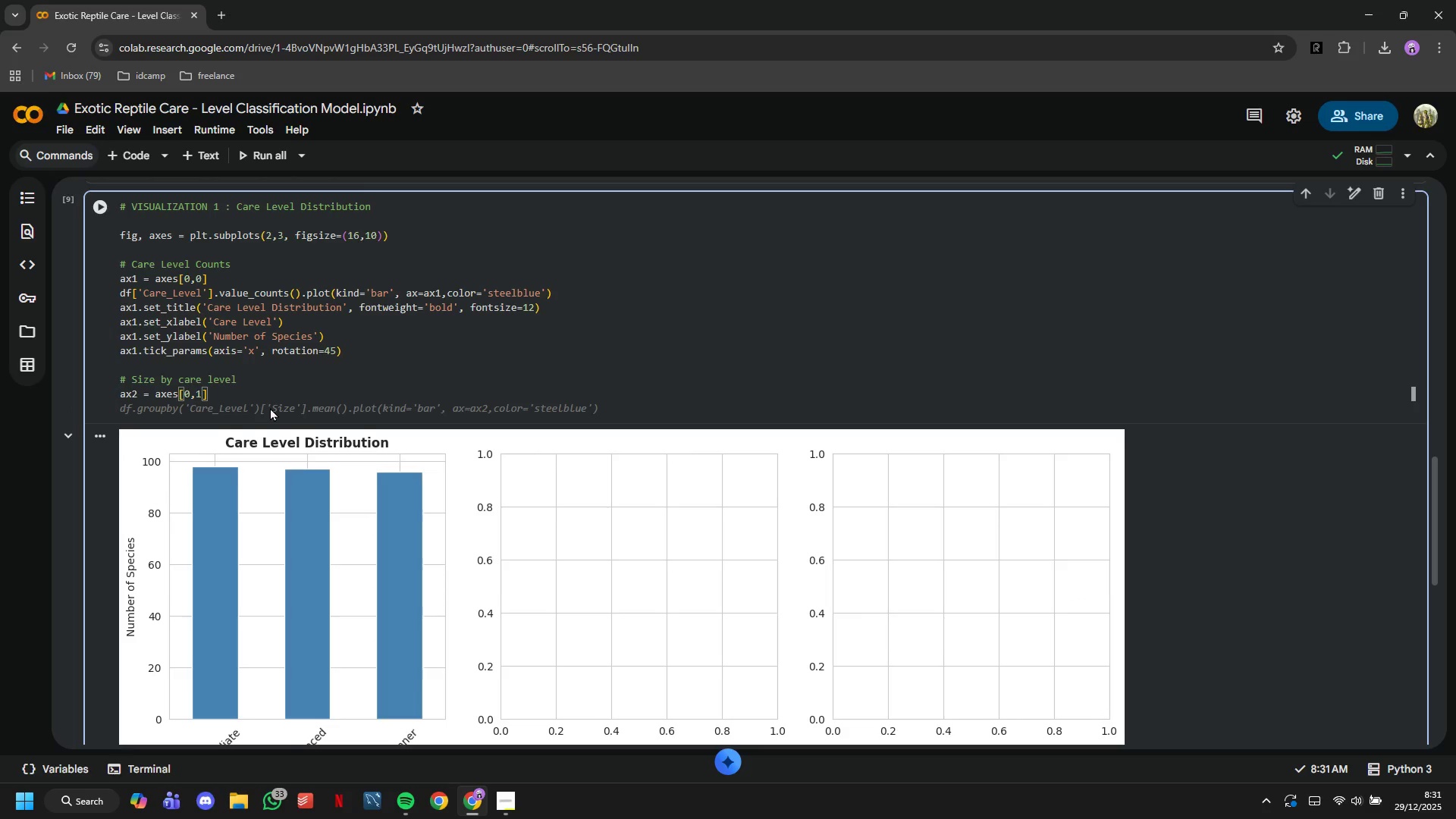 
key(ArrowRight)
 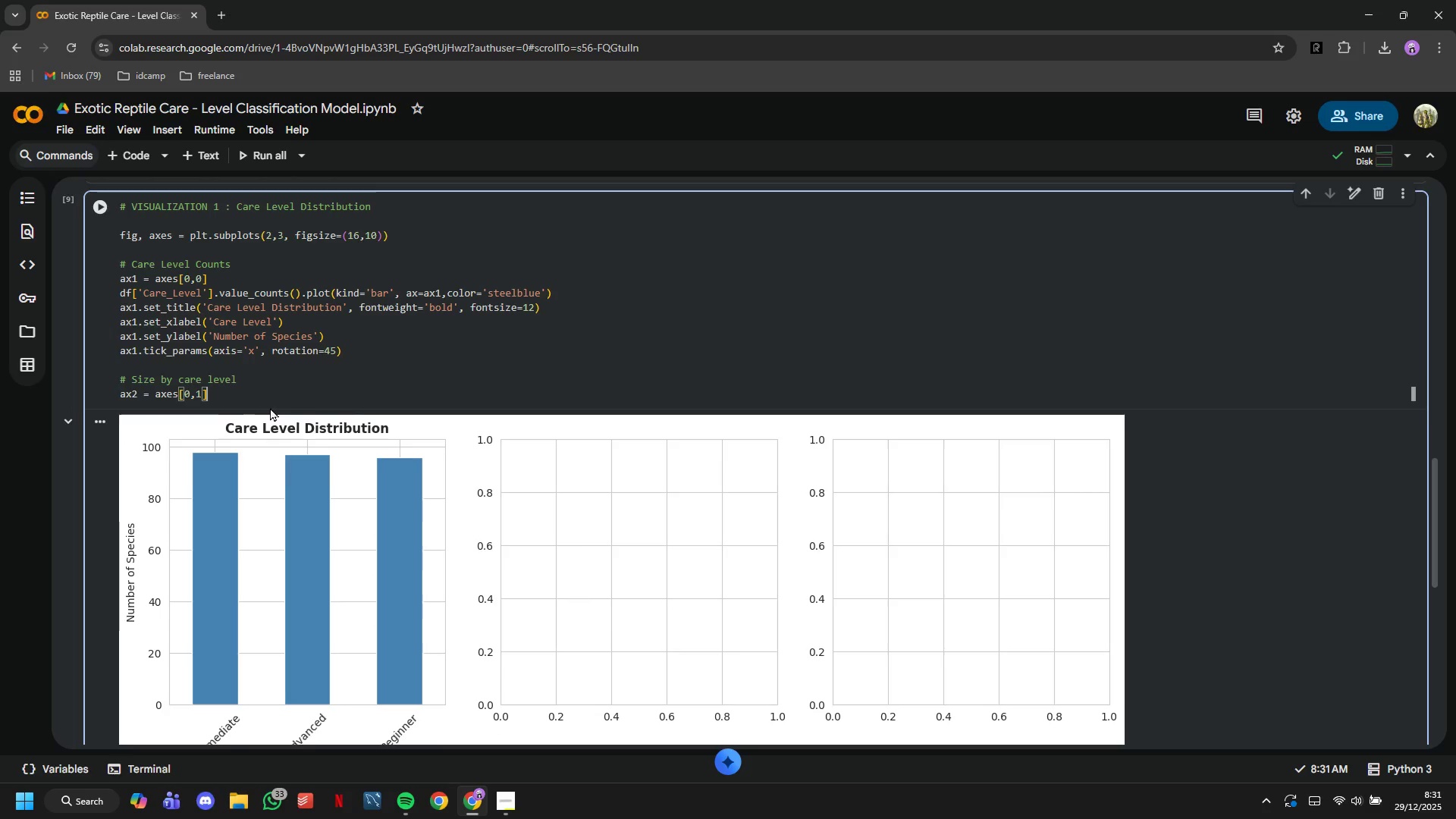 
key(Enter)
 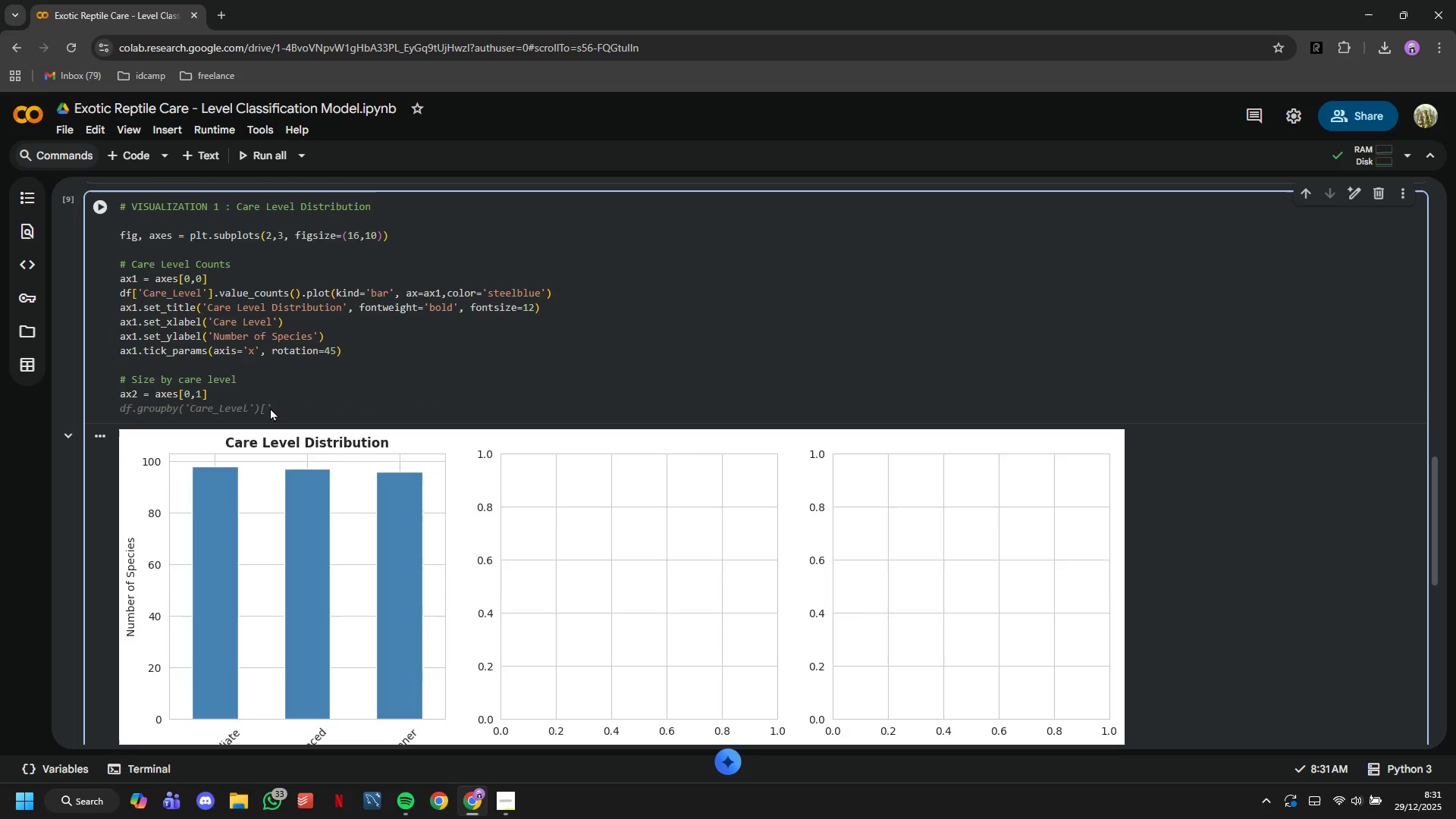 
type(df.boxplot(column='Adult_si)
key(Backspace)
key(Backspace)
type(Size_cm)
 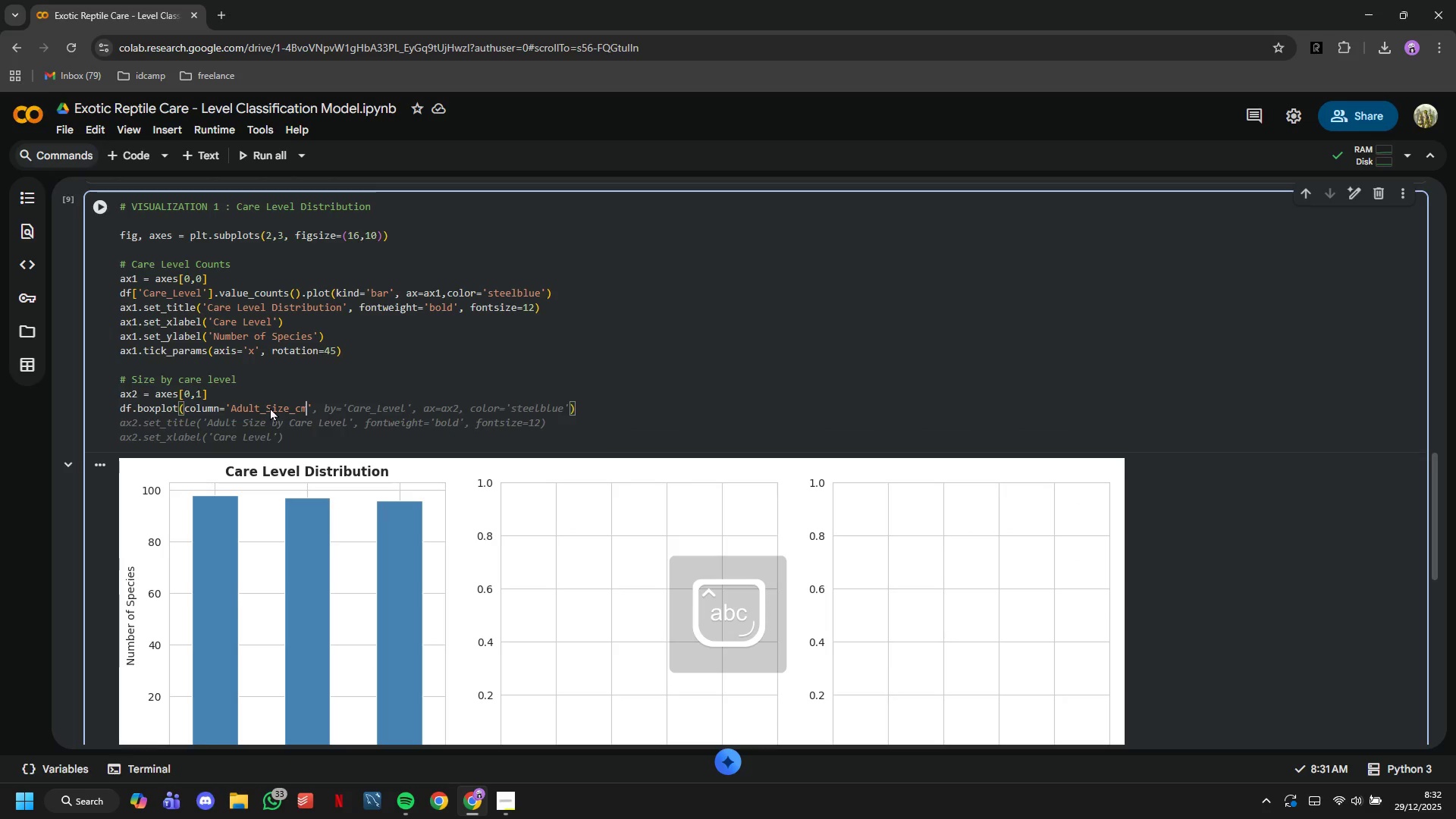 
key(ArrowRight)
 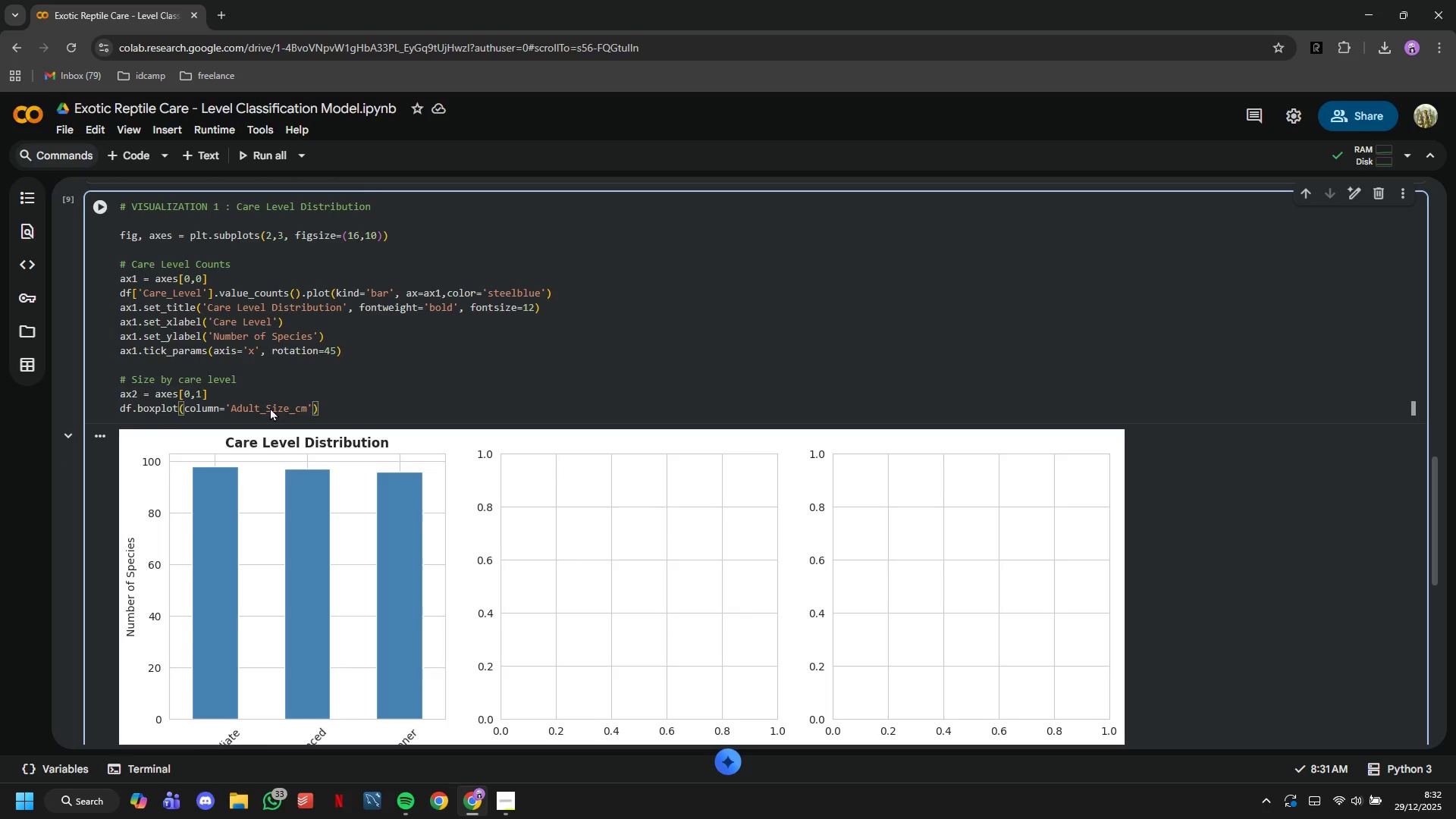 
type(, by='Care_Level)
 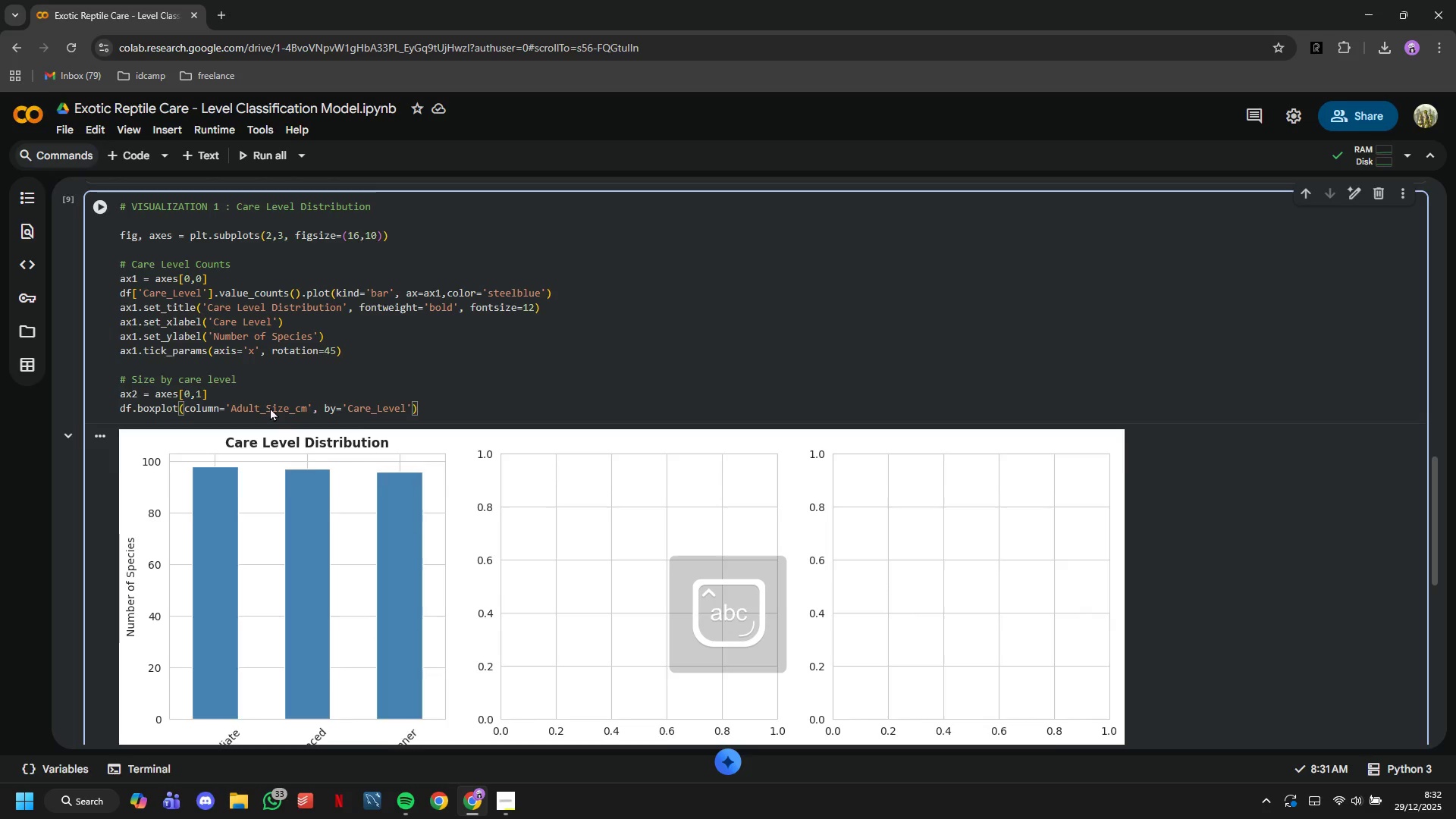 
key(ArrowRight)
 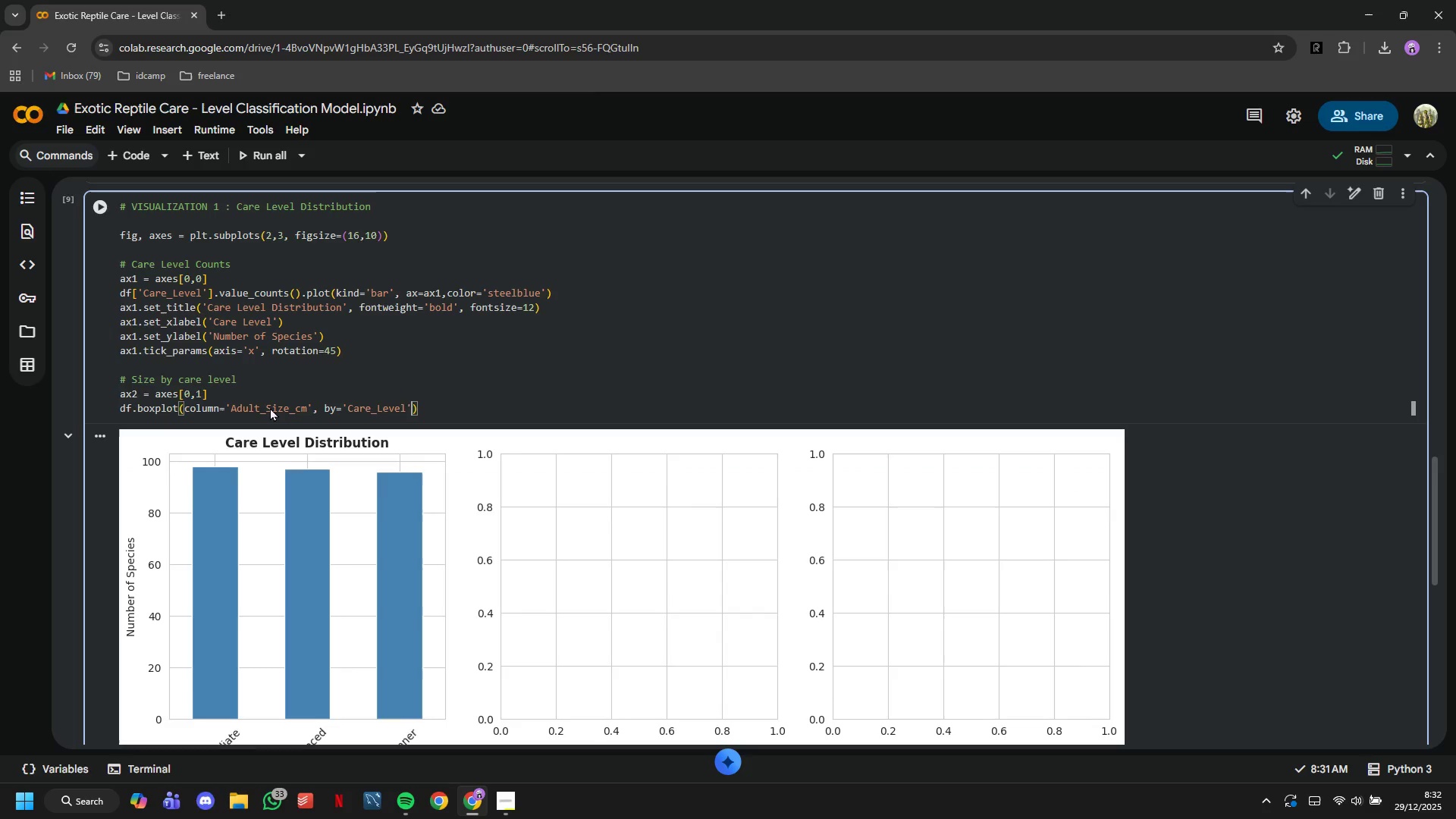 
type(, ax=ax2)
 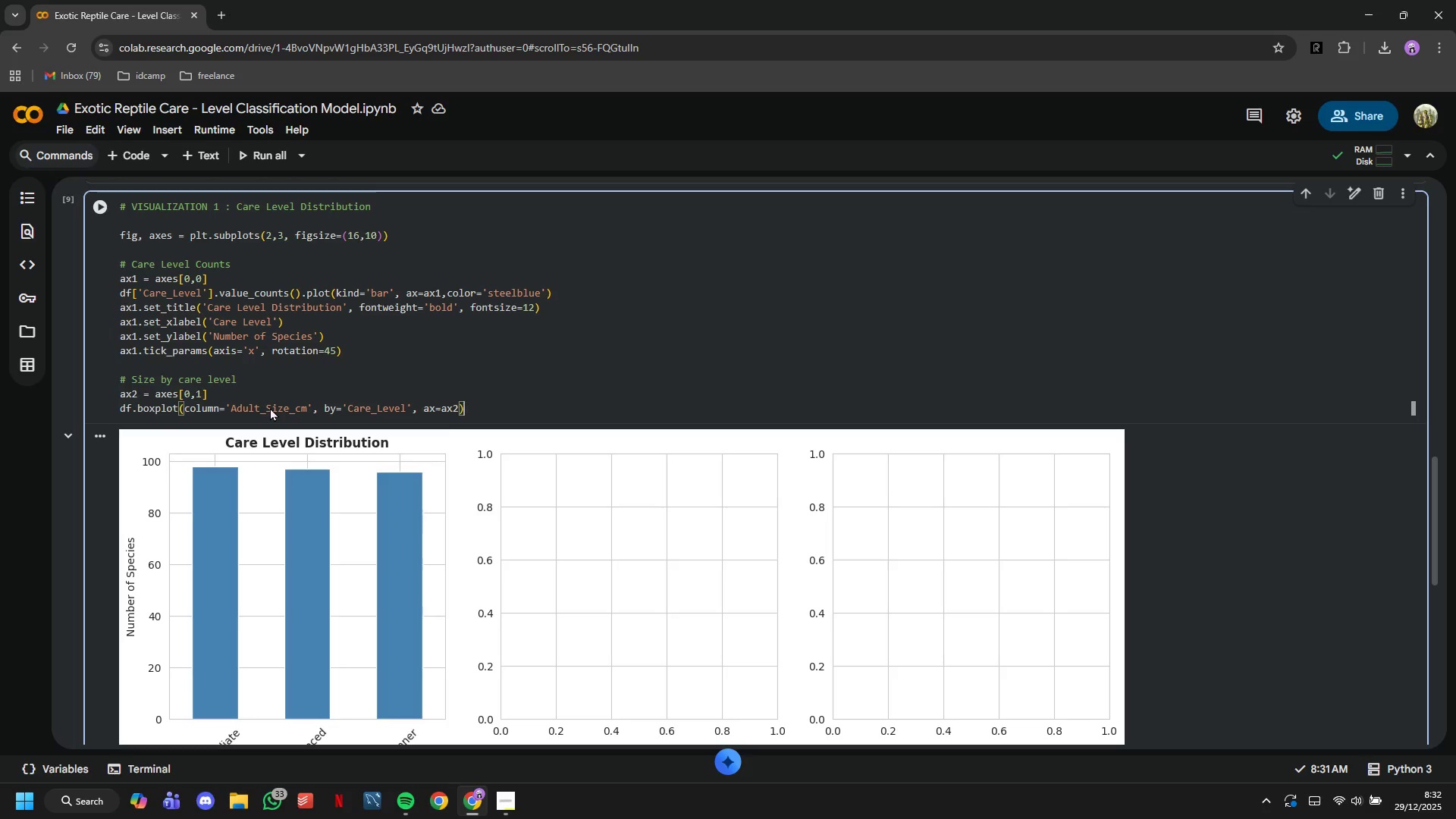 
key(ArrowRight)
 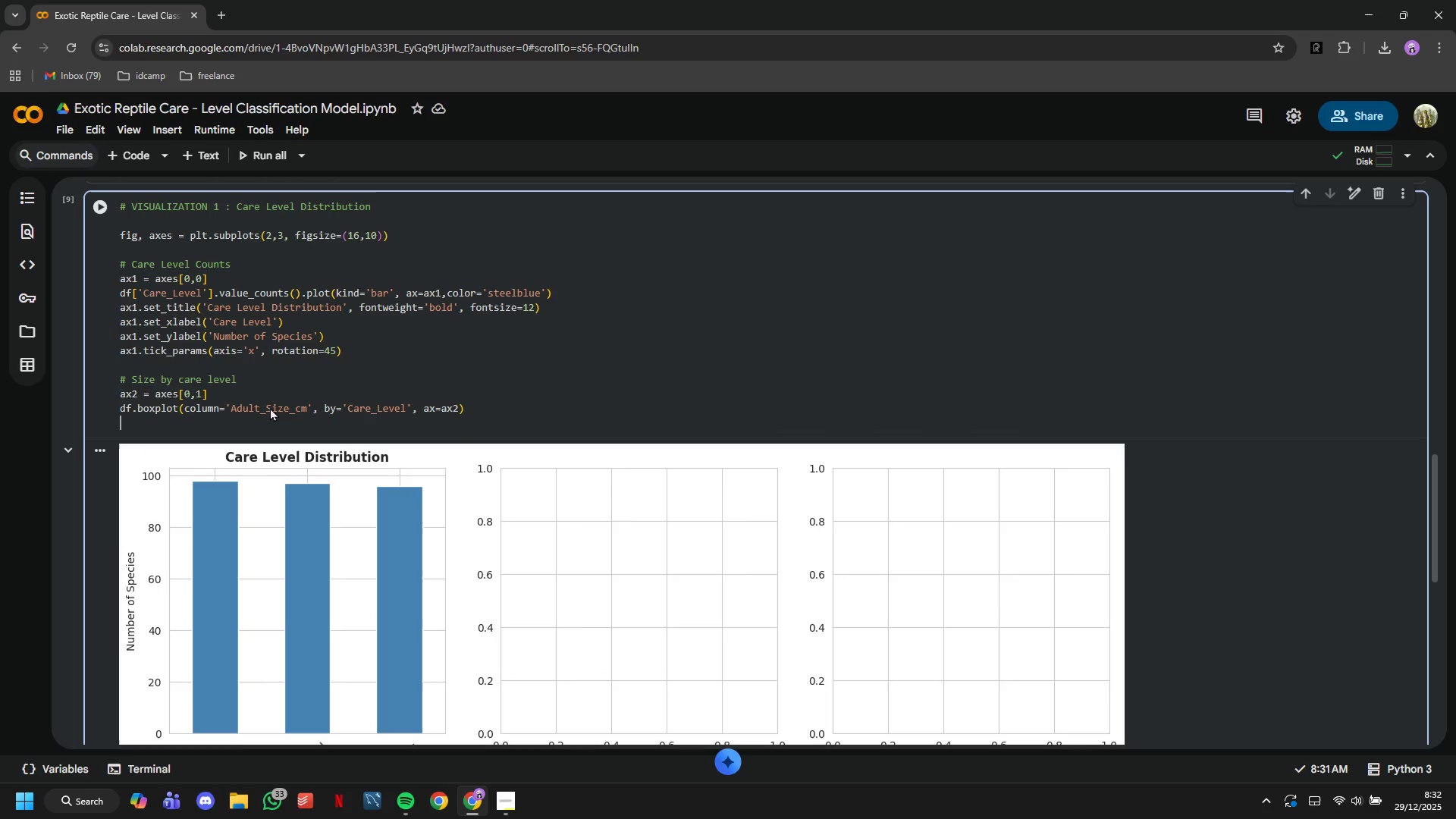 
key(Enter)
 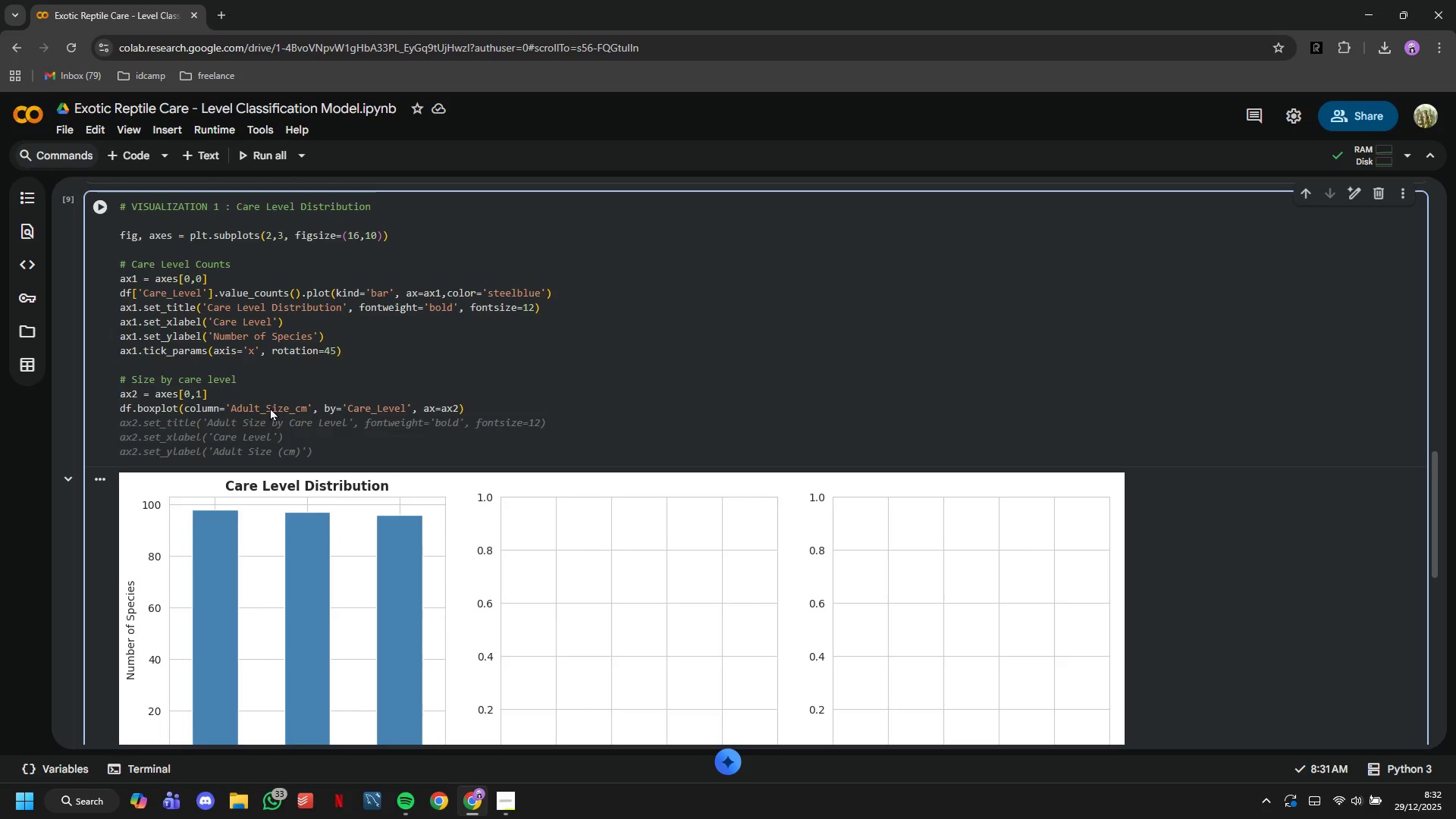 
type(ax2.set_tile('Adult Size by Care Level)
 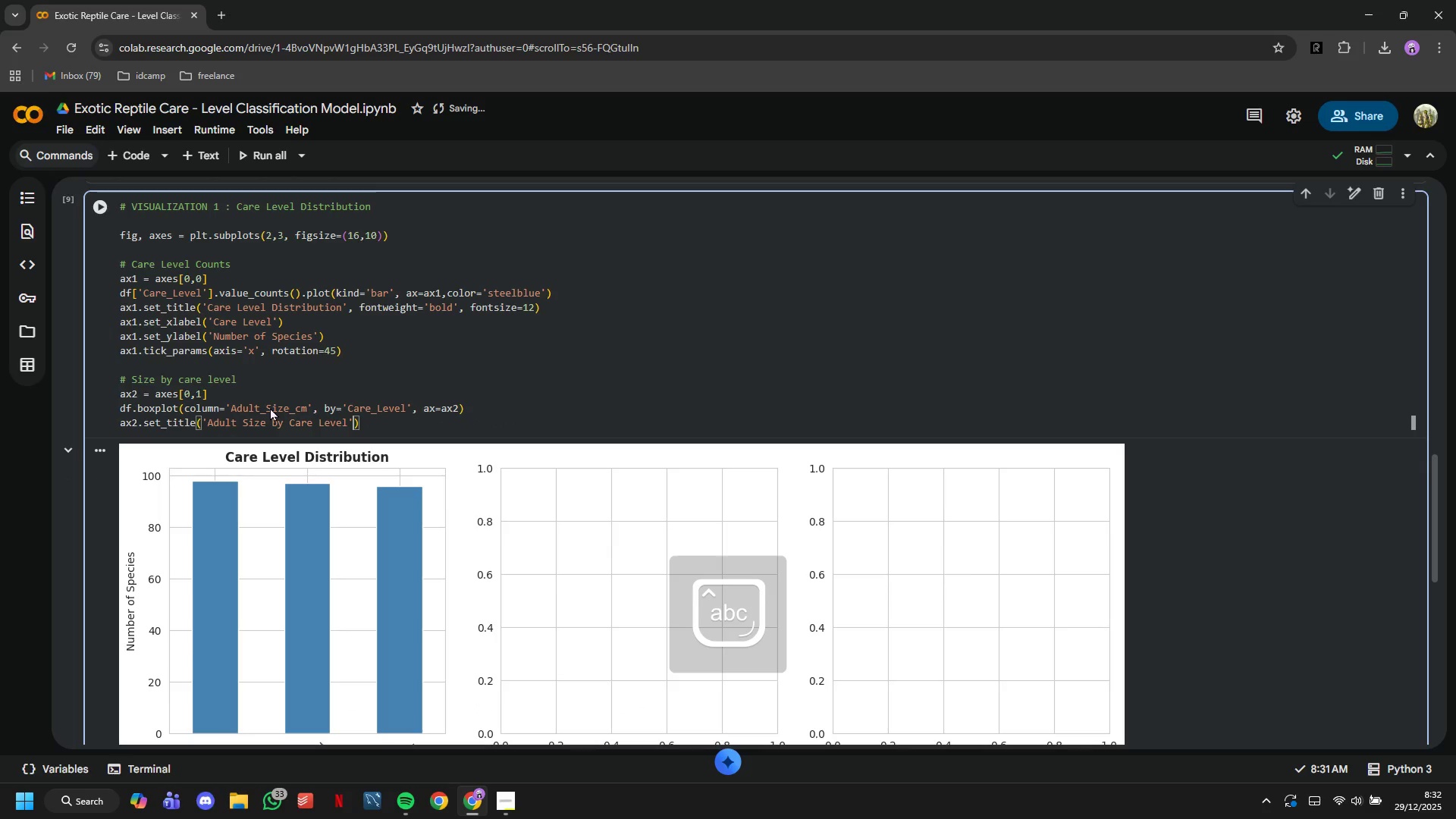 
 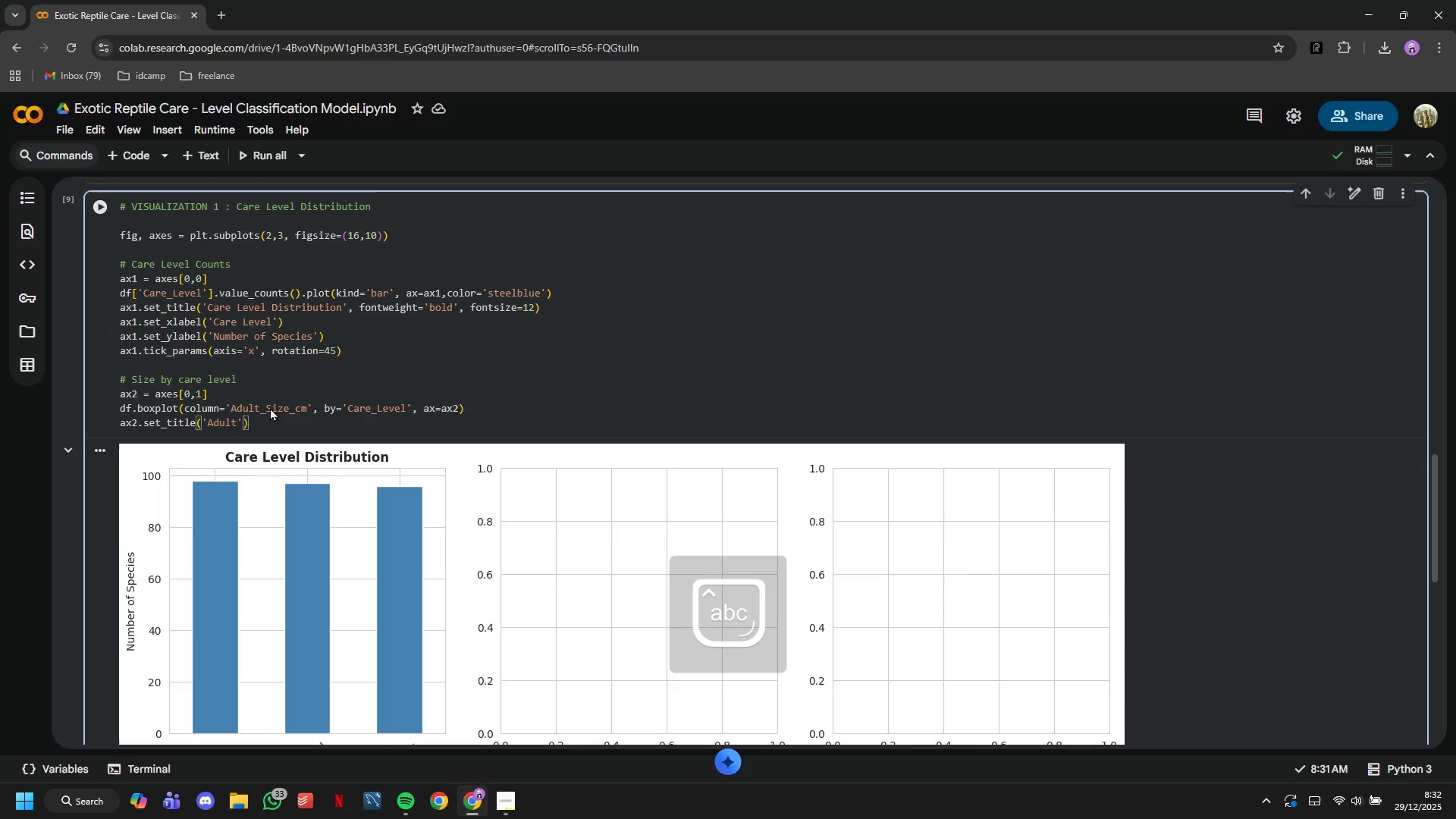 
key(ArrowRight)
 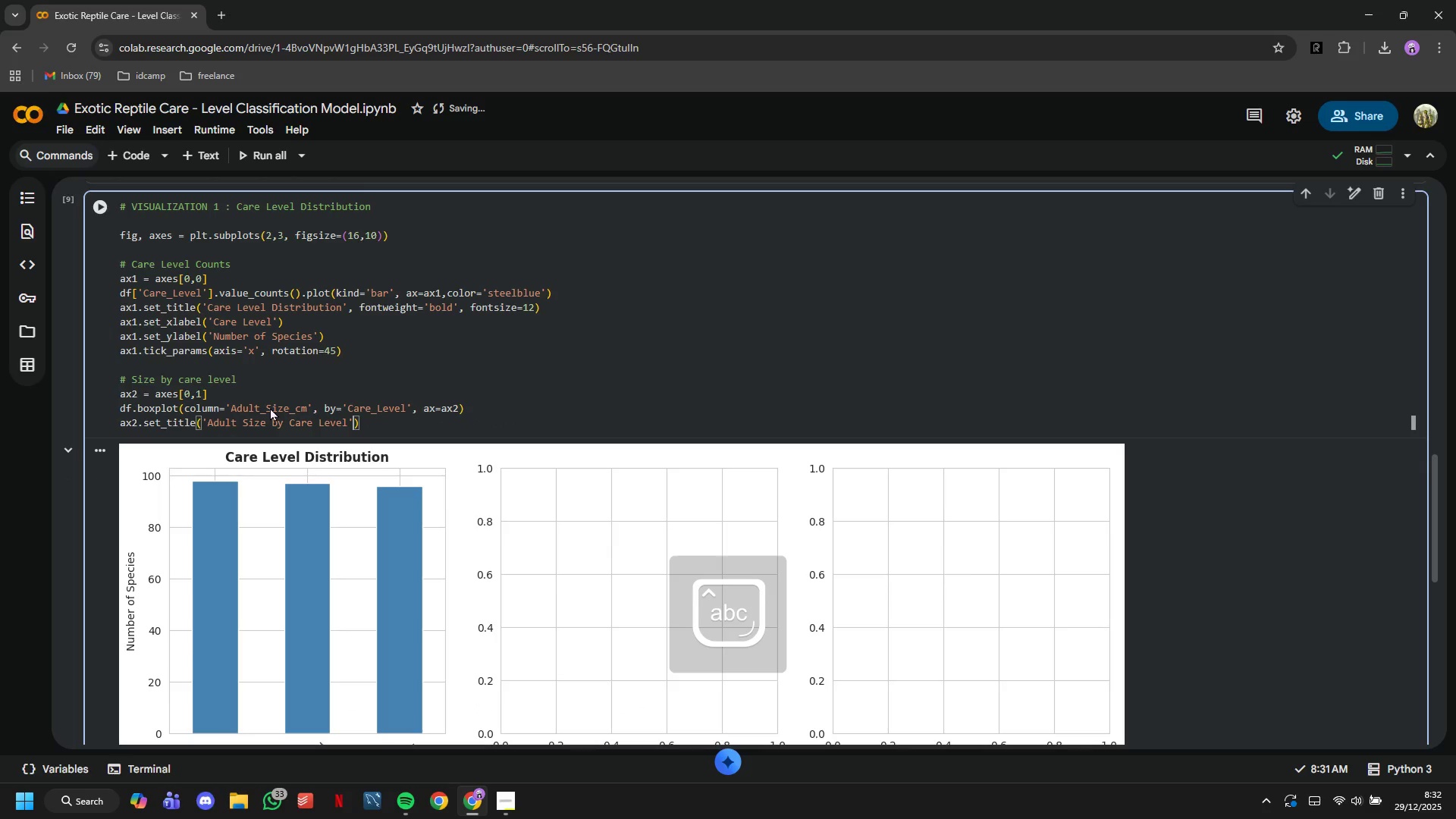 
type(, fontweight='bold)
 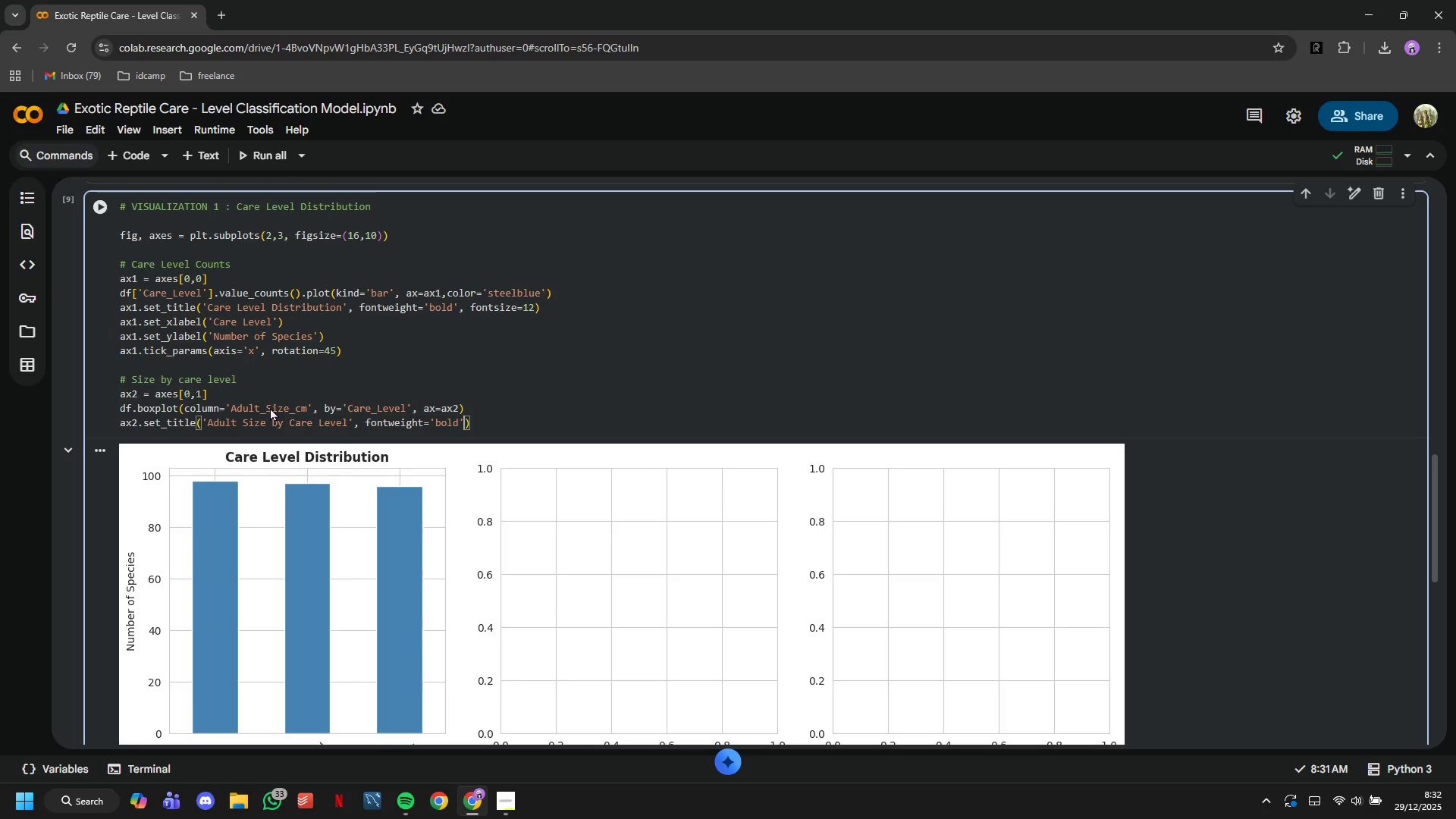 
key(ArrowRight)
 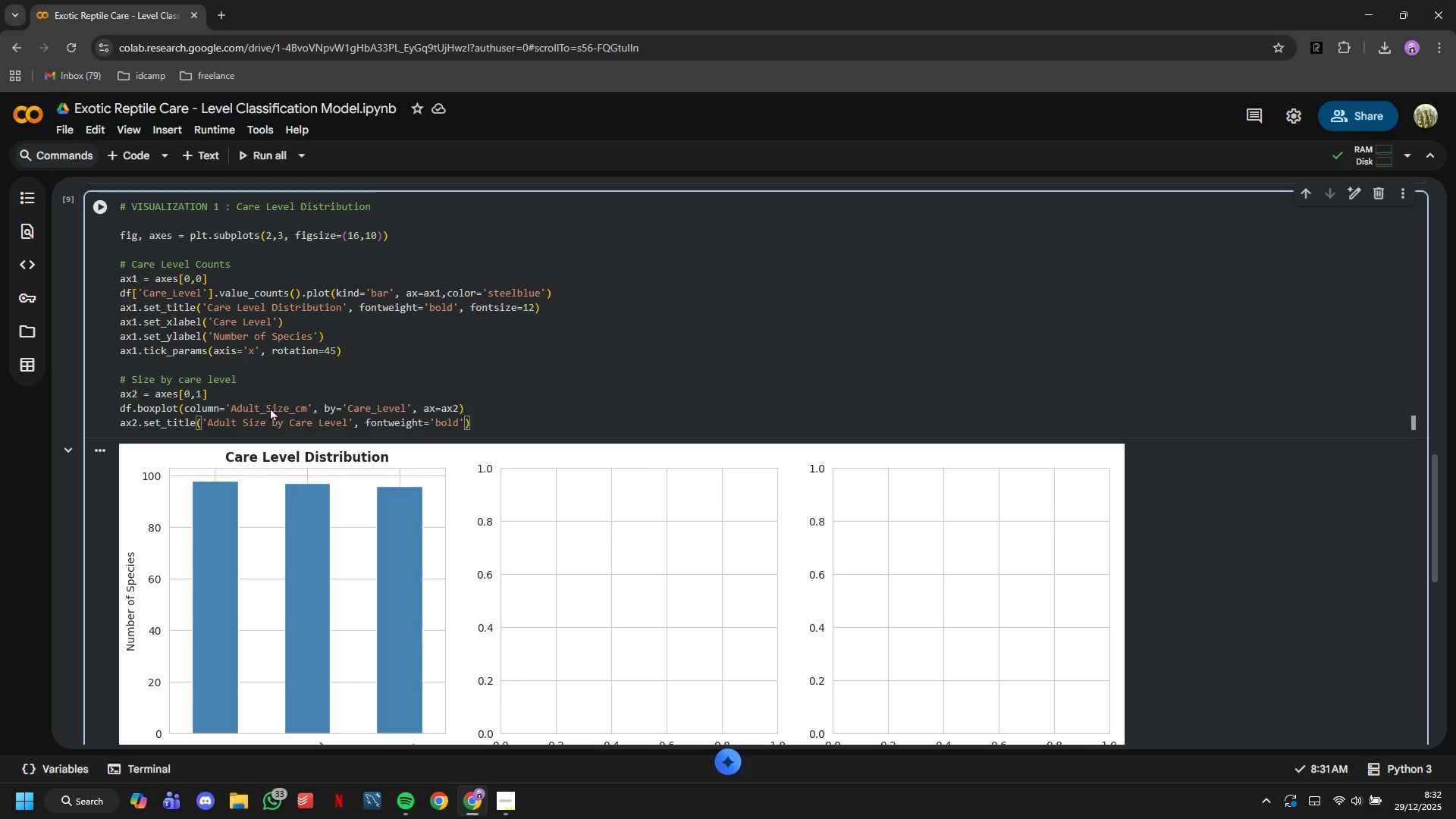 
type(, fontsize=12)
 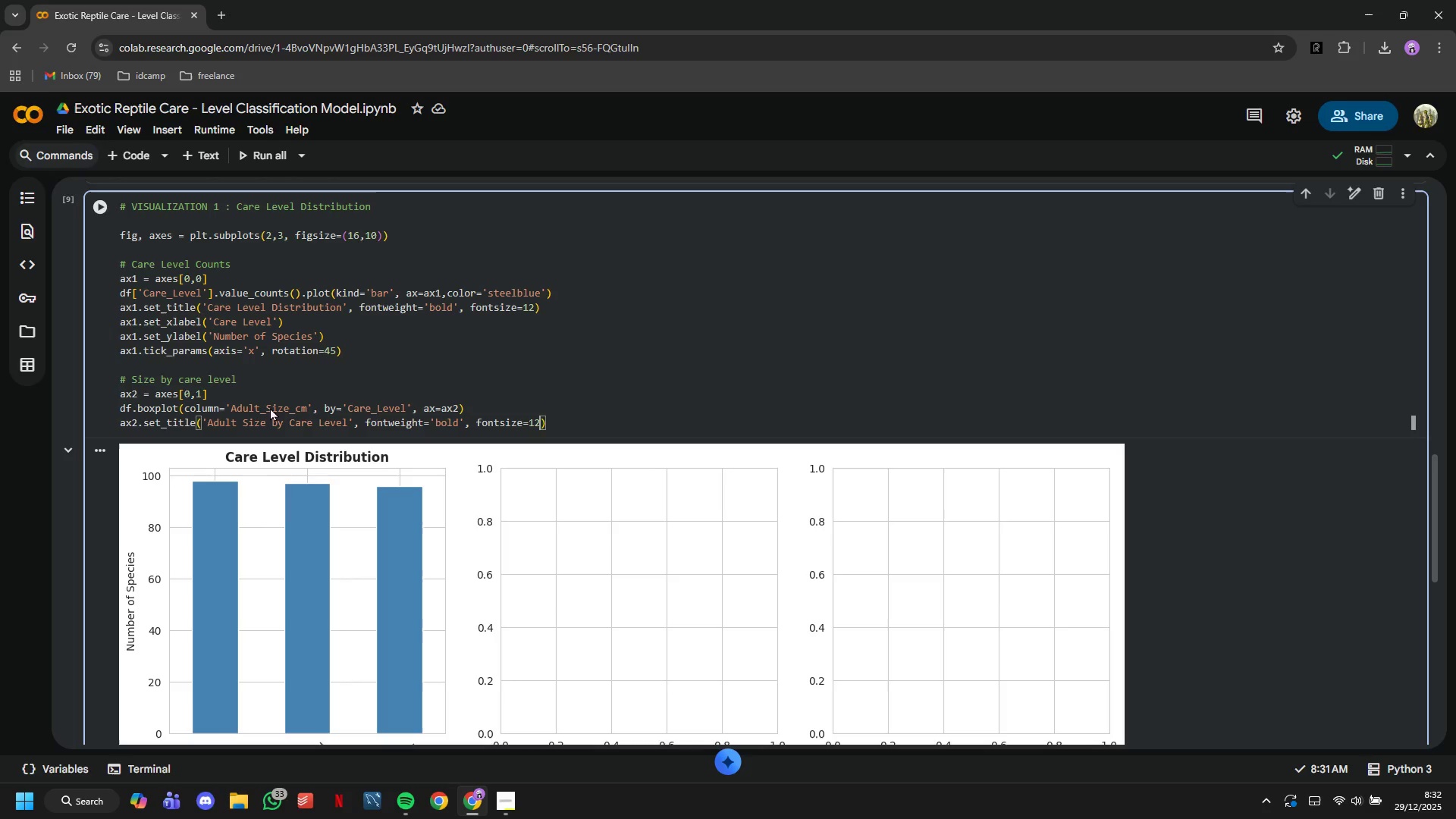 
key(ArrowRight)
 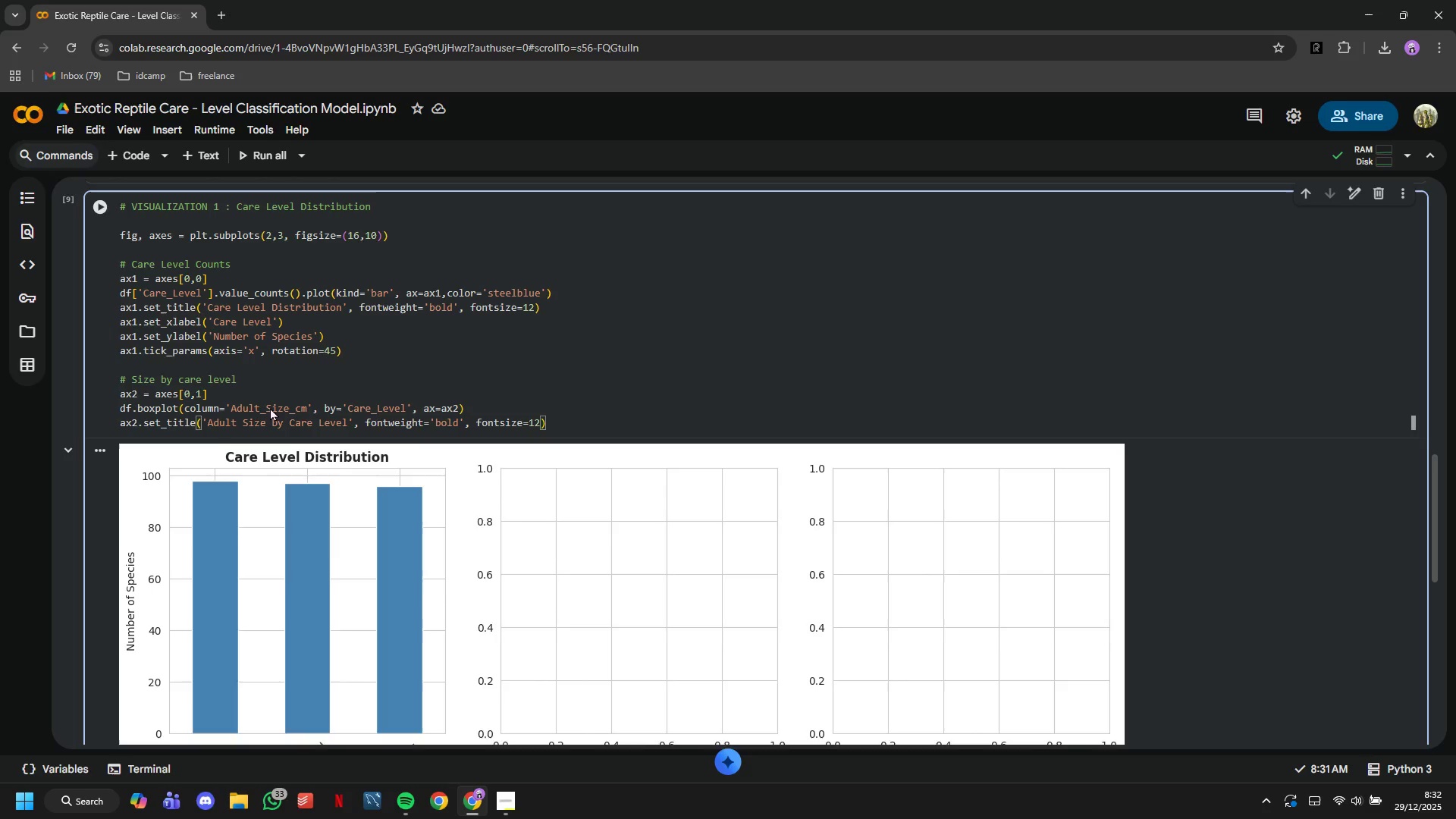 
key(Enter)
 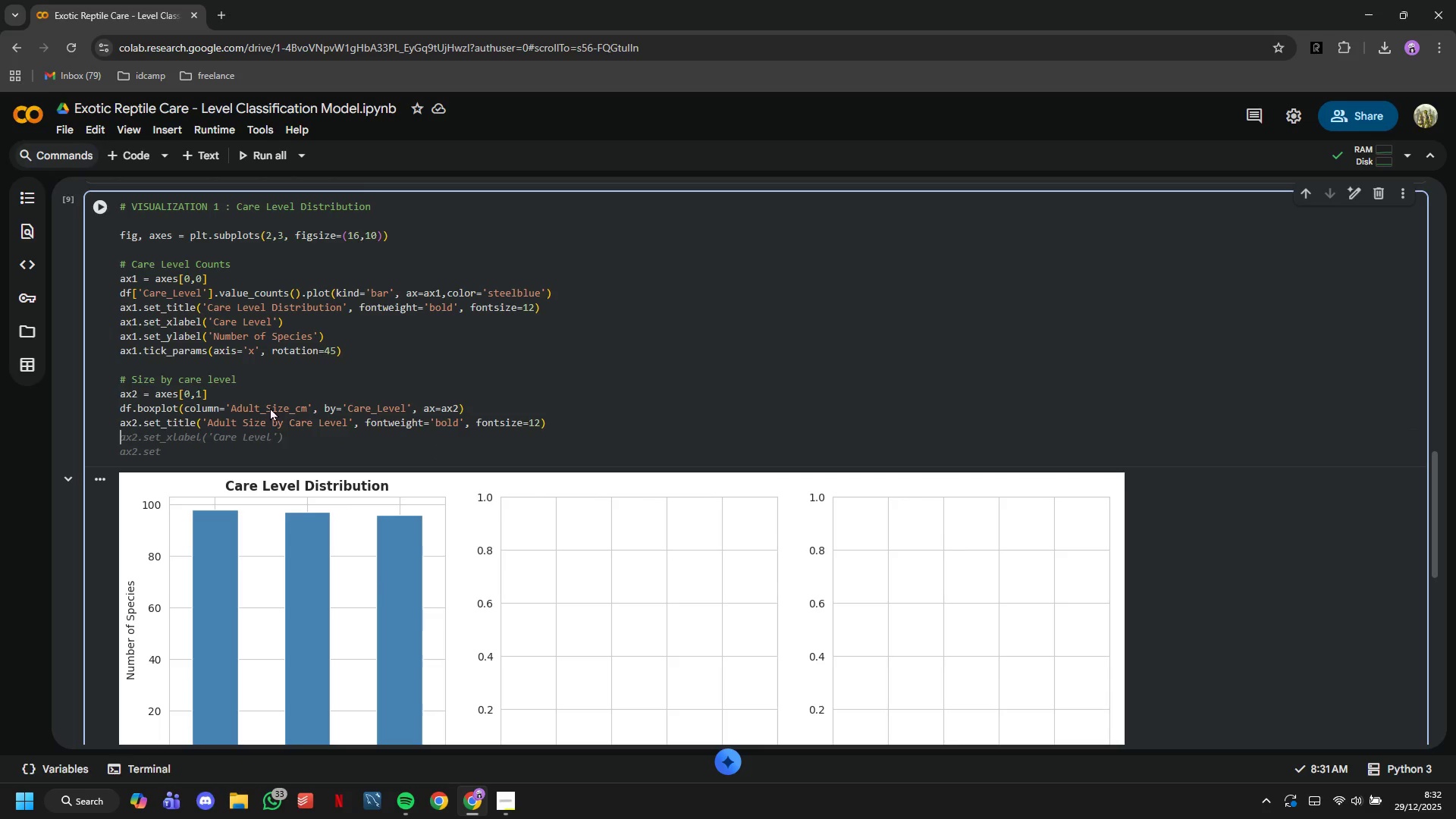 
type(ax2.)
 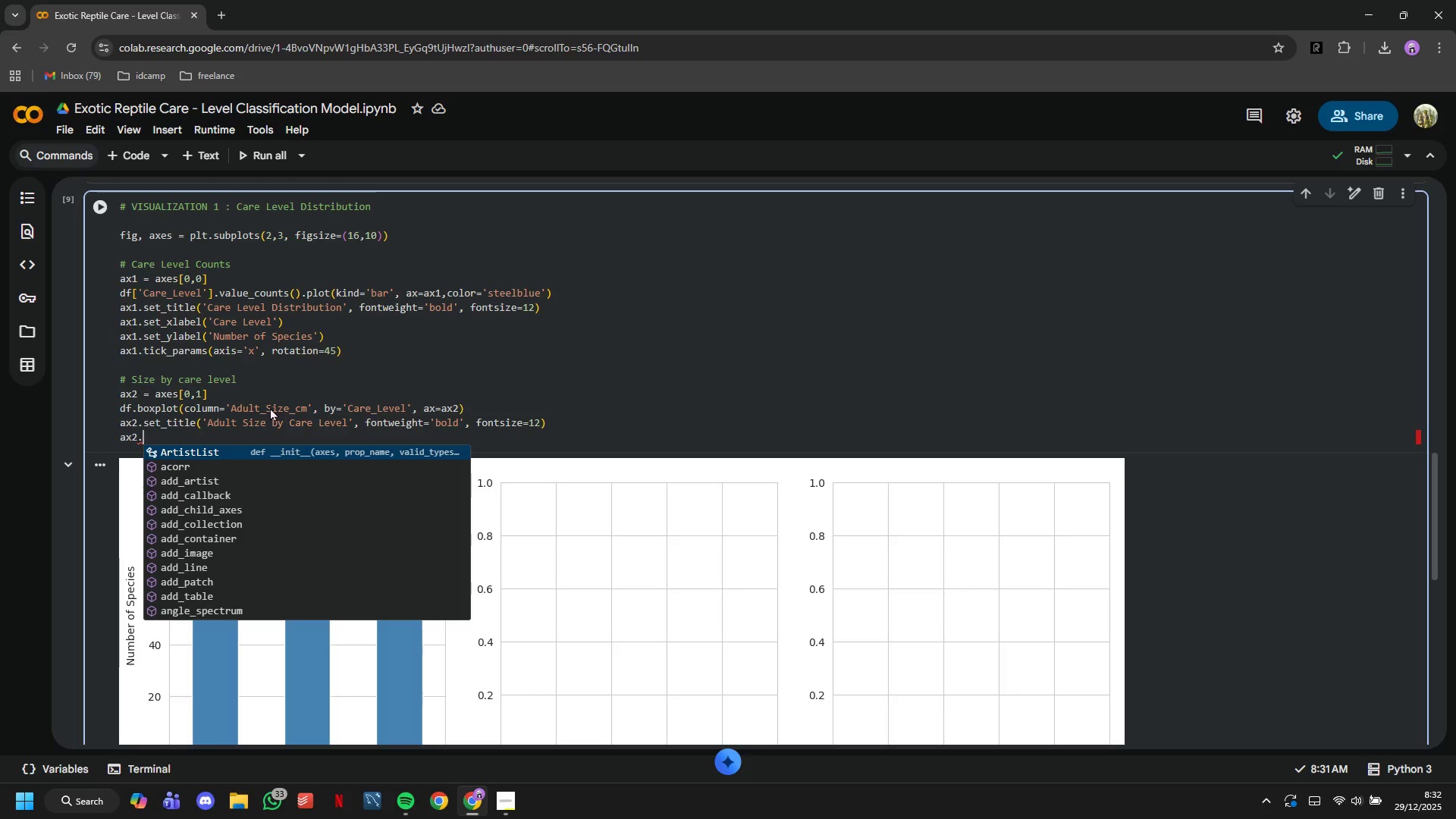 
wait(11.44)
 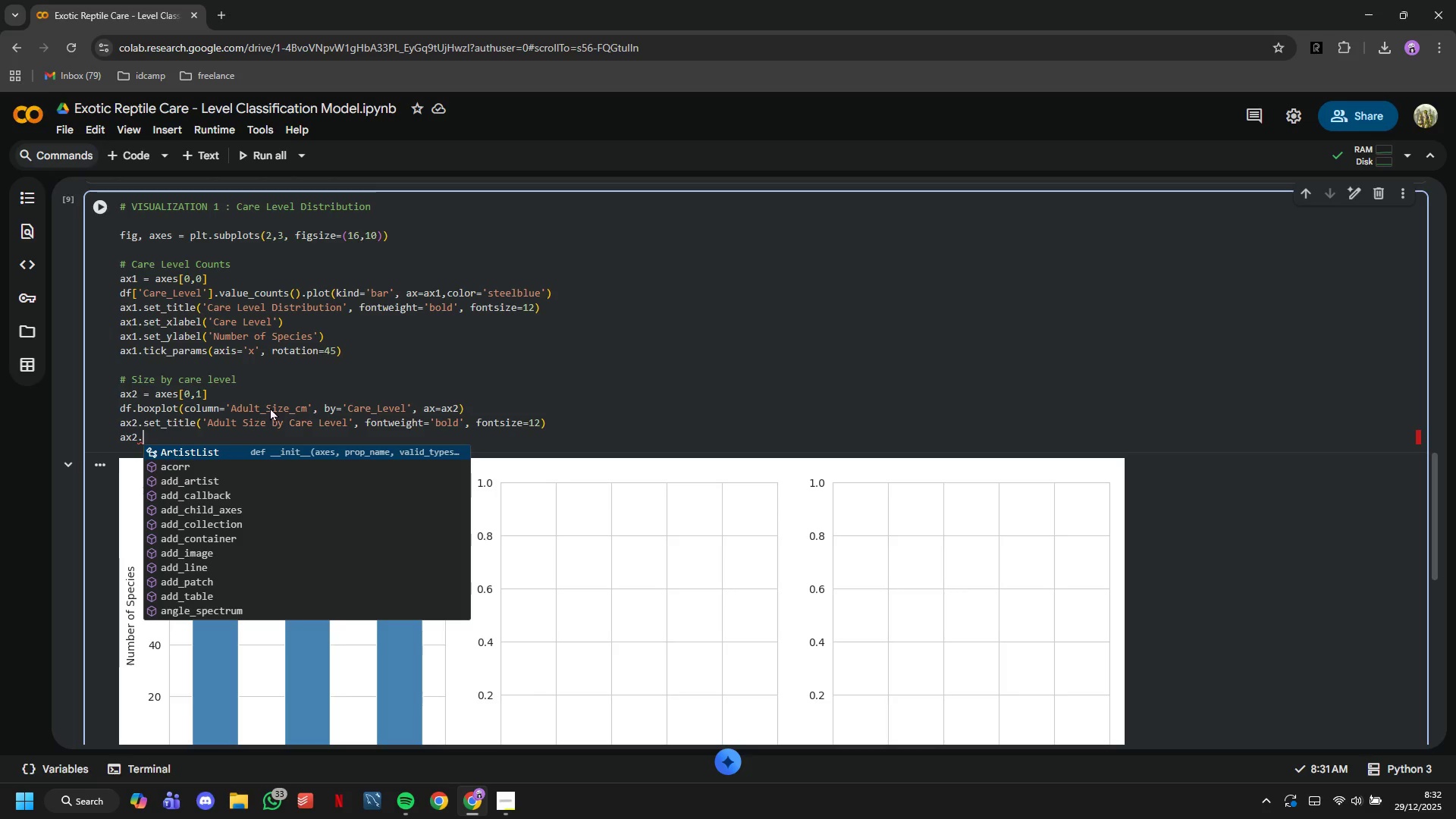 
type(set_xlabel('Care Leb)
key(Backspace)
type(vel)
 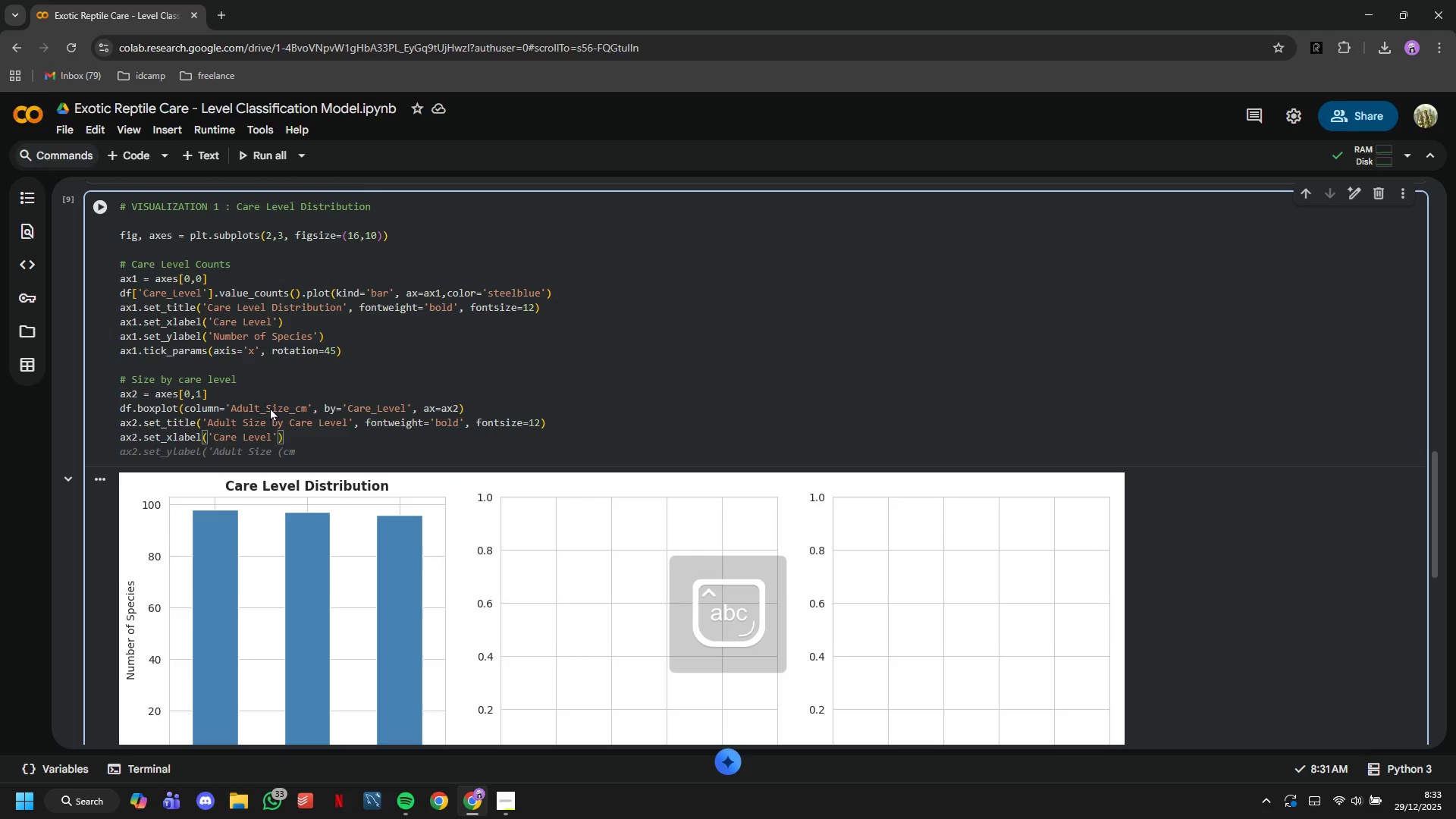 
 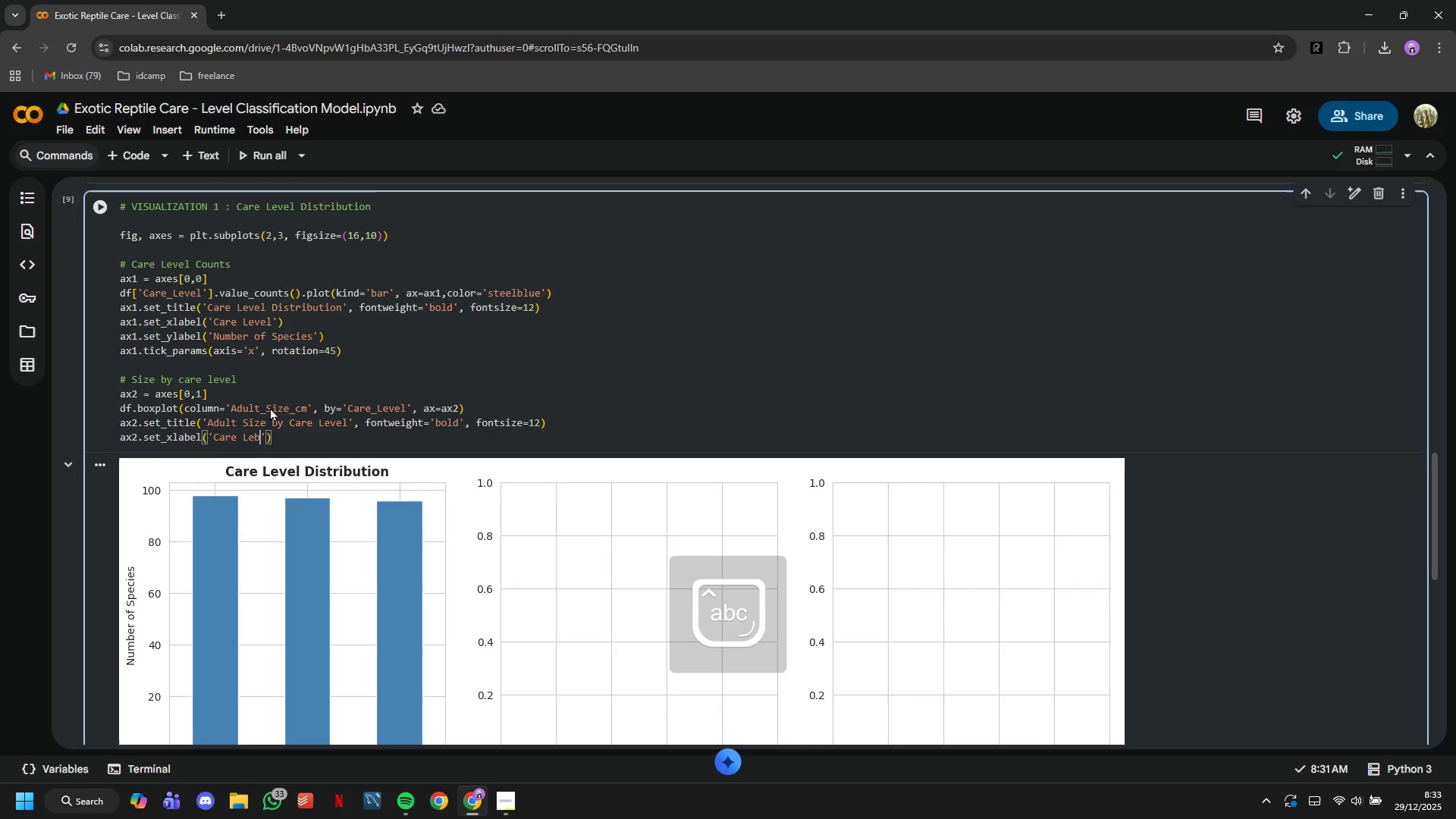 
key(ArrowRight)
 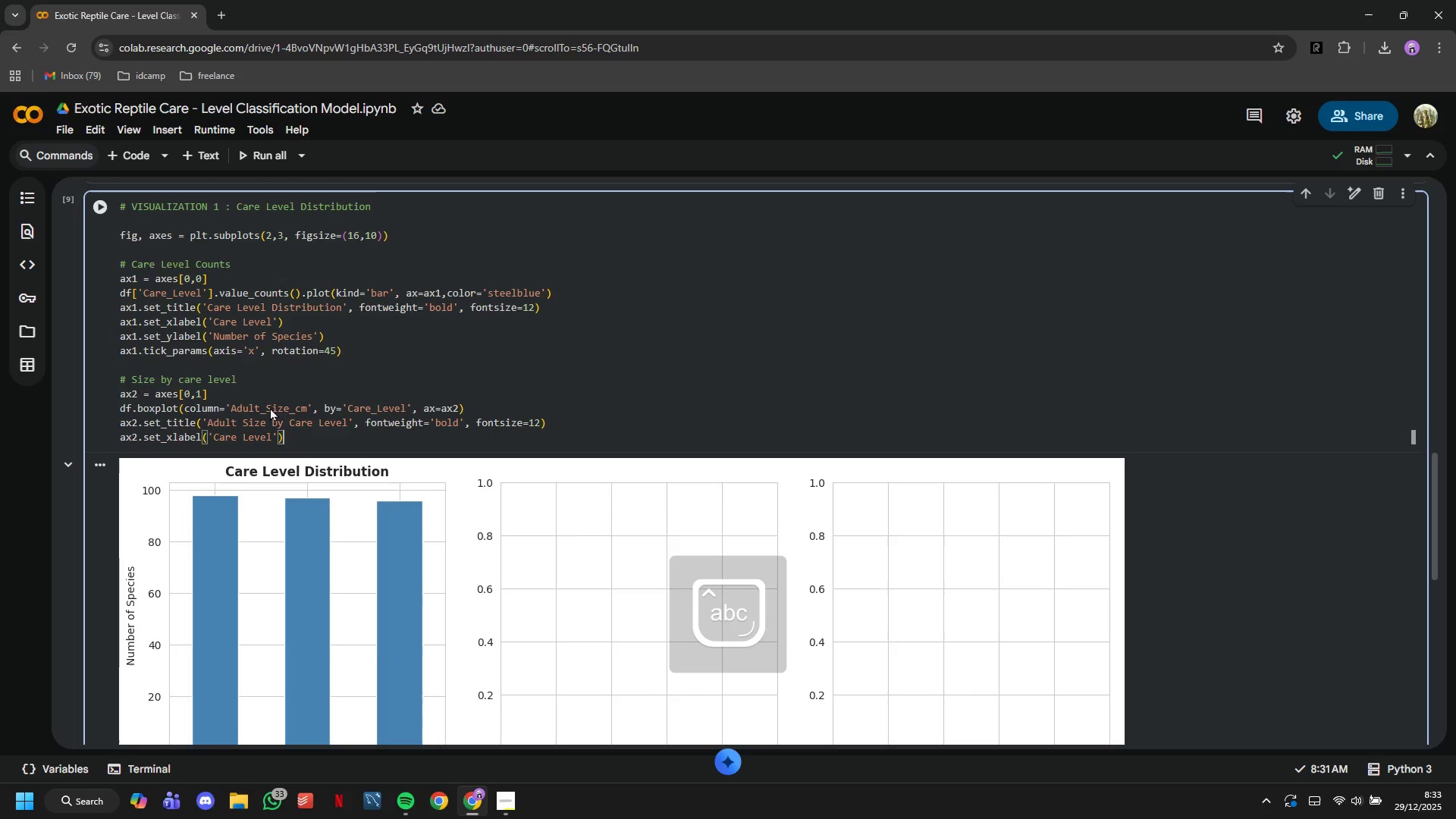 
key(ArrowRight)
 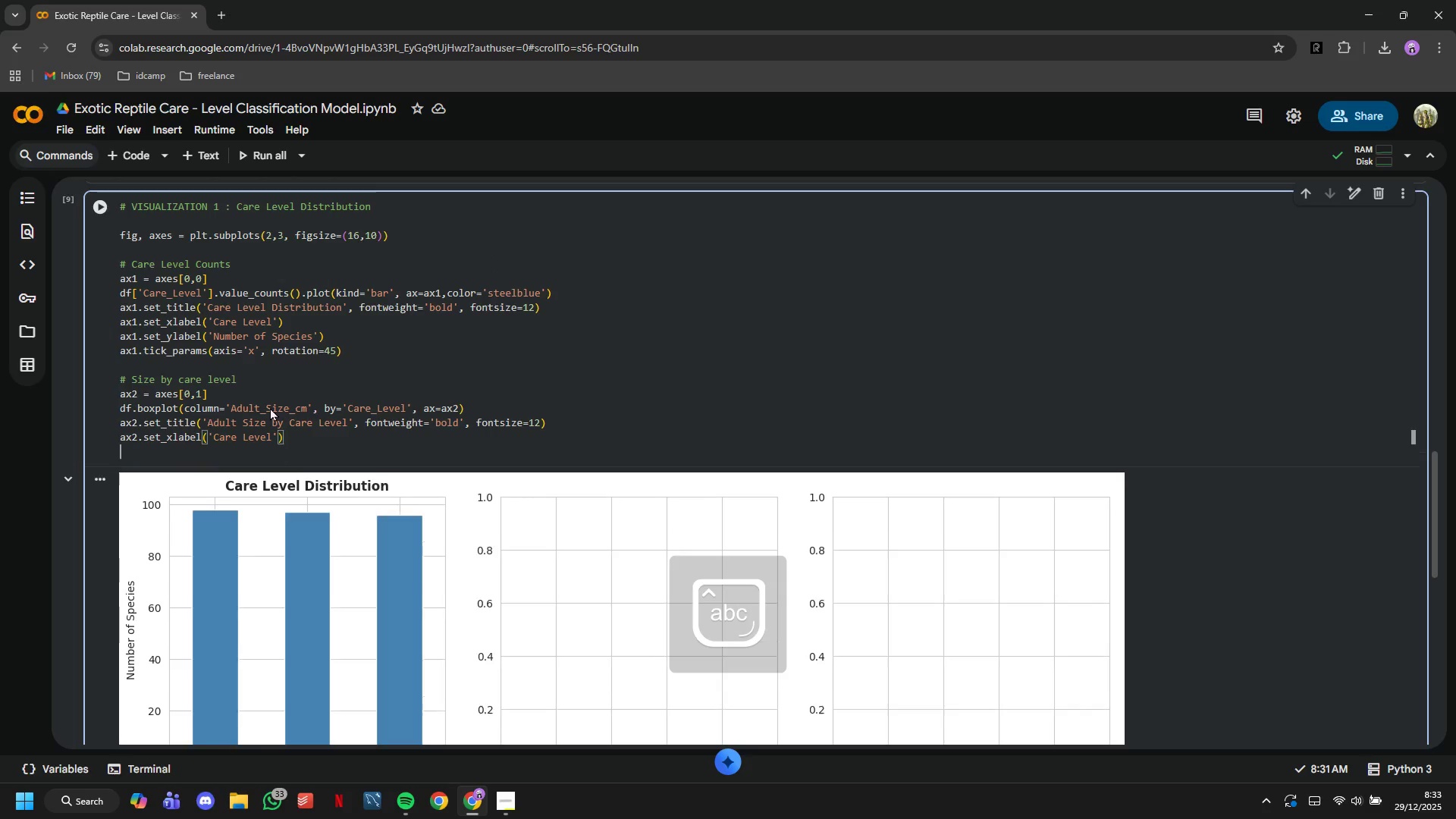 
key(Enter)
 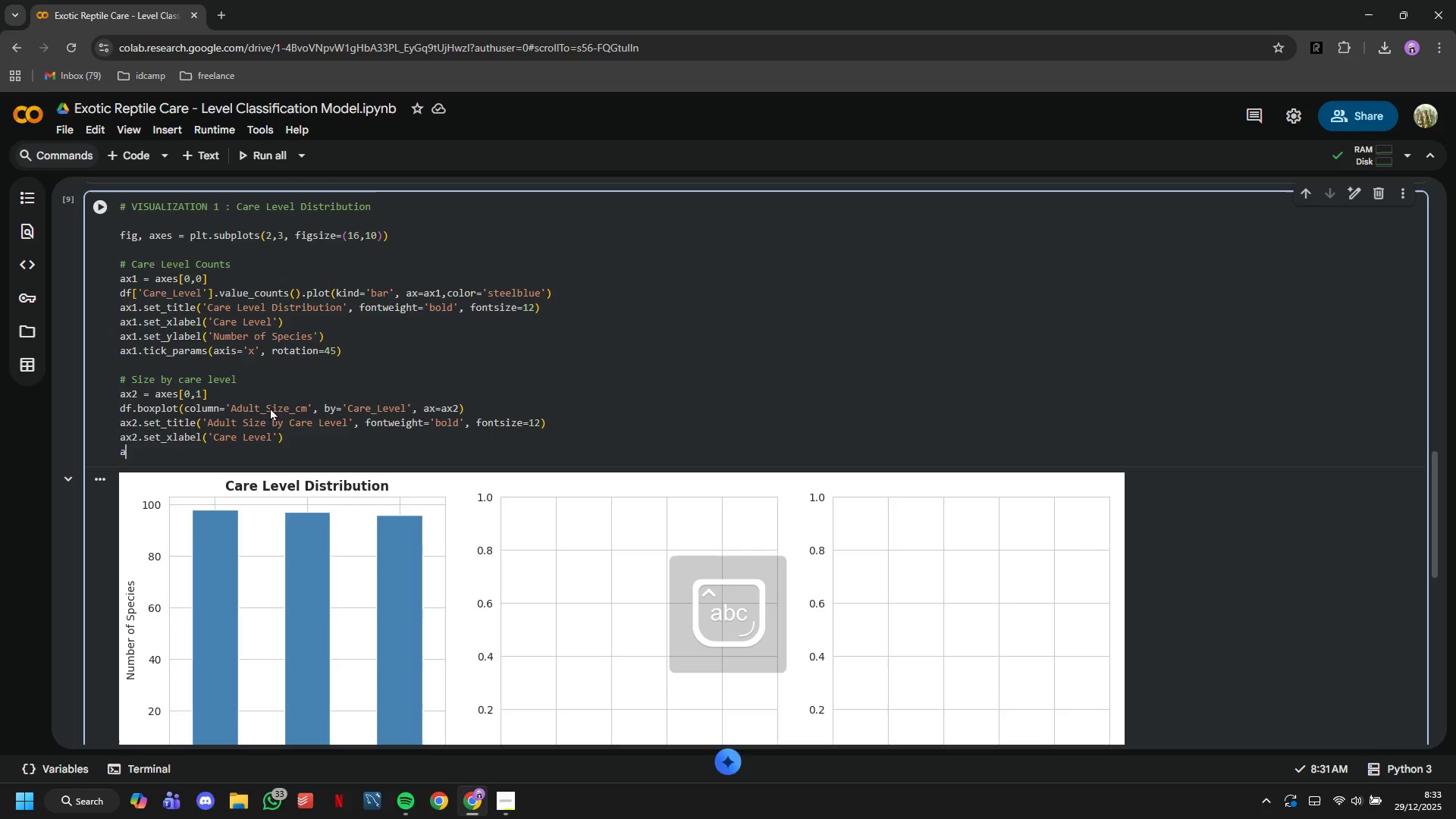 
type(ax2.set_ylabel('Six)
key(Backspace)
type(ze (cm)
 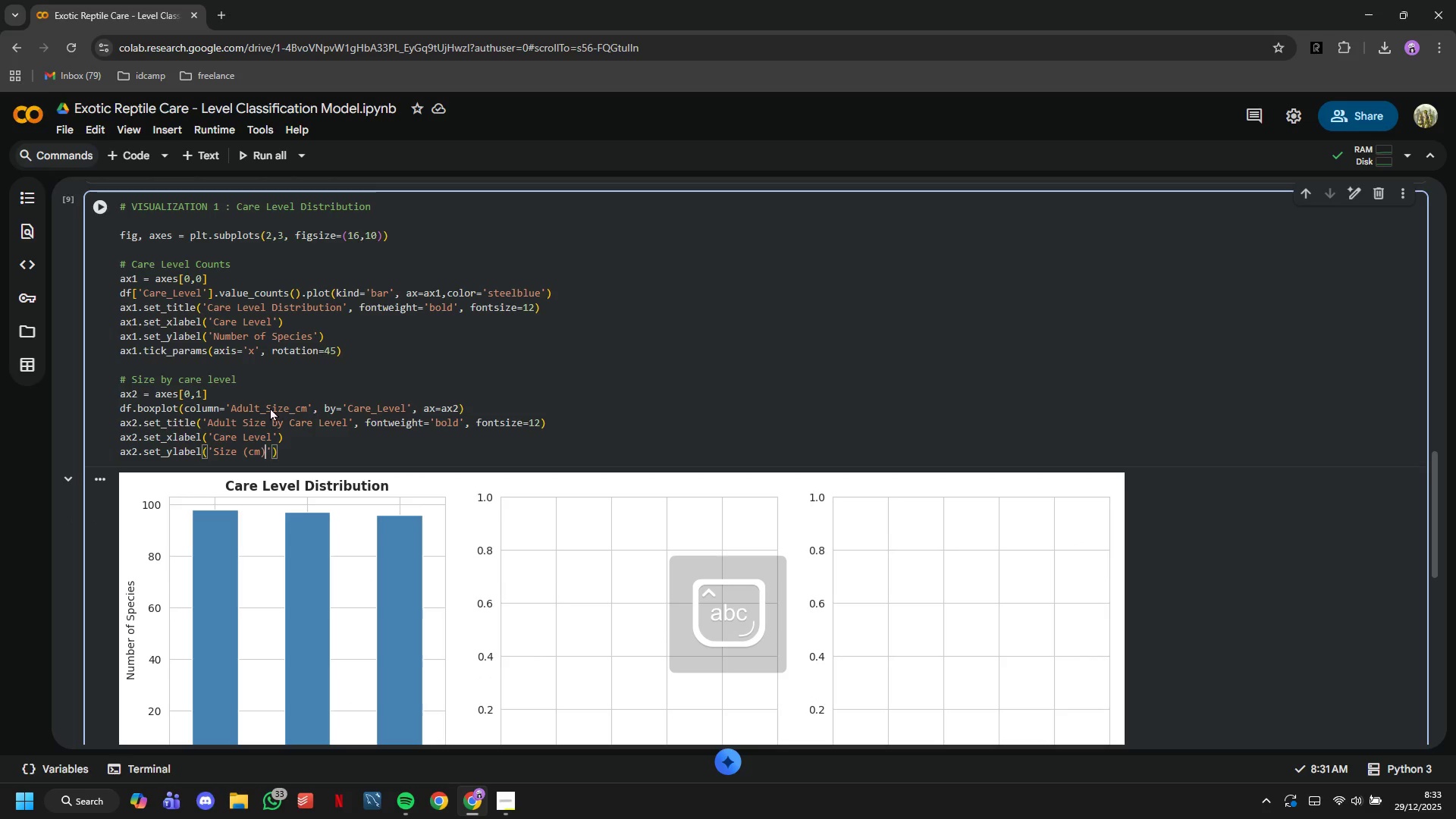 
 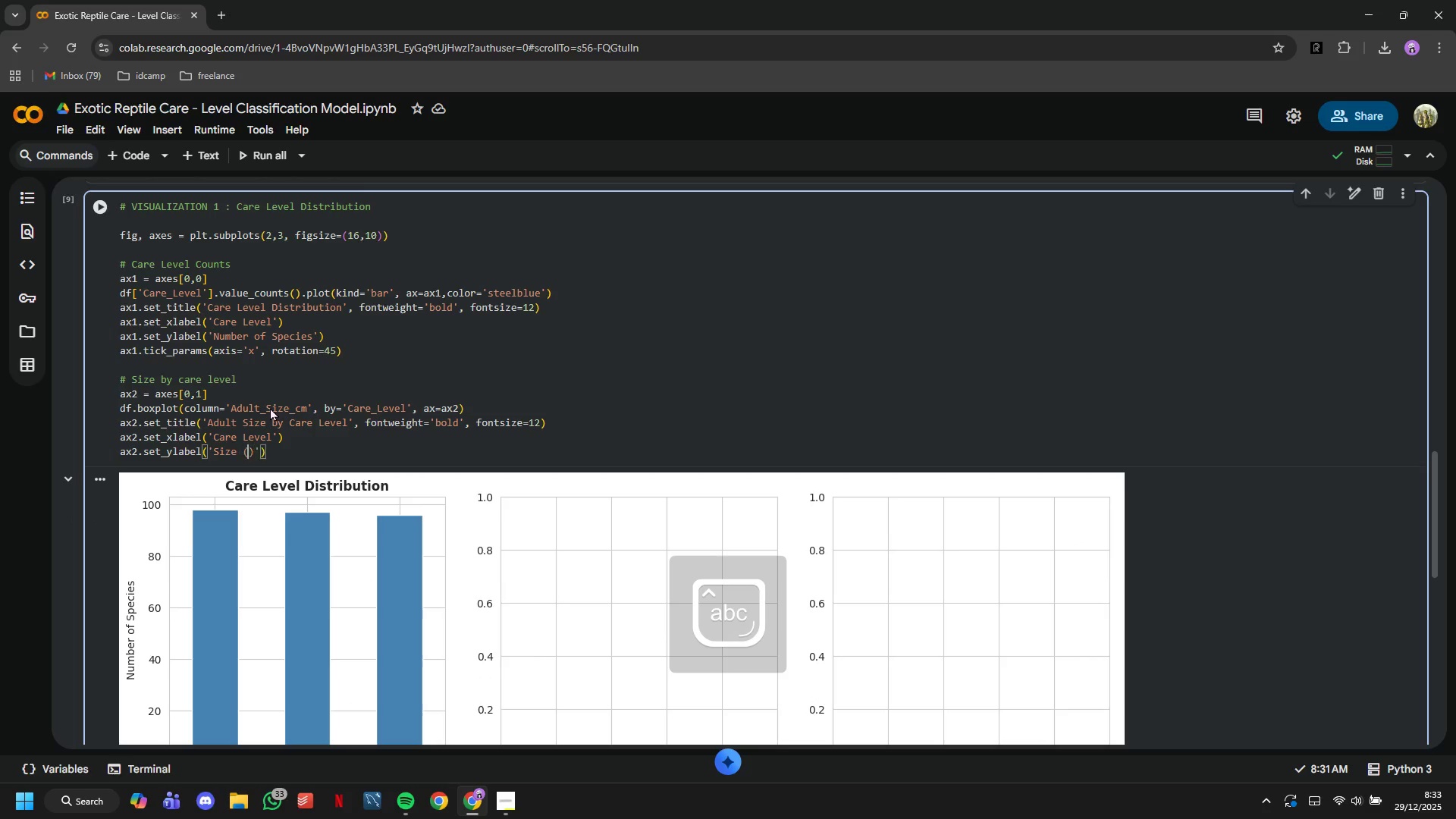 
key(ArrowRight)
 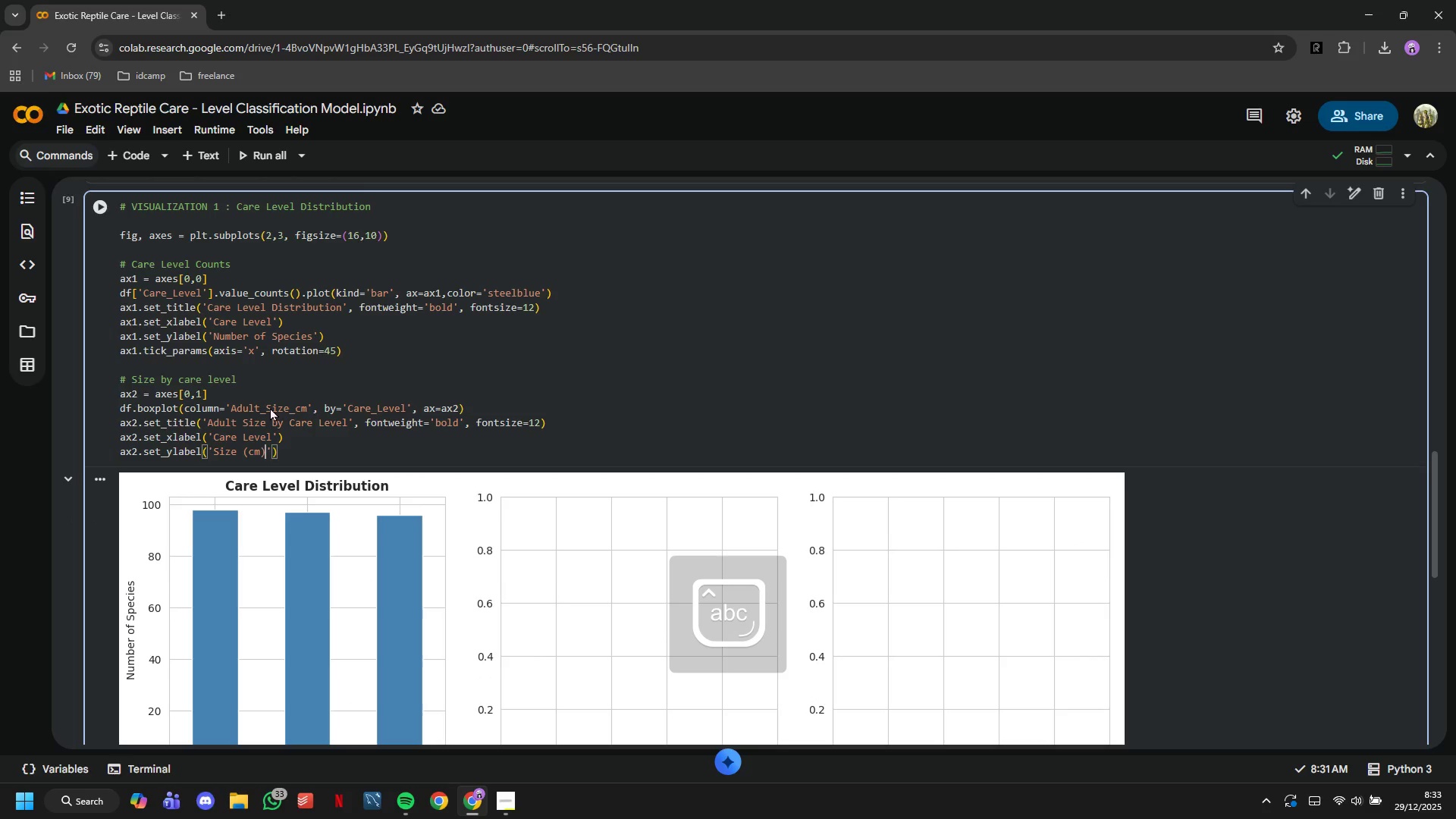 
key(ArrowRight)
 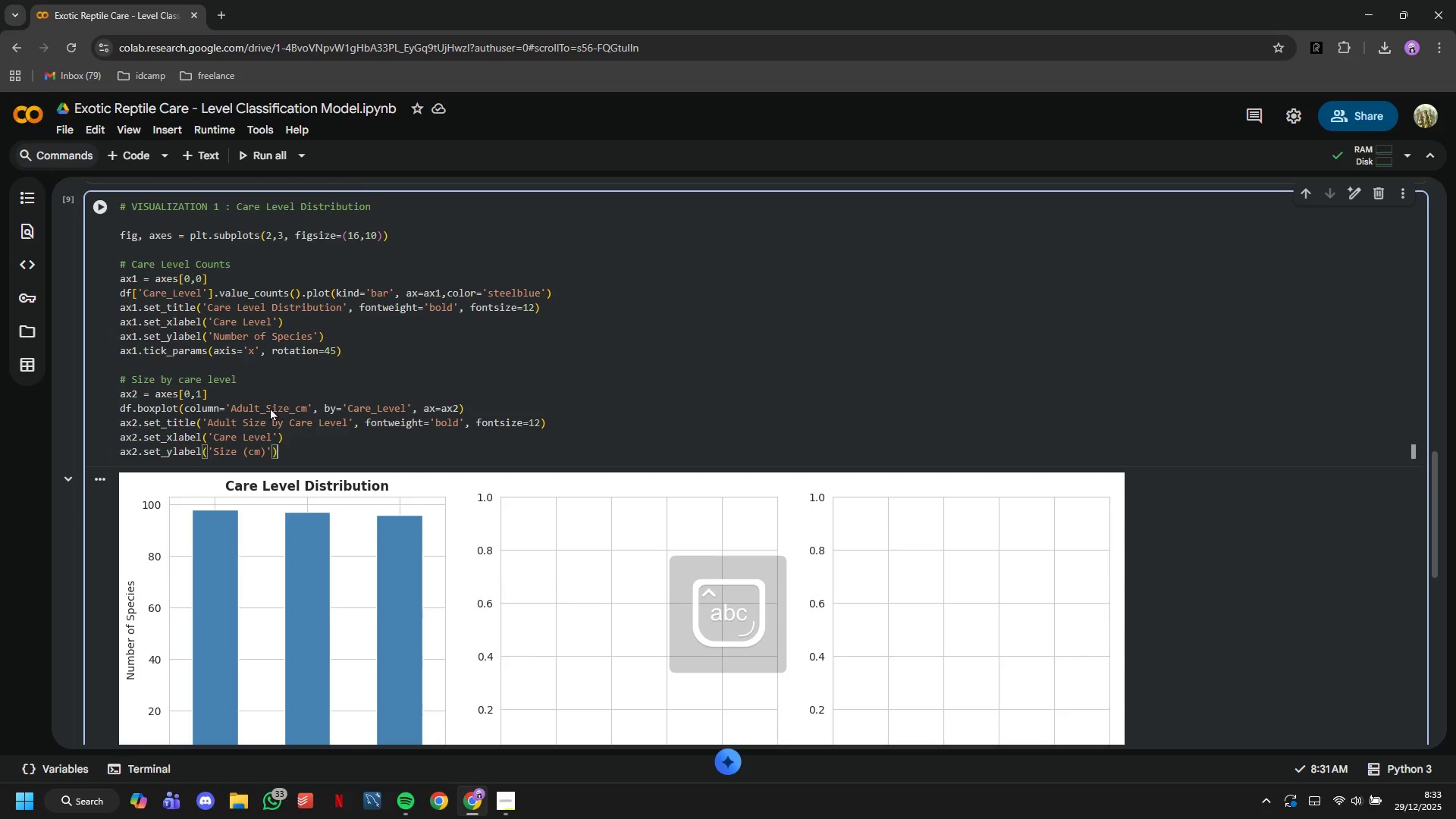 
key(ArrowRight)
 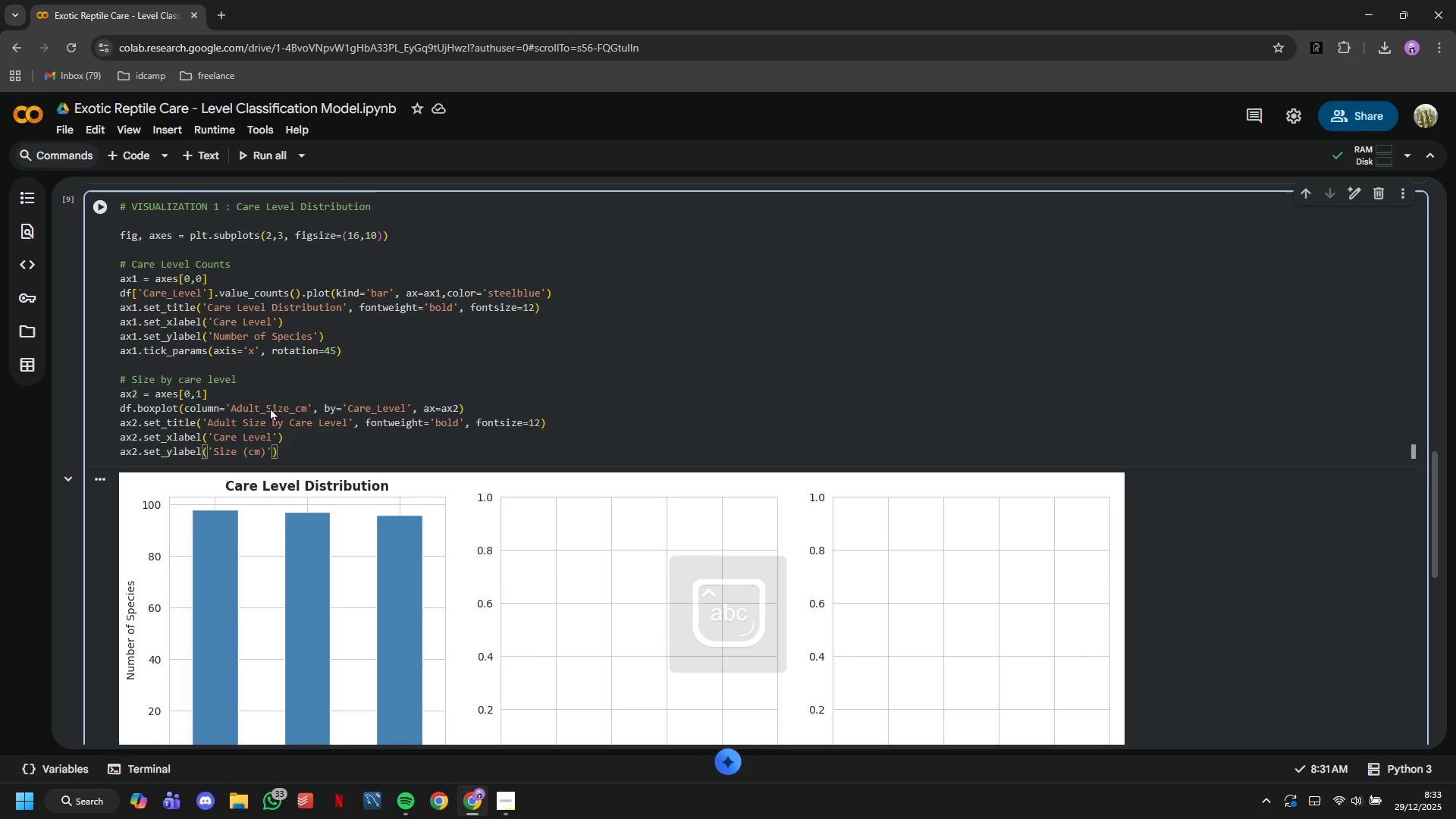 
key(Enter)
 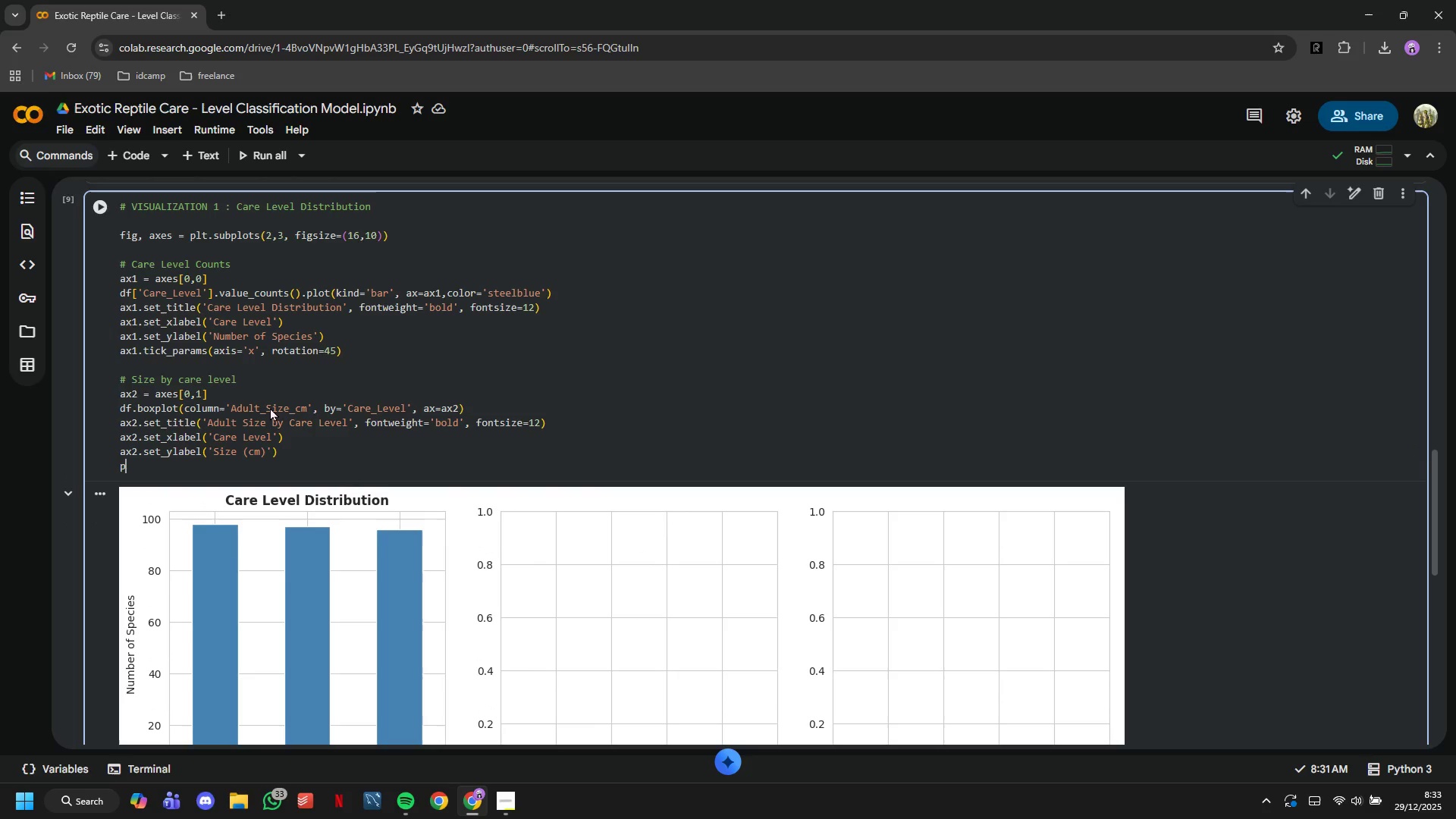 
type(plt.sca(ax2)
 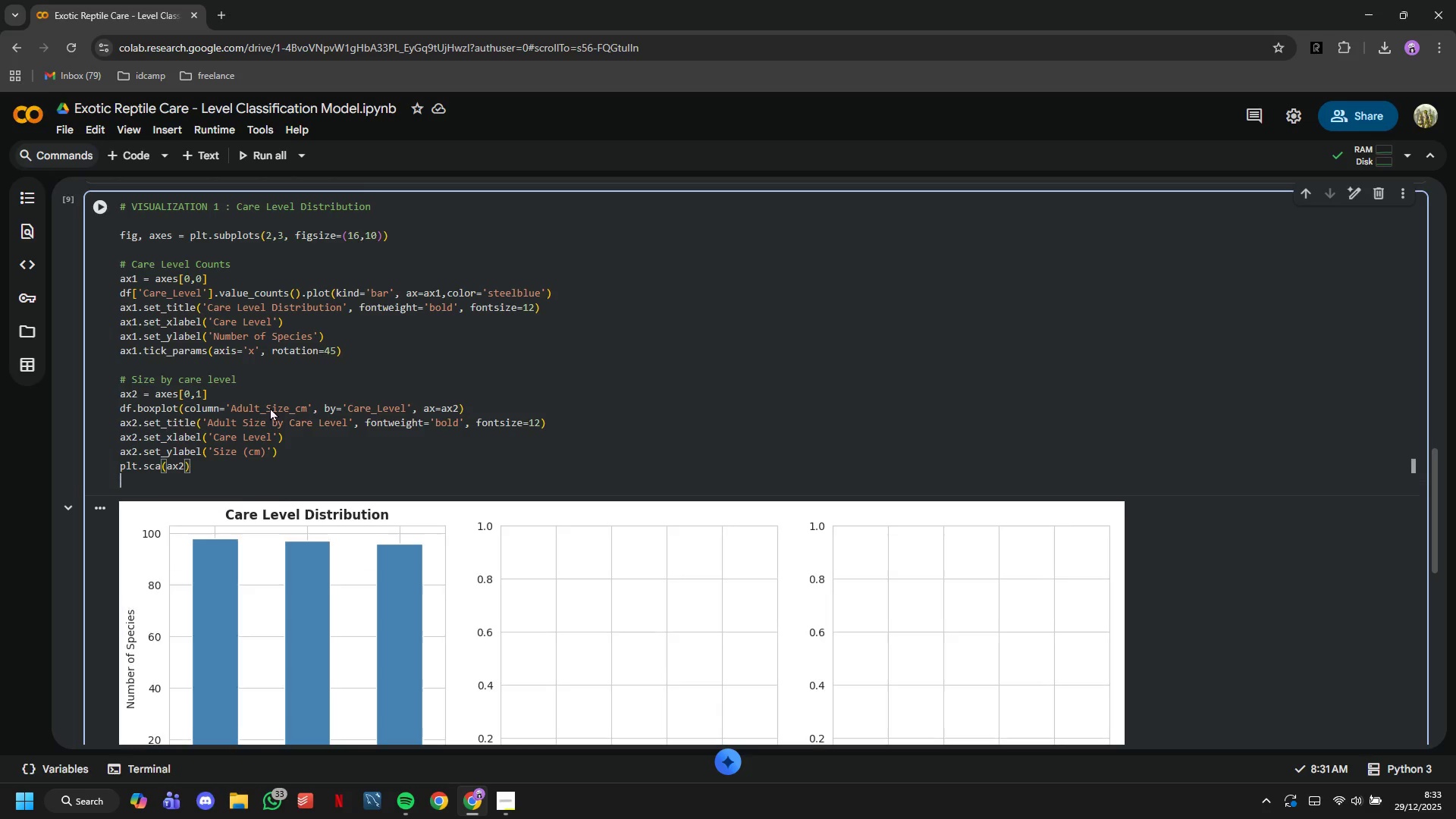 
 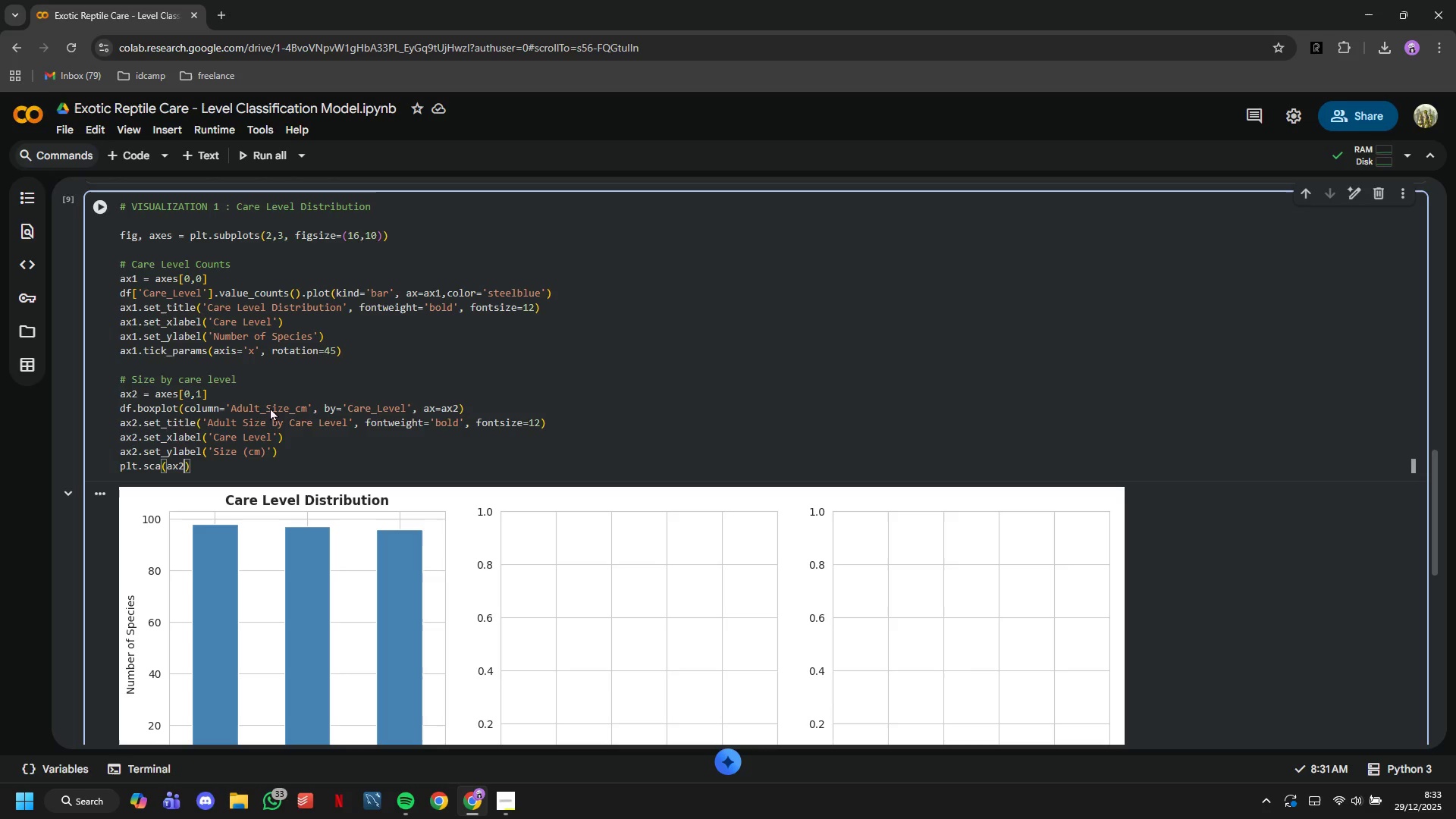 
key(ArrowRight)
 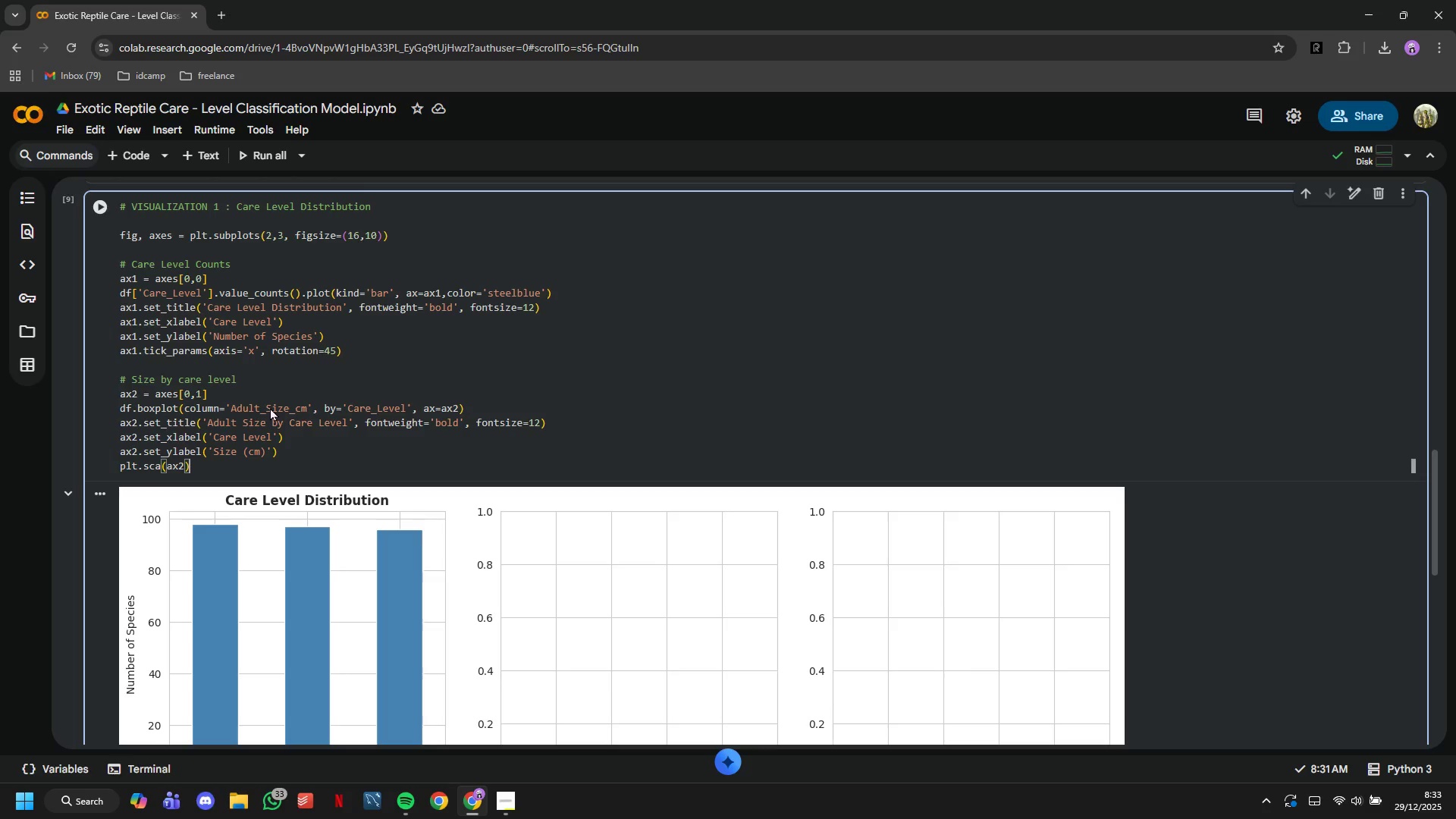 
key(ArrowRight)
 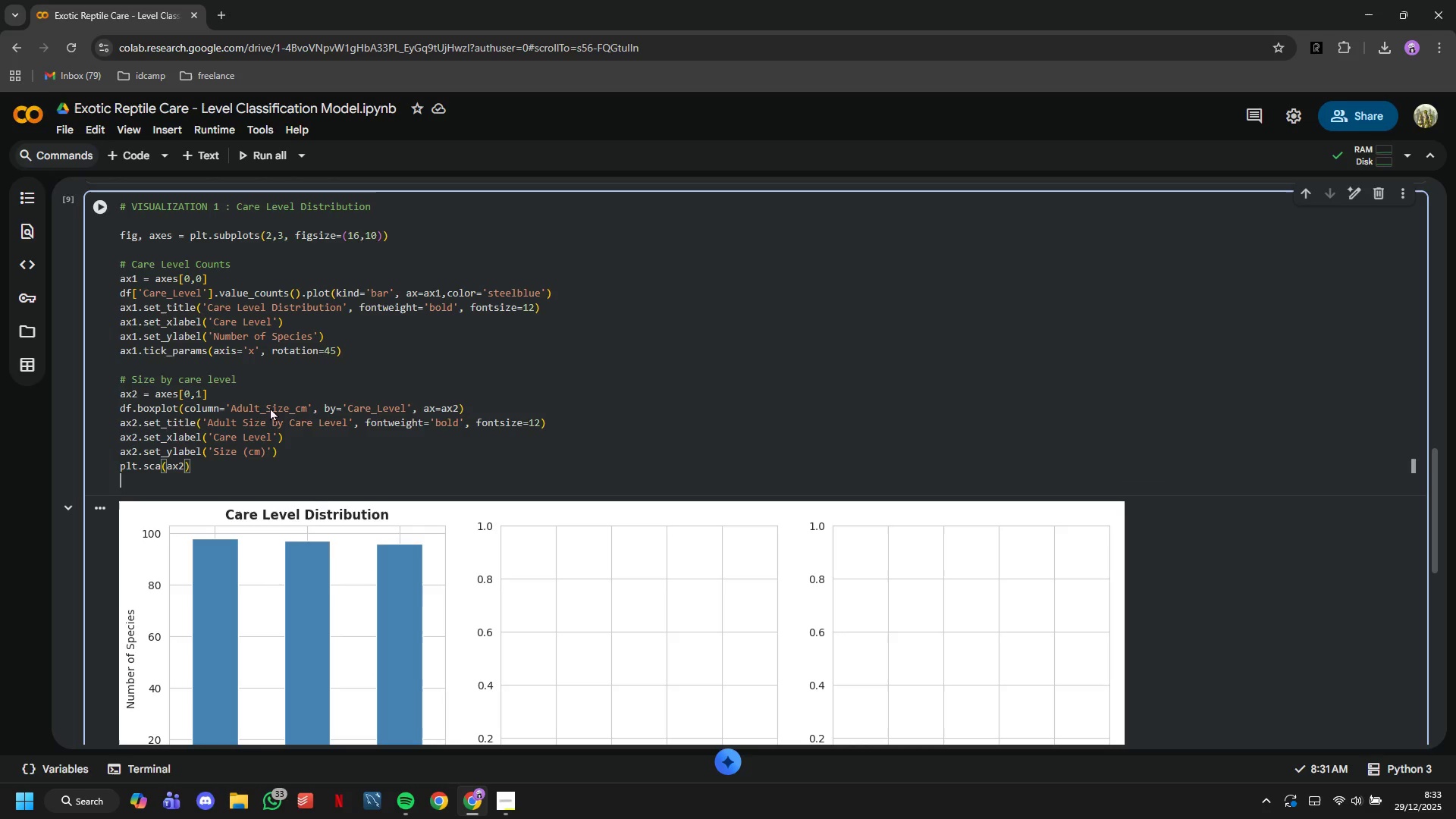 
key(Enter)
 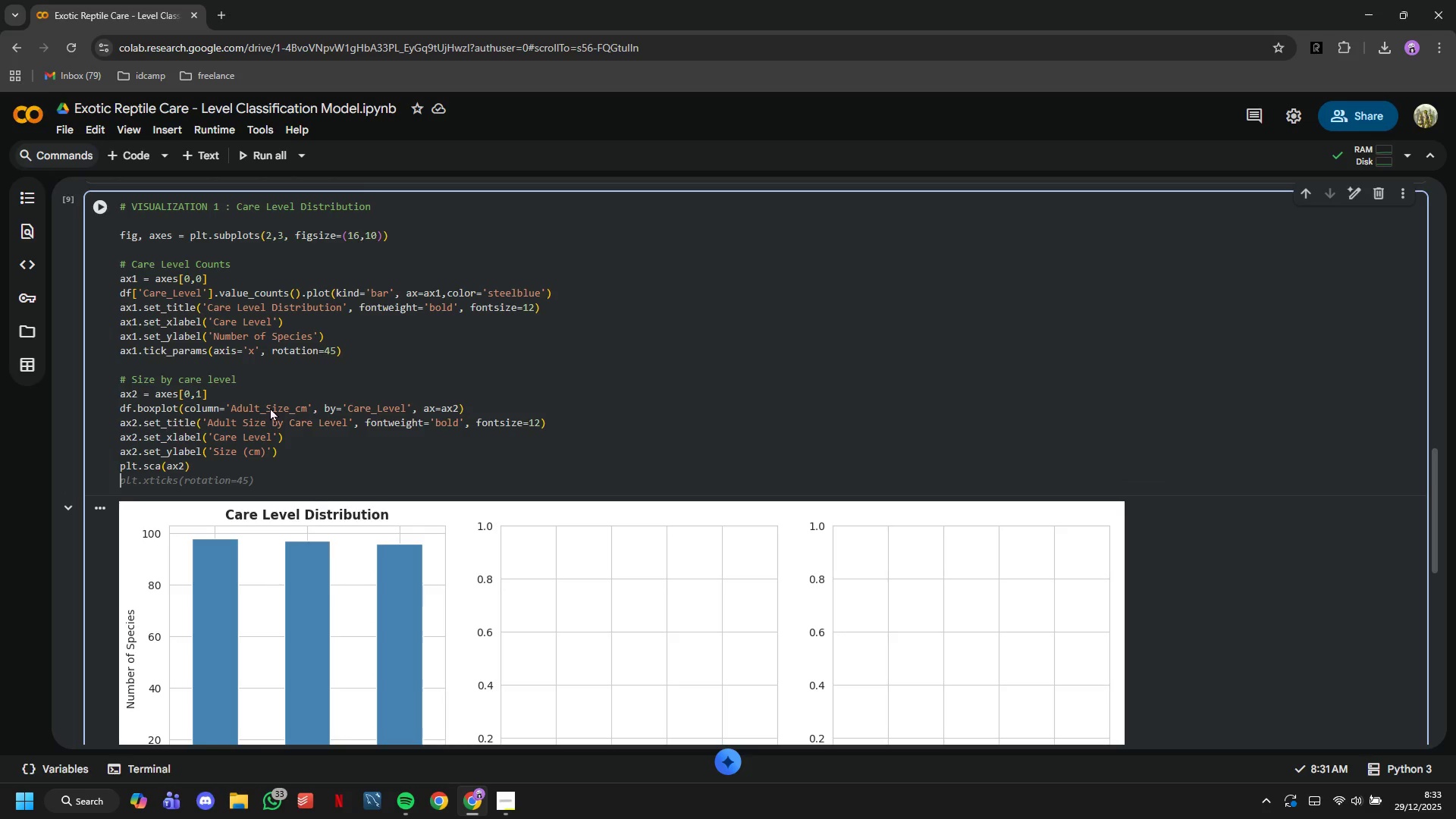 
type(plt.xt)
key(Tab)
 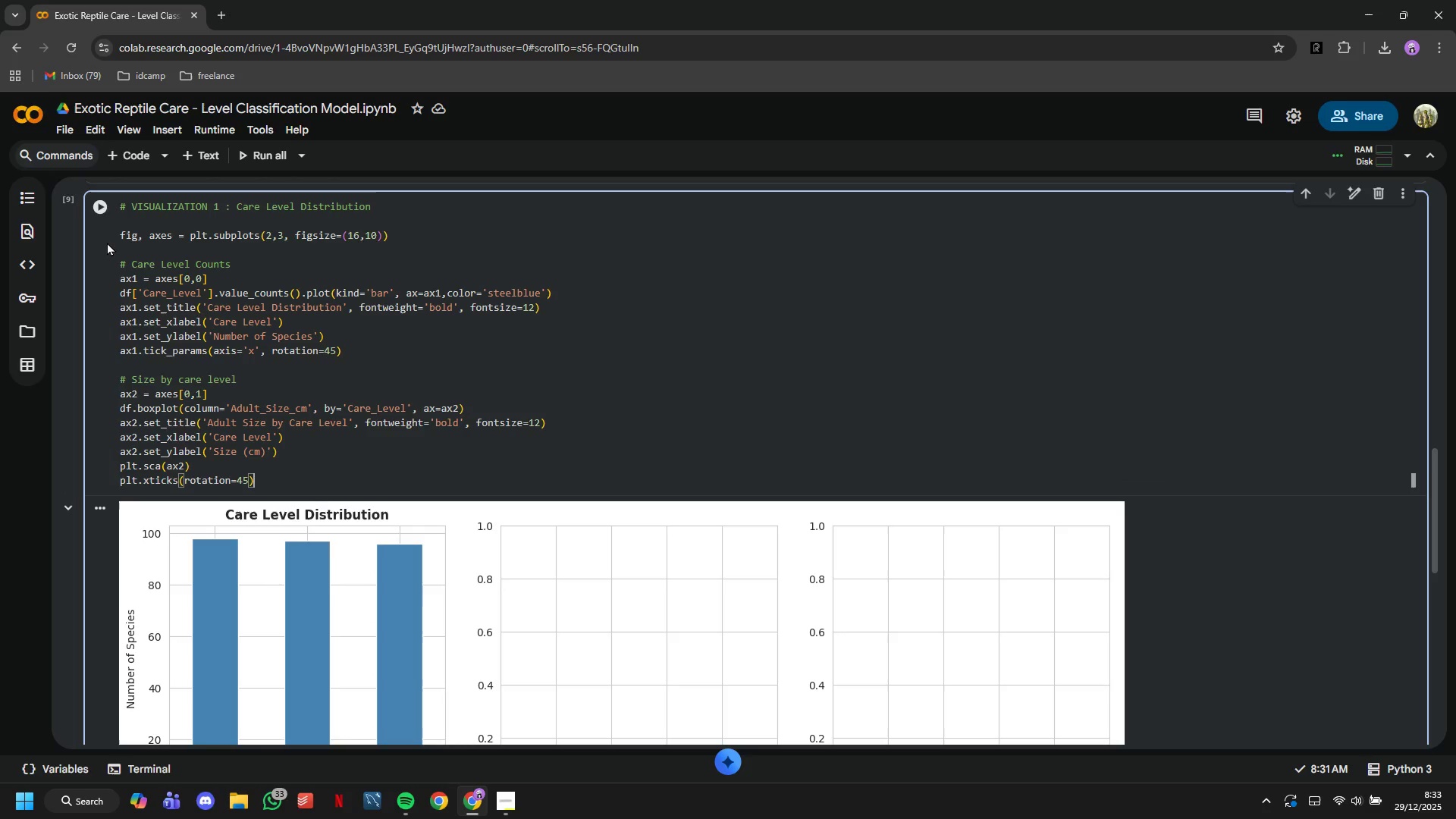 
left_click([102, 215])
 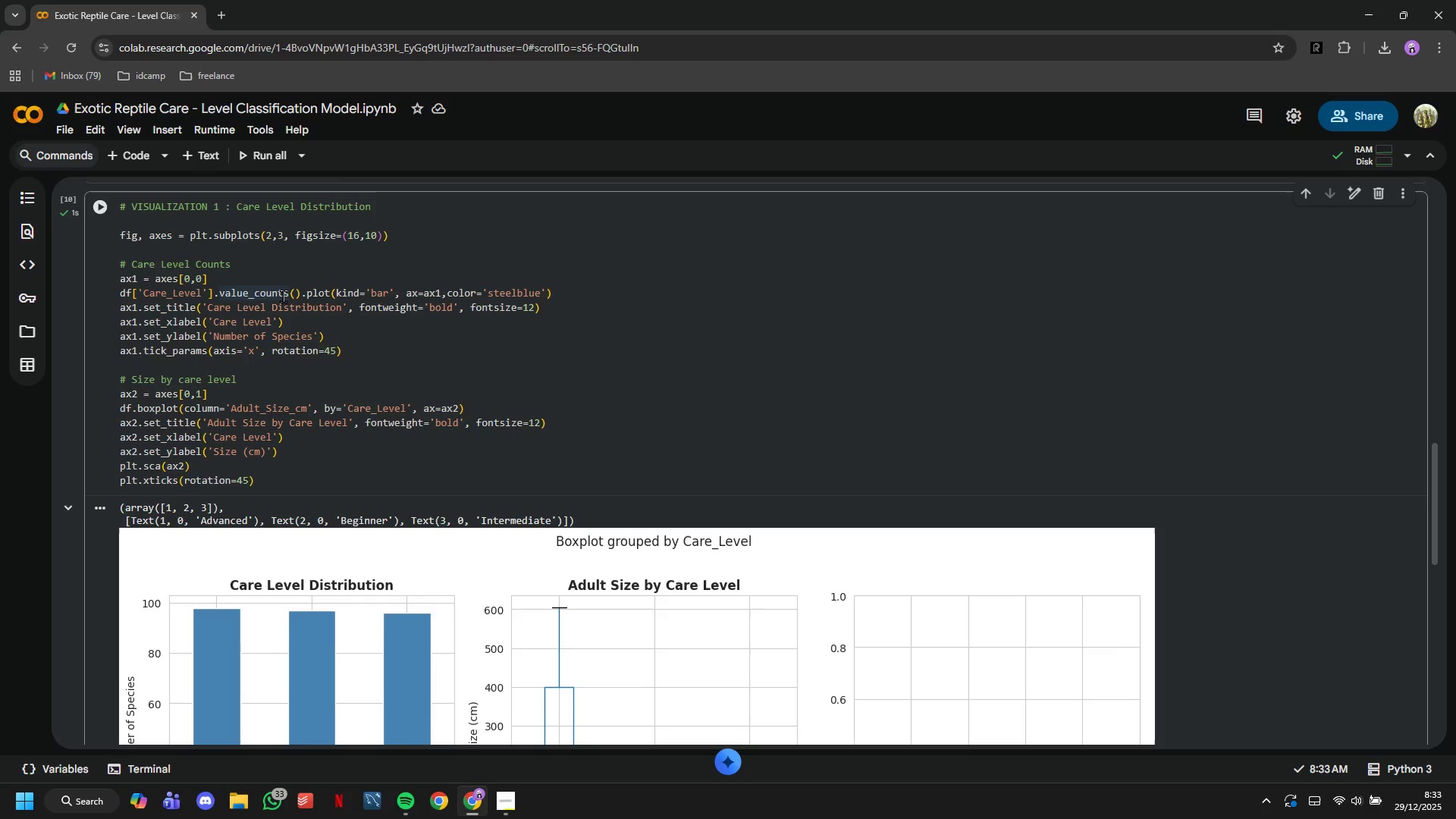 
scroll: coordinate [283, 296], scroll_direction: down, amount: 3.0
 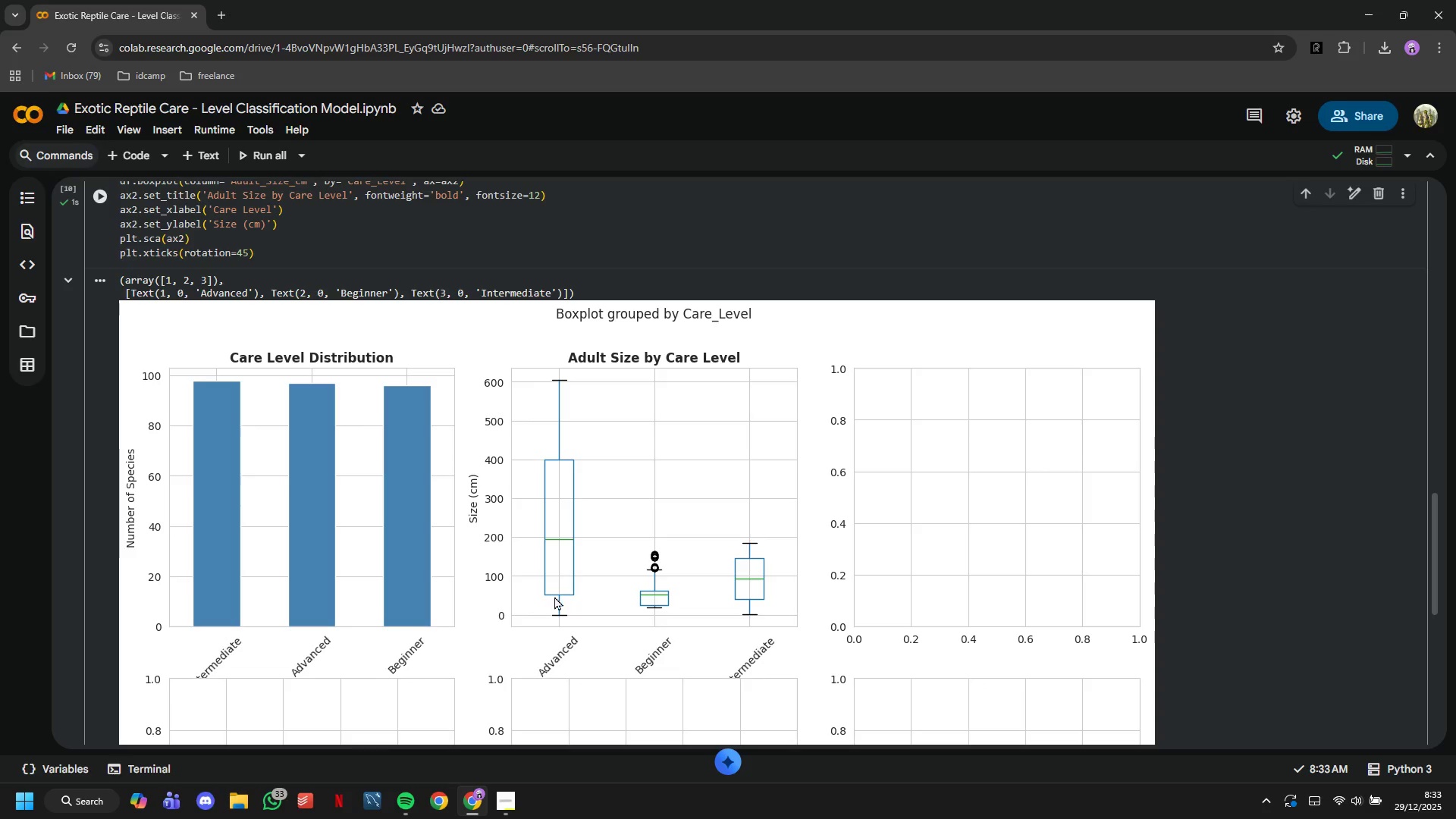 
scroll: coordinate [570, 563], scroll_direction: up, amount: 2.0
 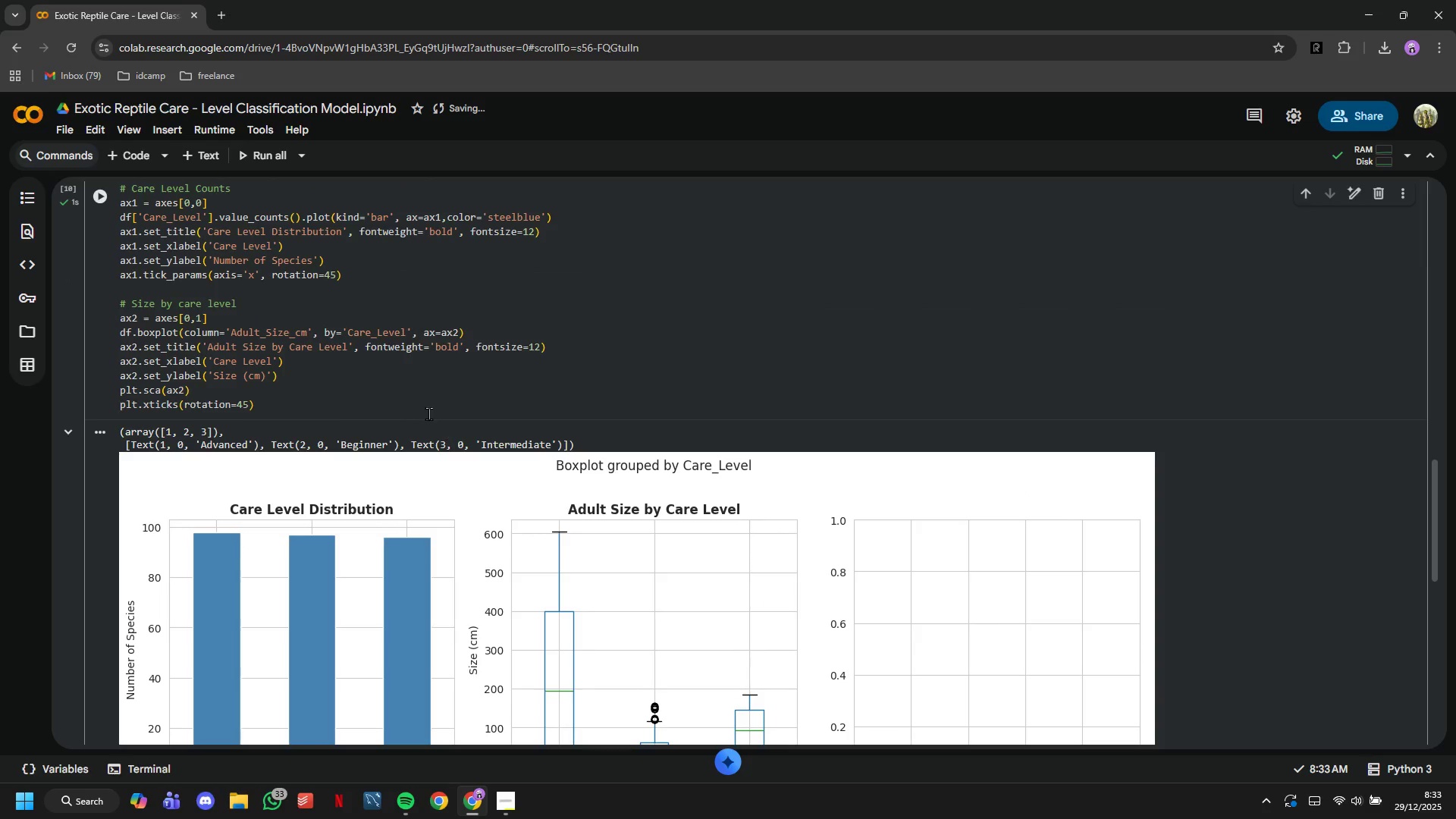 
left_click([428, 412])
 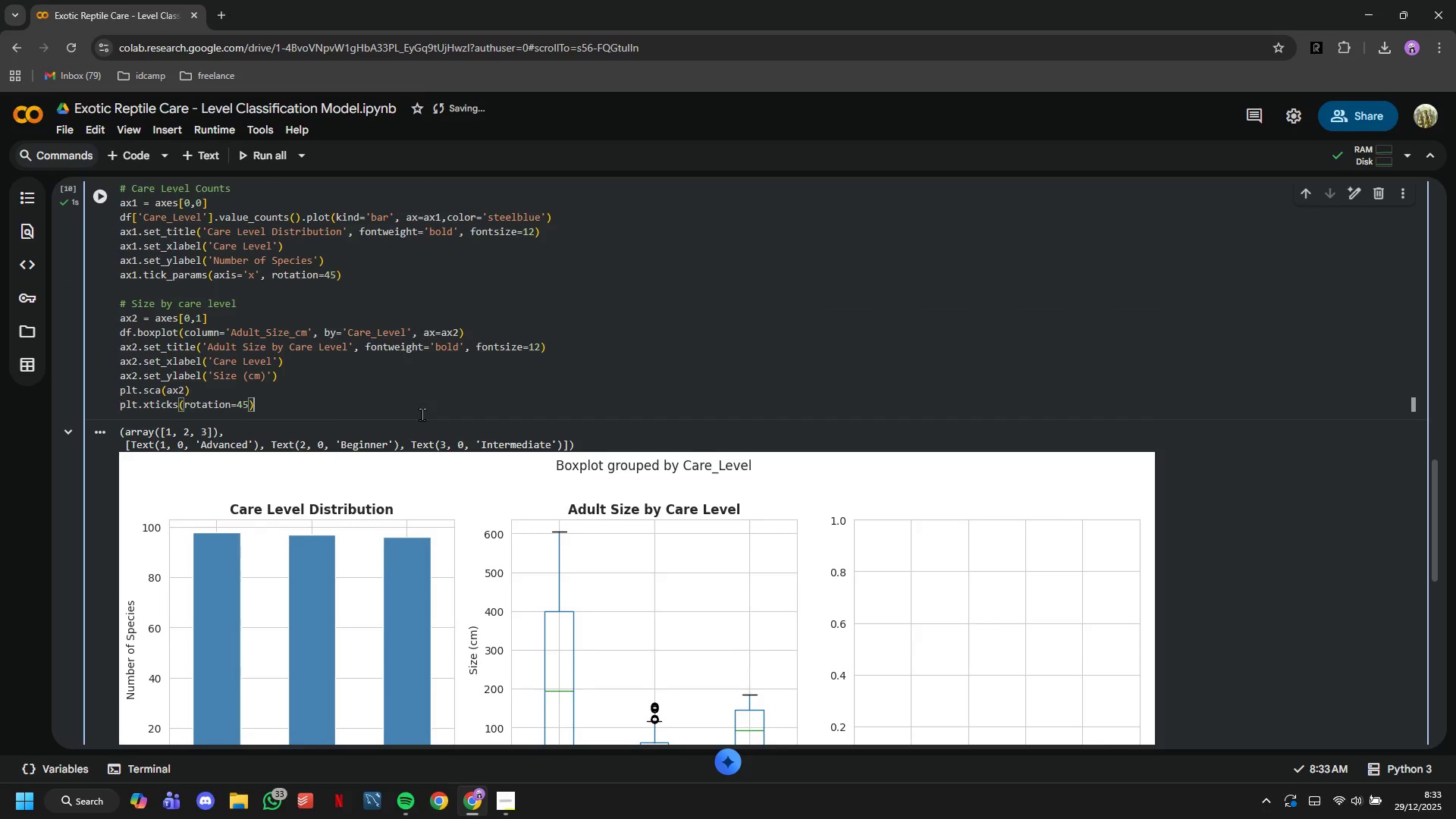 
key(Enter)
 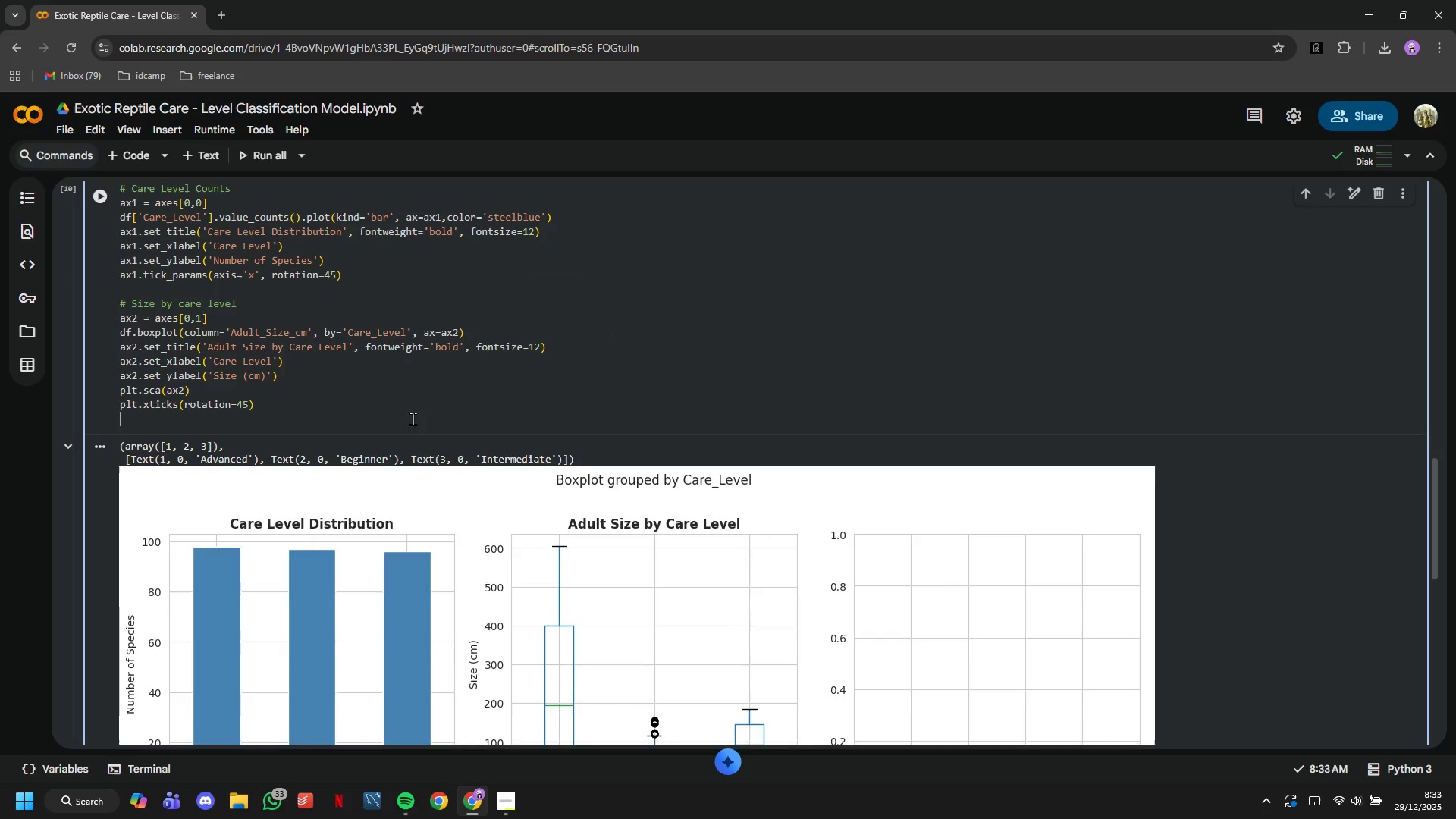 
key(Enter)
 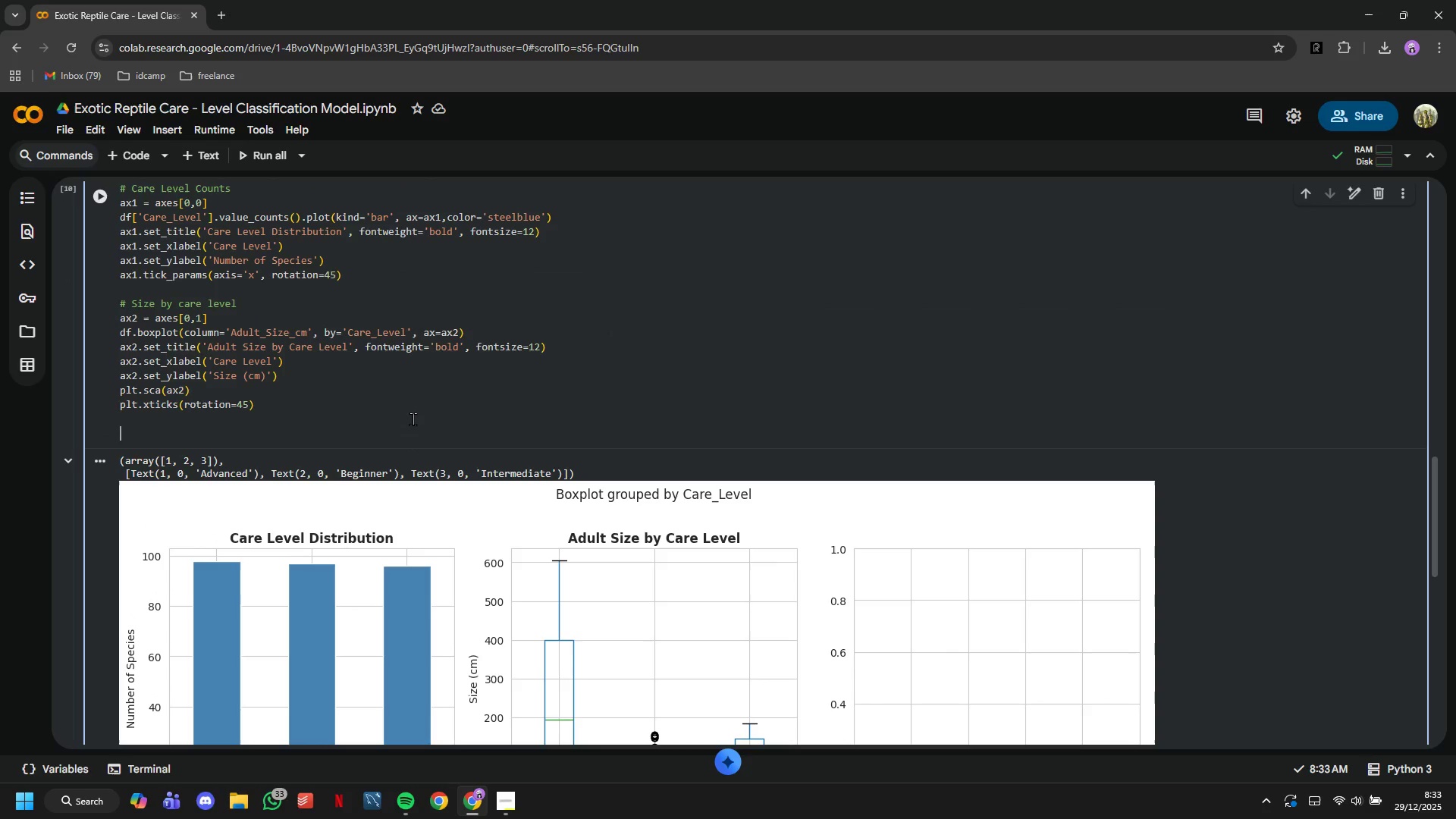 
type(# Lifespan by care level)
 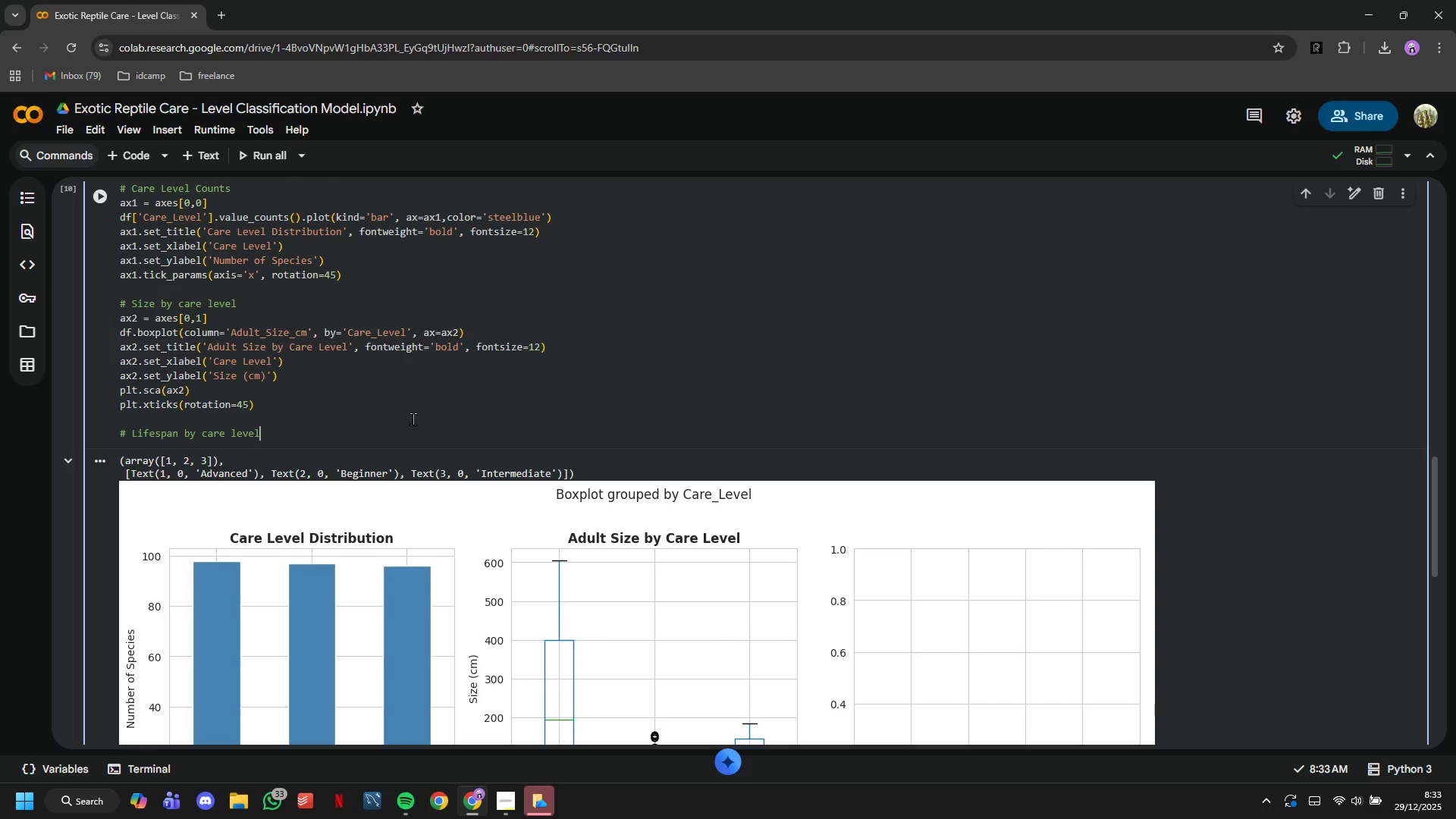 
wait(9.2)
 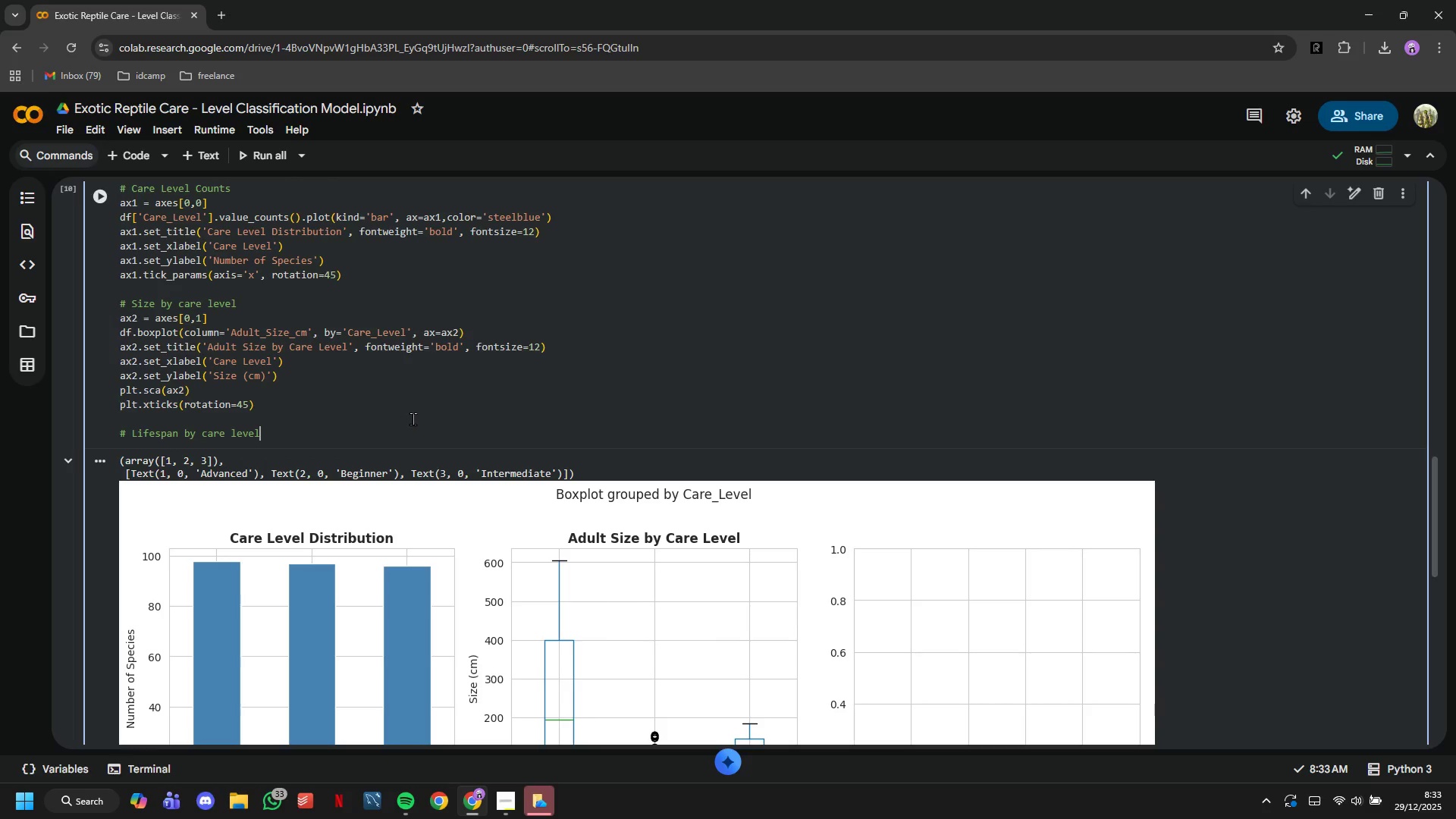 
key(Enter)
 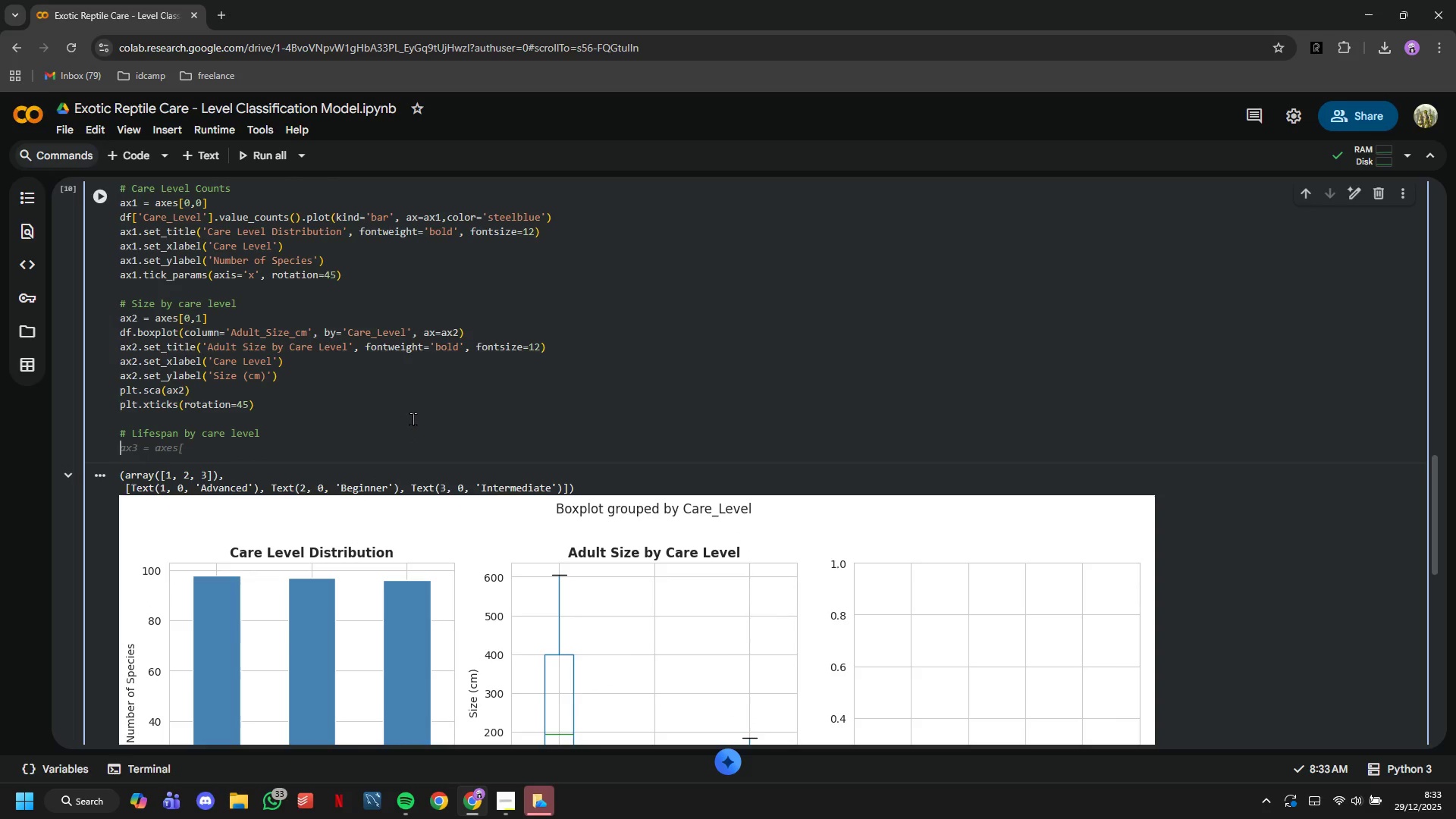 
type(ax3 = axes[0,2)
 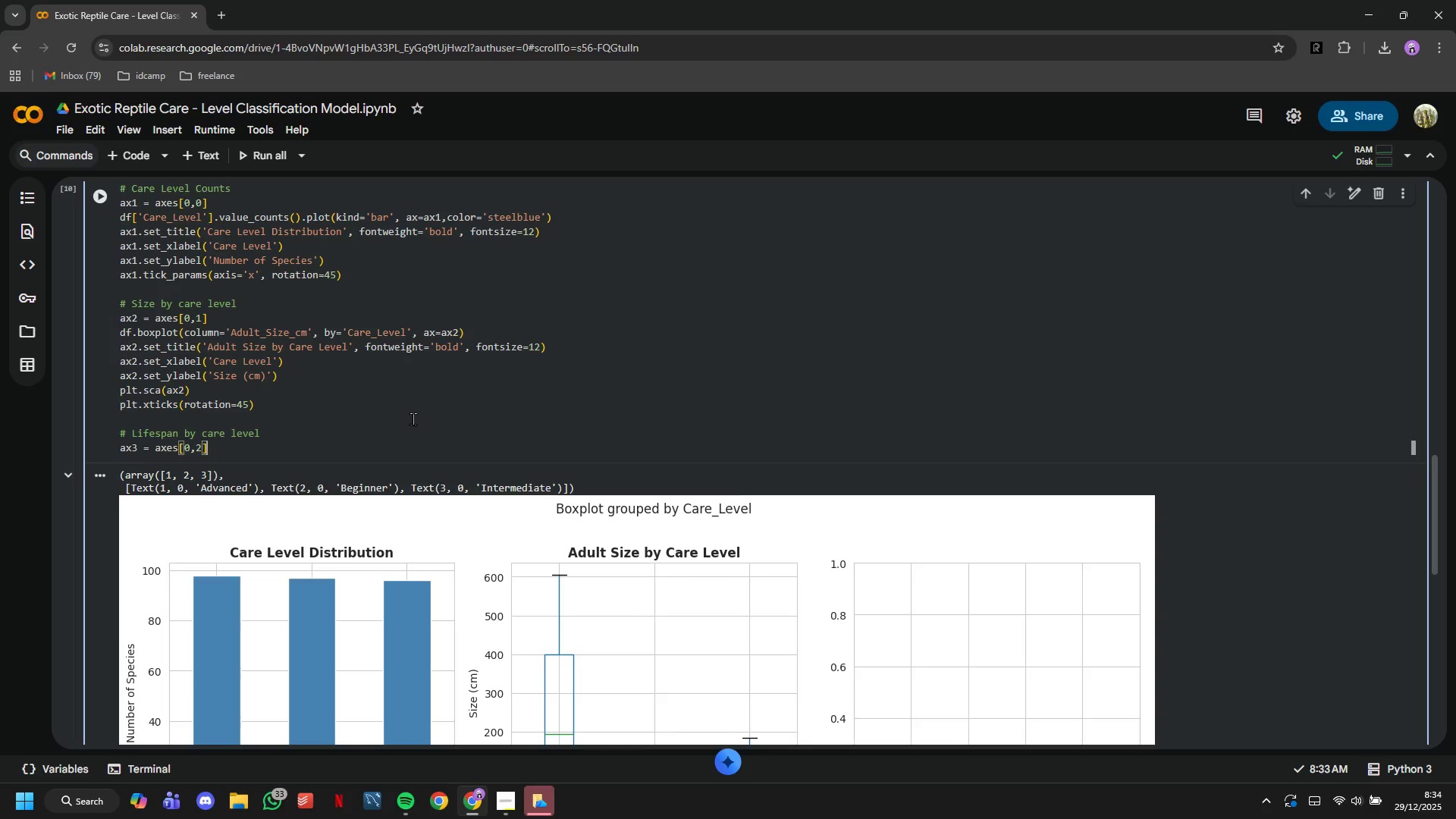 
key(ArrowRight)
 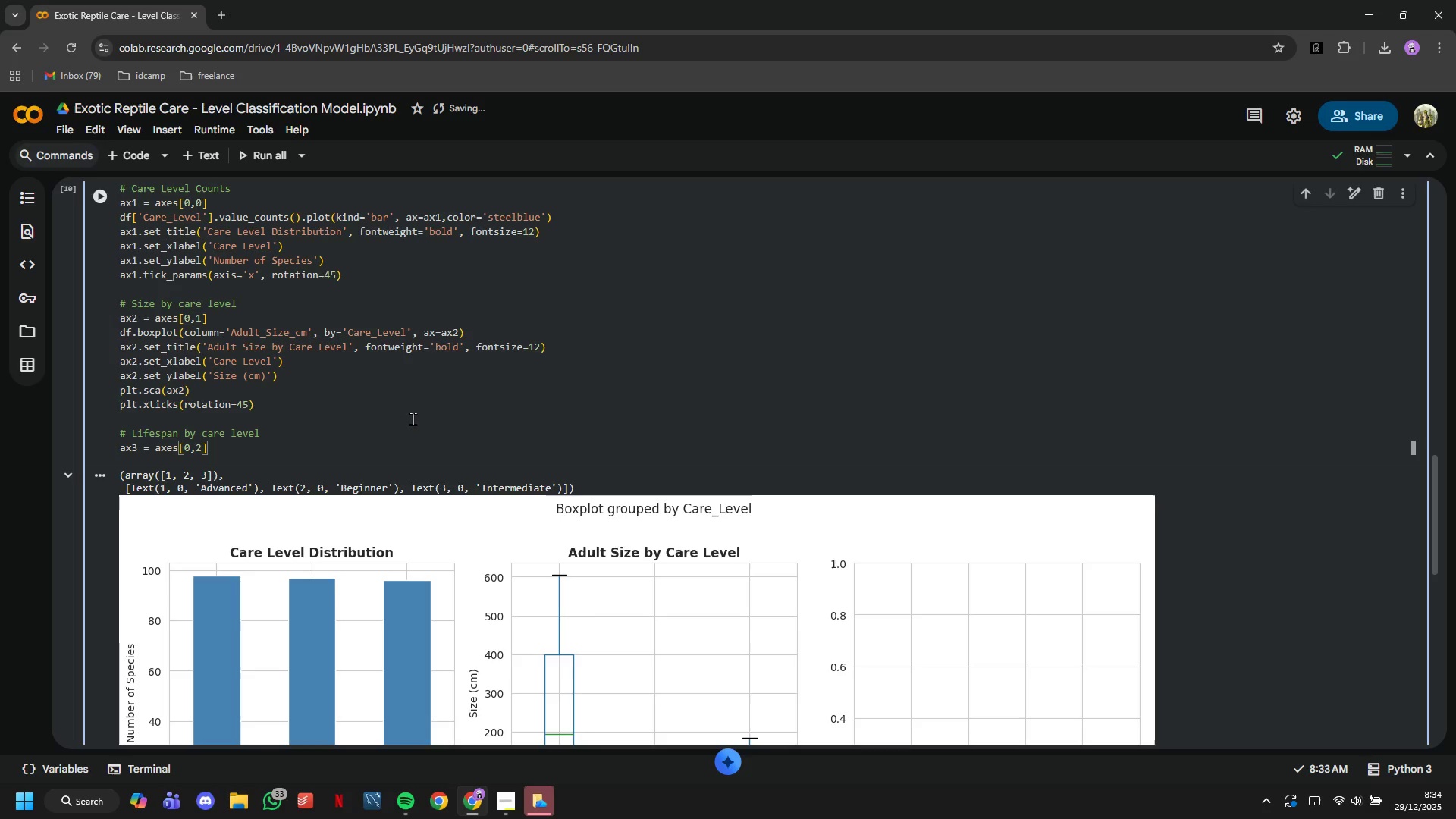 
key(Enter)
 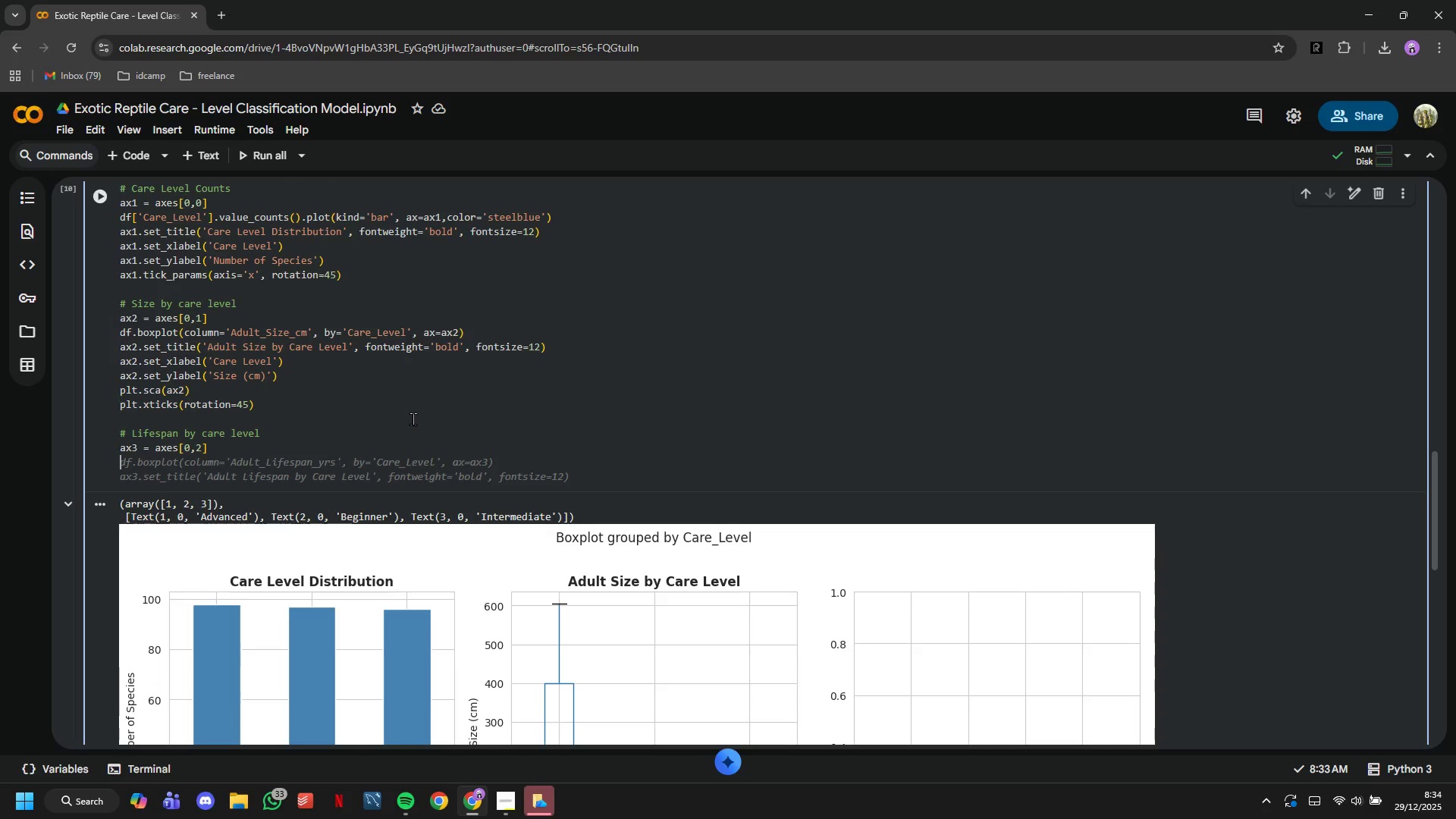 
type(df.boxplot(column='Lidespan_Years)
 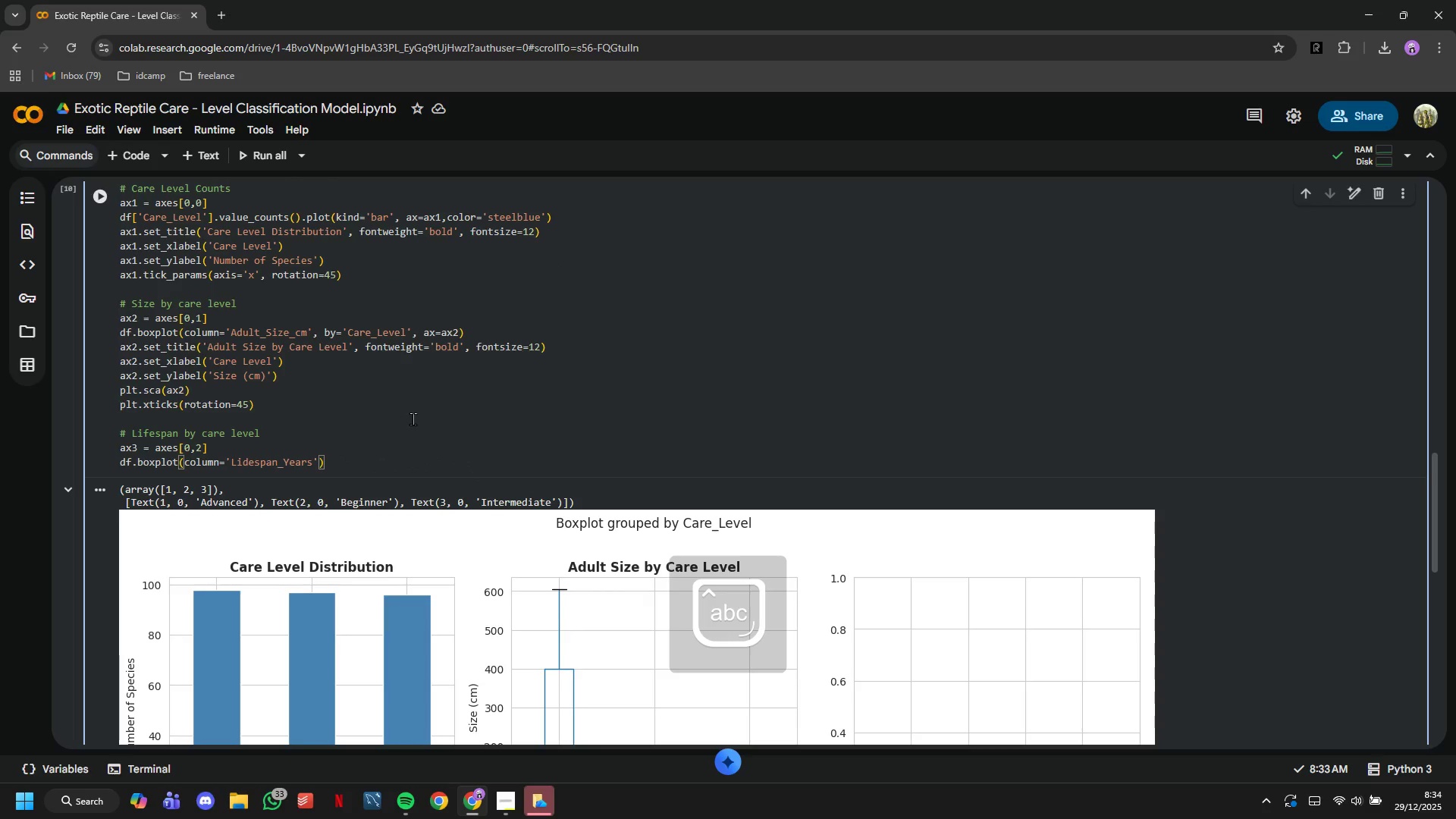 
key(ArrowRight)
 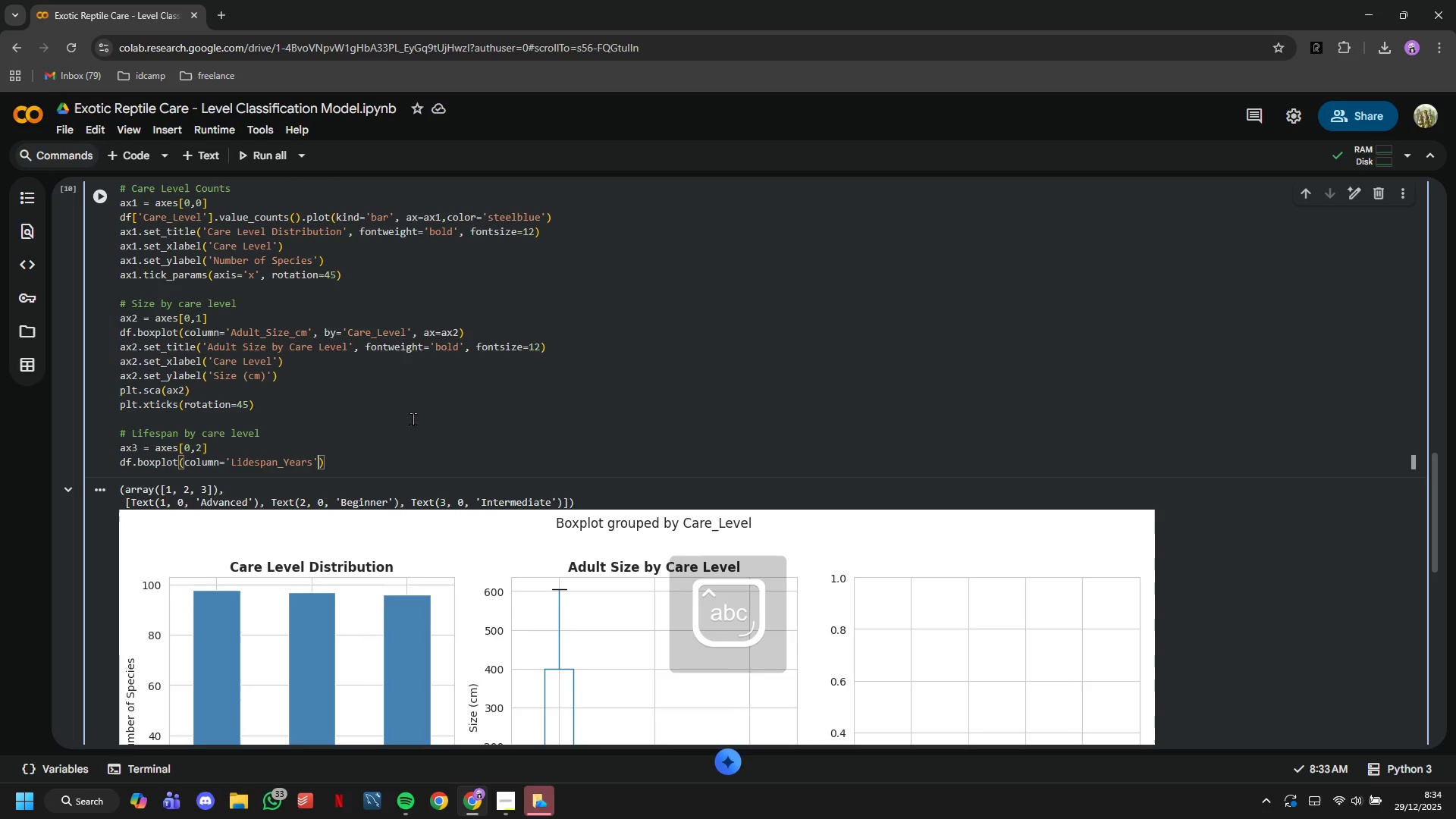 
type(, by='Care_Level)
 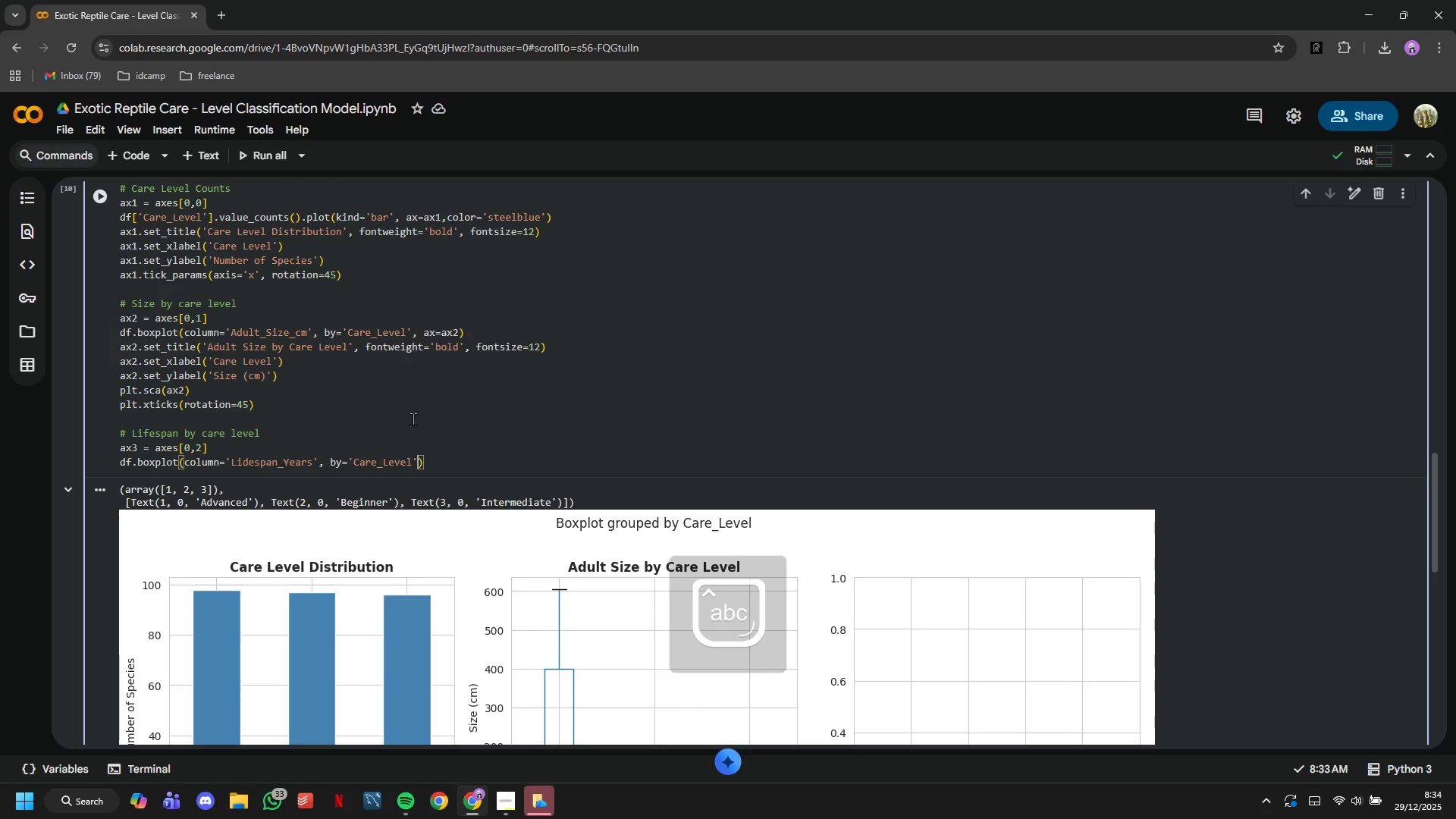 
key(ArrowRight)
 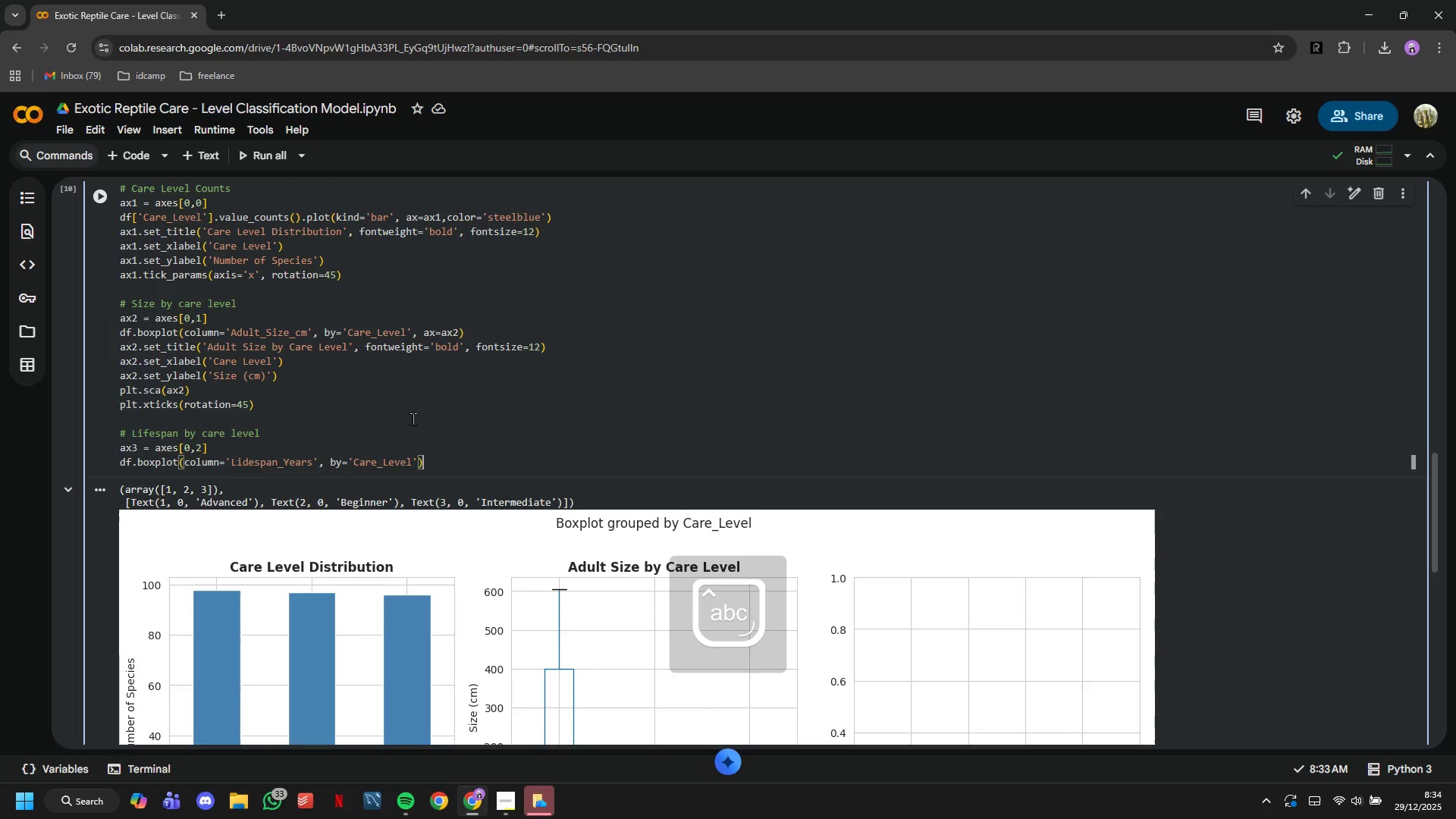 
key(ArrowRight)
 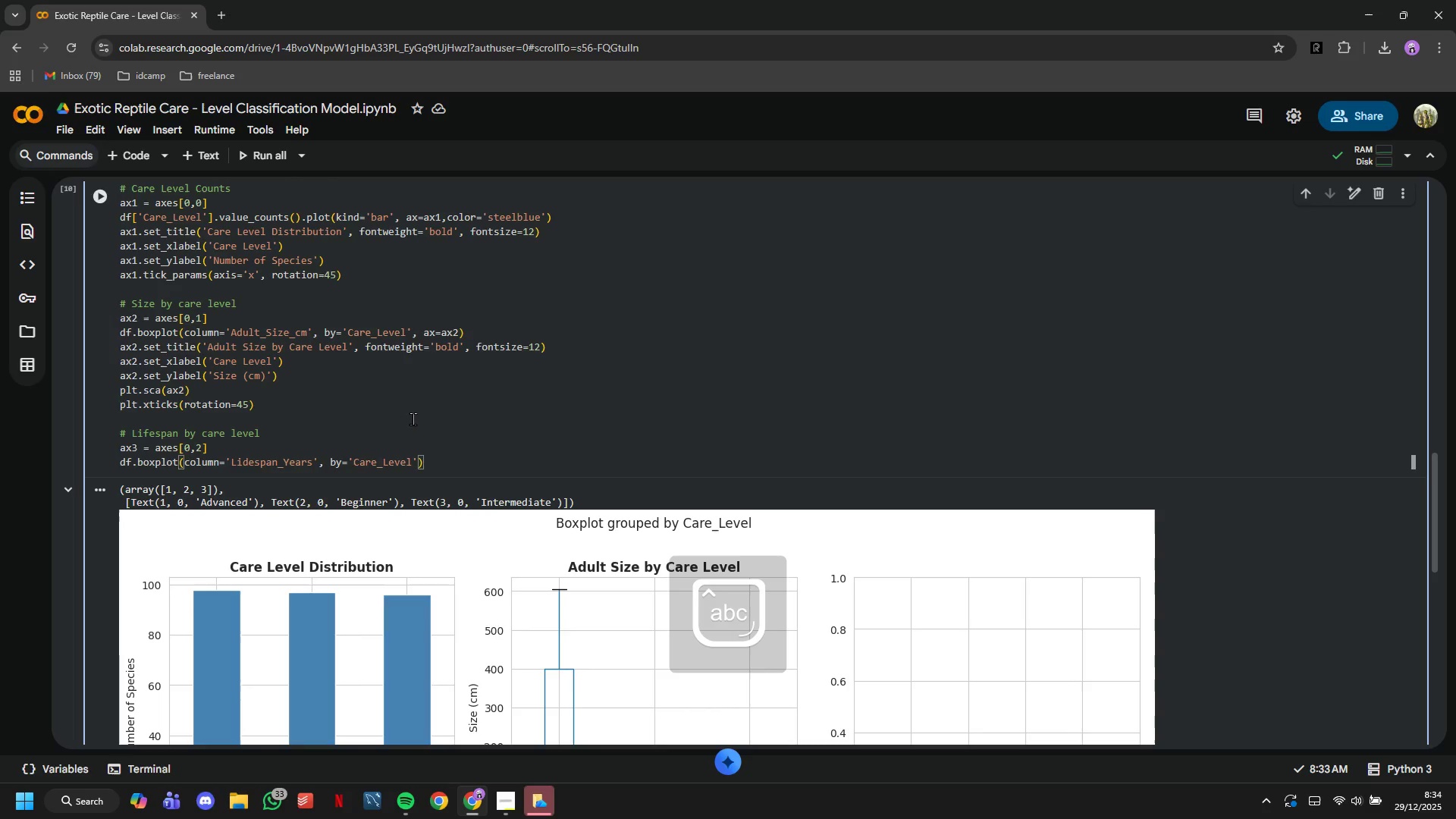 
type(,ax=ax3)
 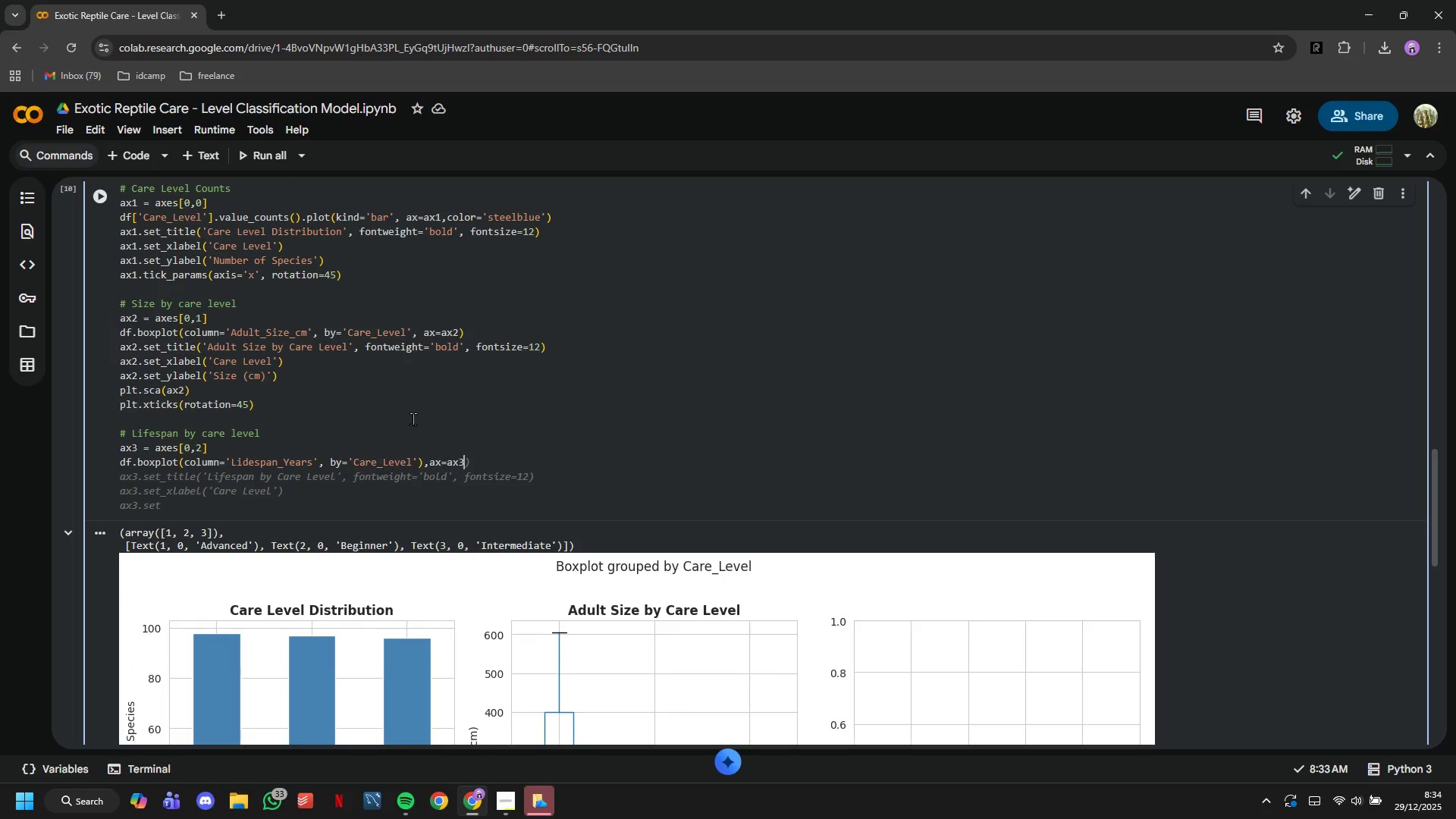 
key(ArrowRight)
 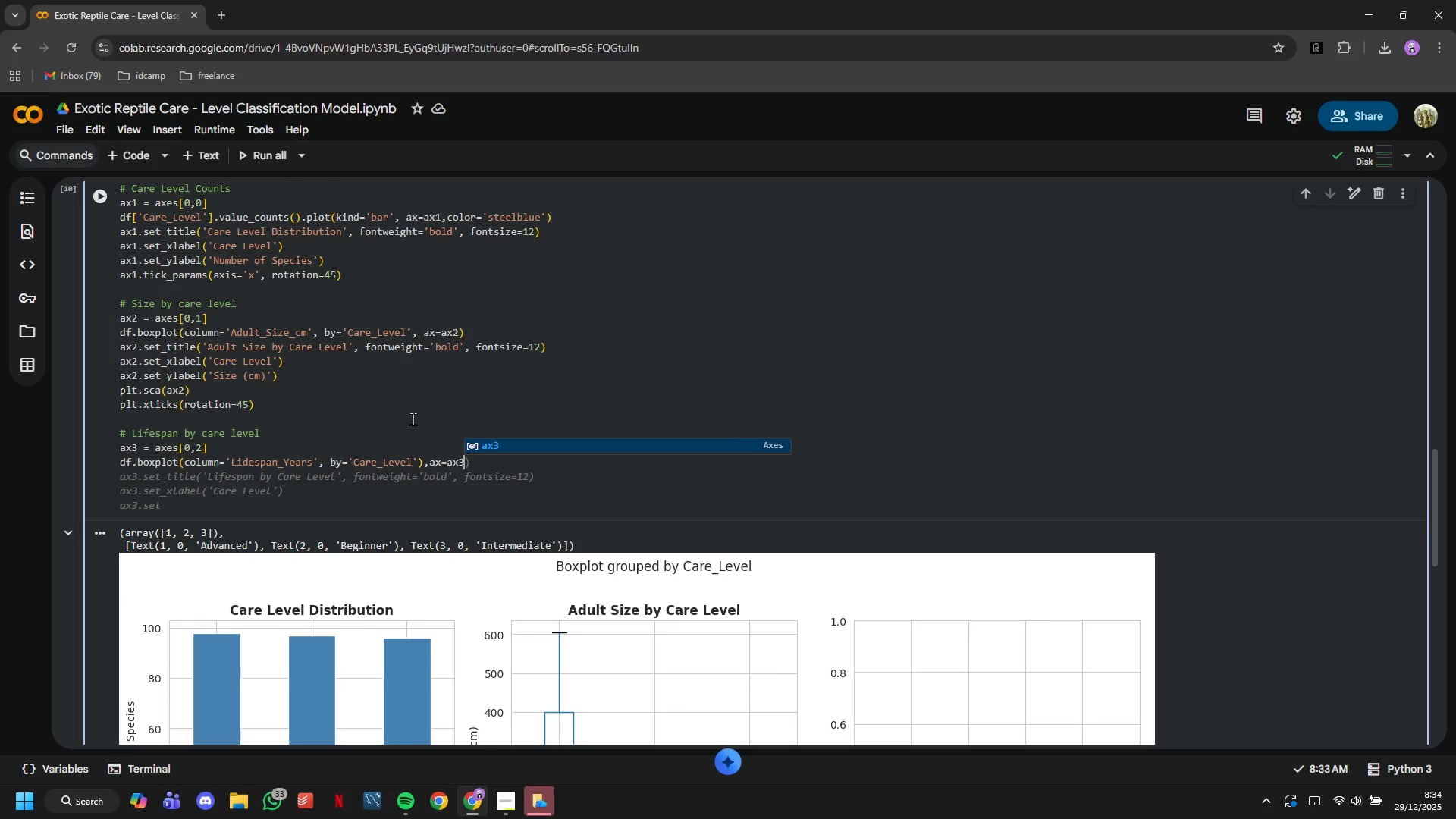 
key(ArrowRight)
 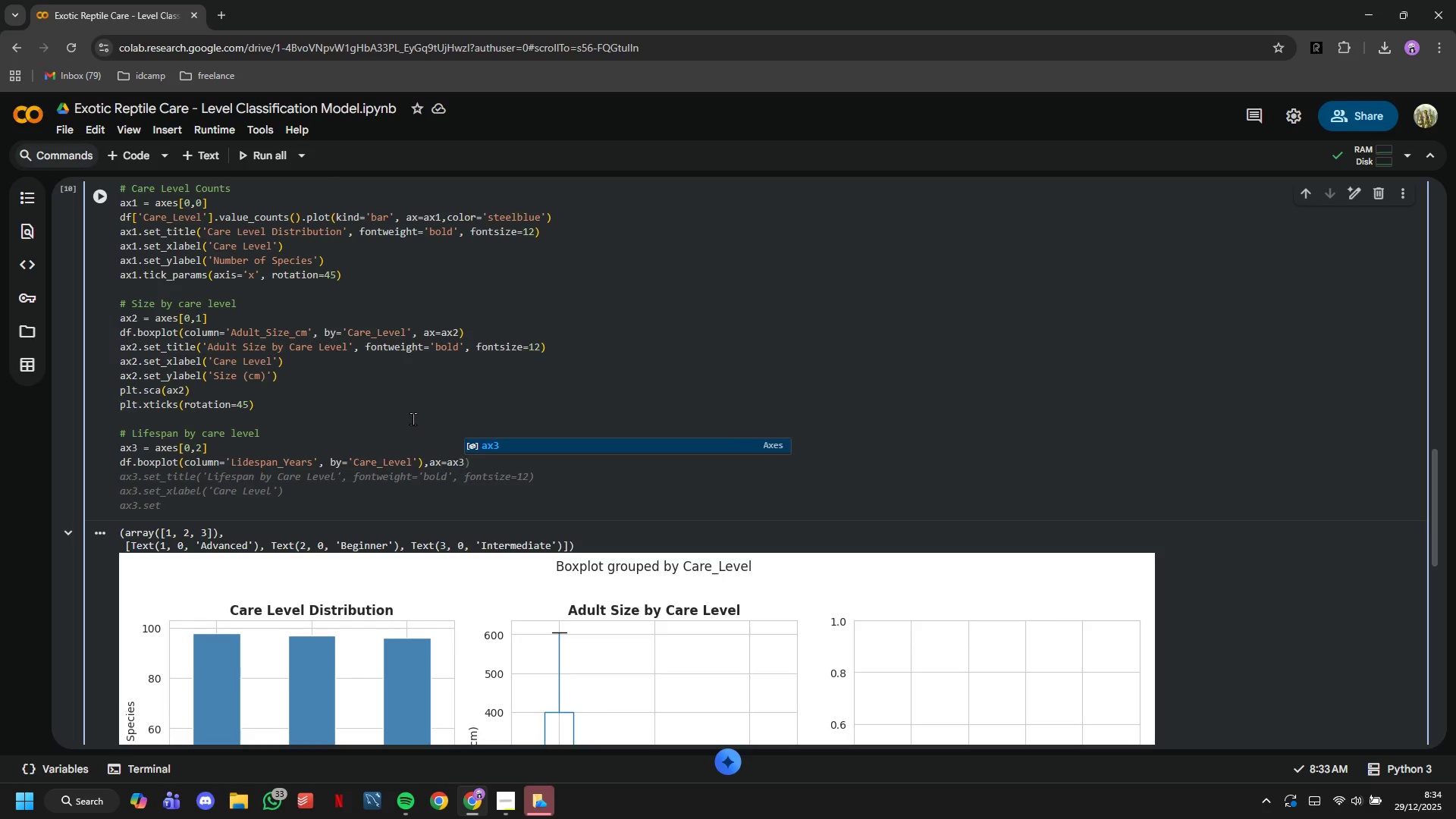 
key(Tab)
key(Tab)
type(_ylebe;)
key(Backspace)
key(Backspace)
key(Backspace)
key(Backspace)
type(abel('Years)
 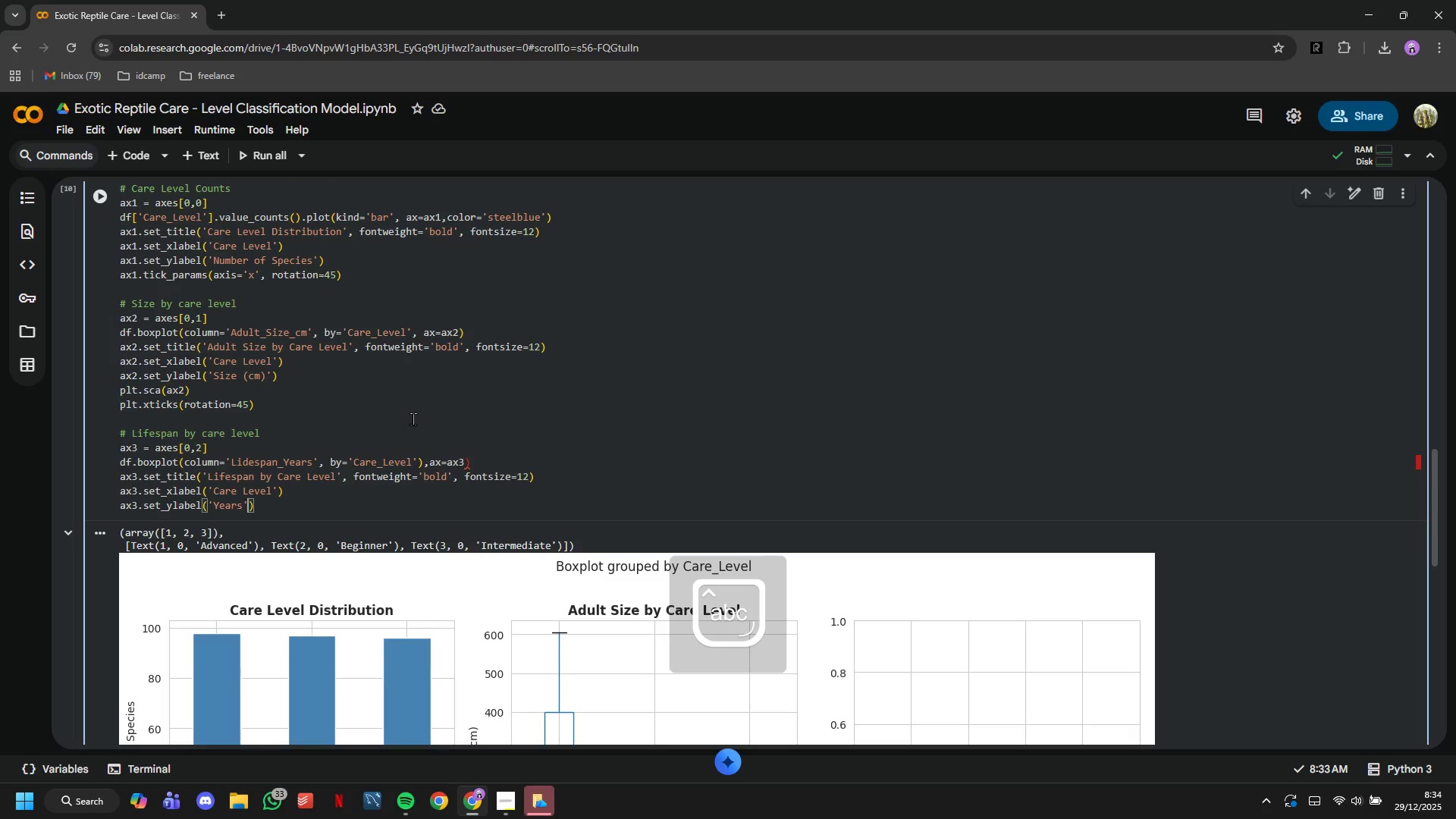 
key(ArrowRight)
 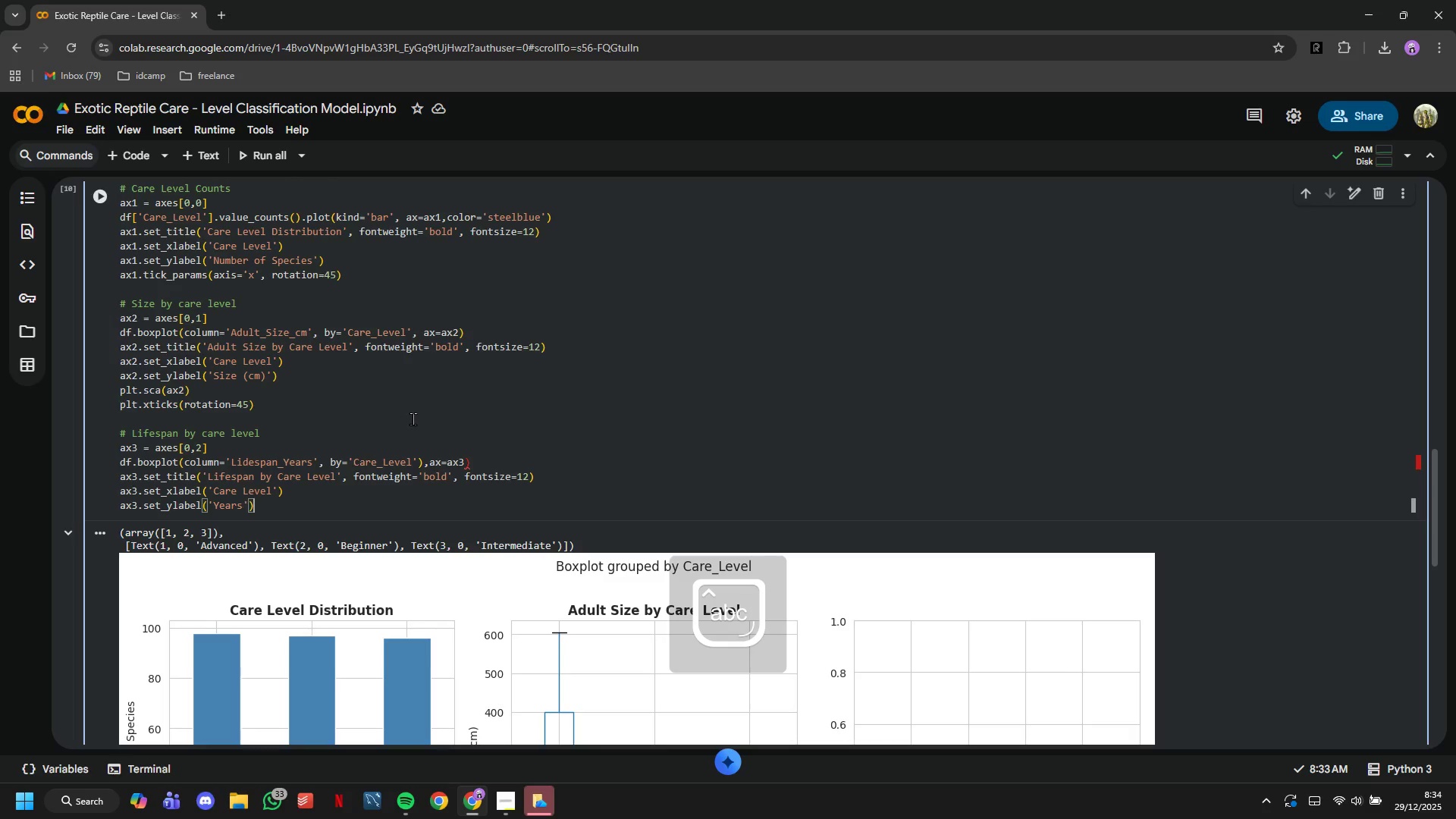 
key(ArrowRight)
 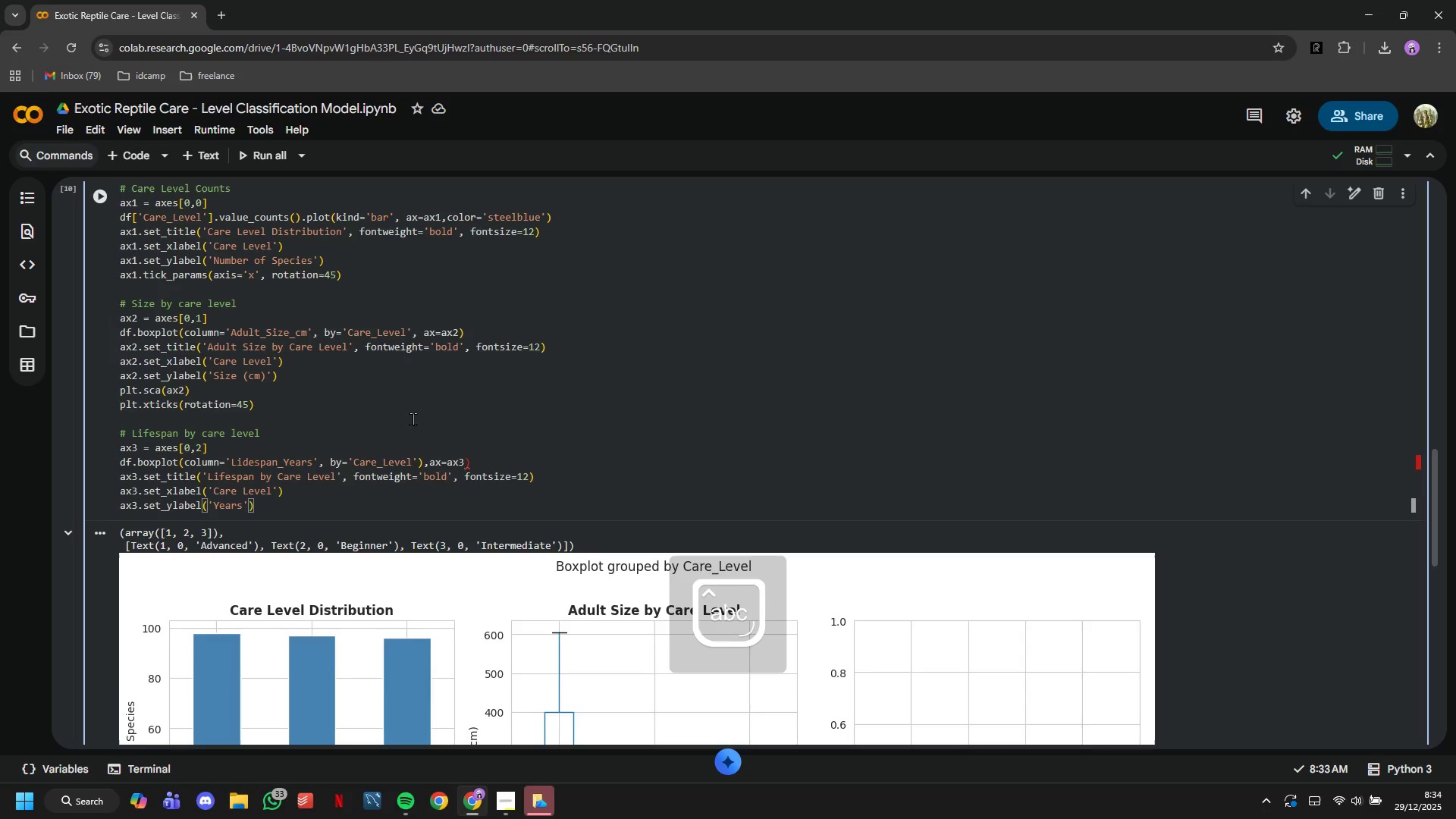 
key(Enter)
 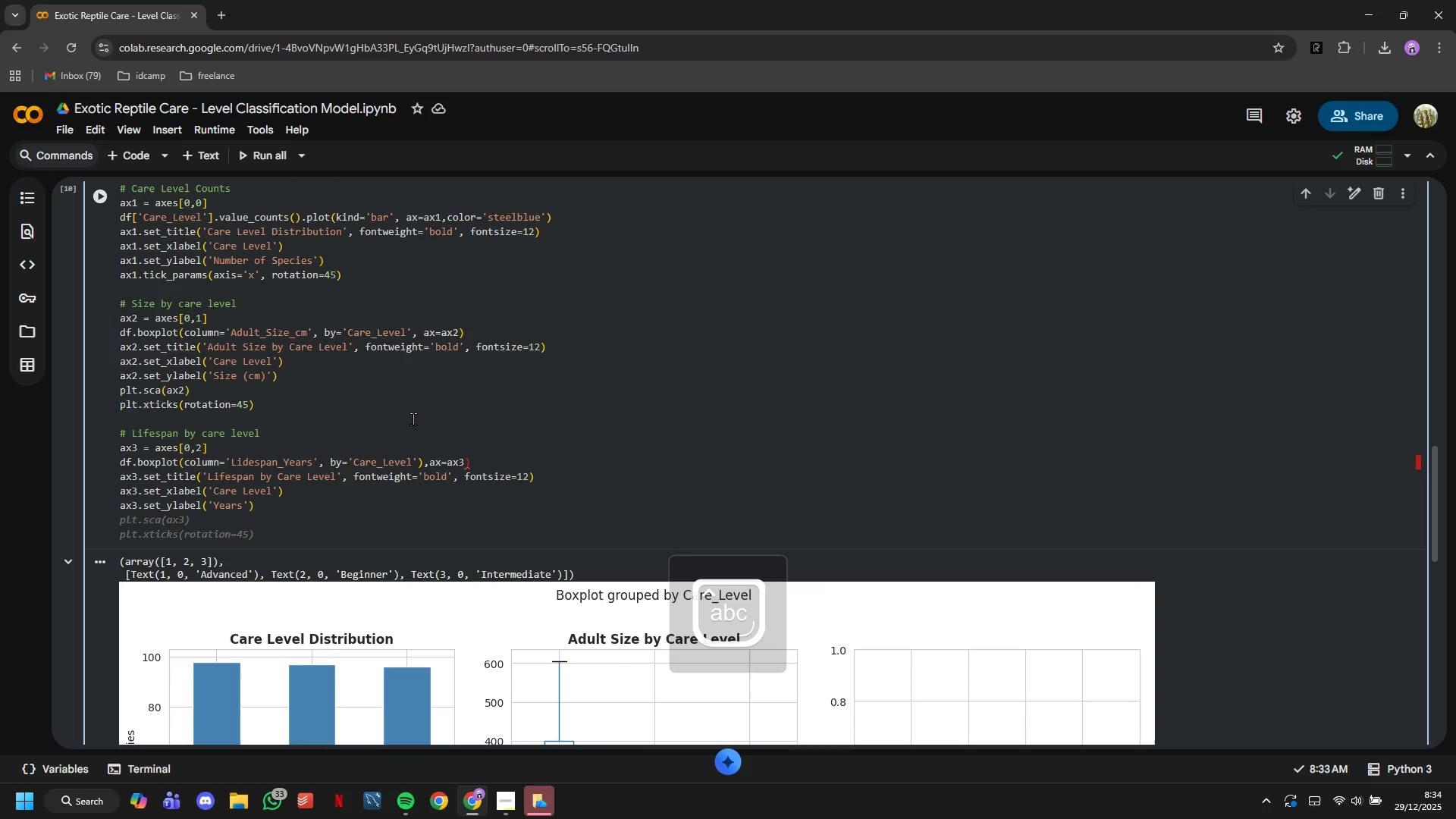 
key(Tab)
 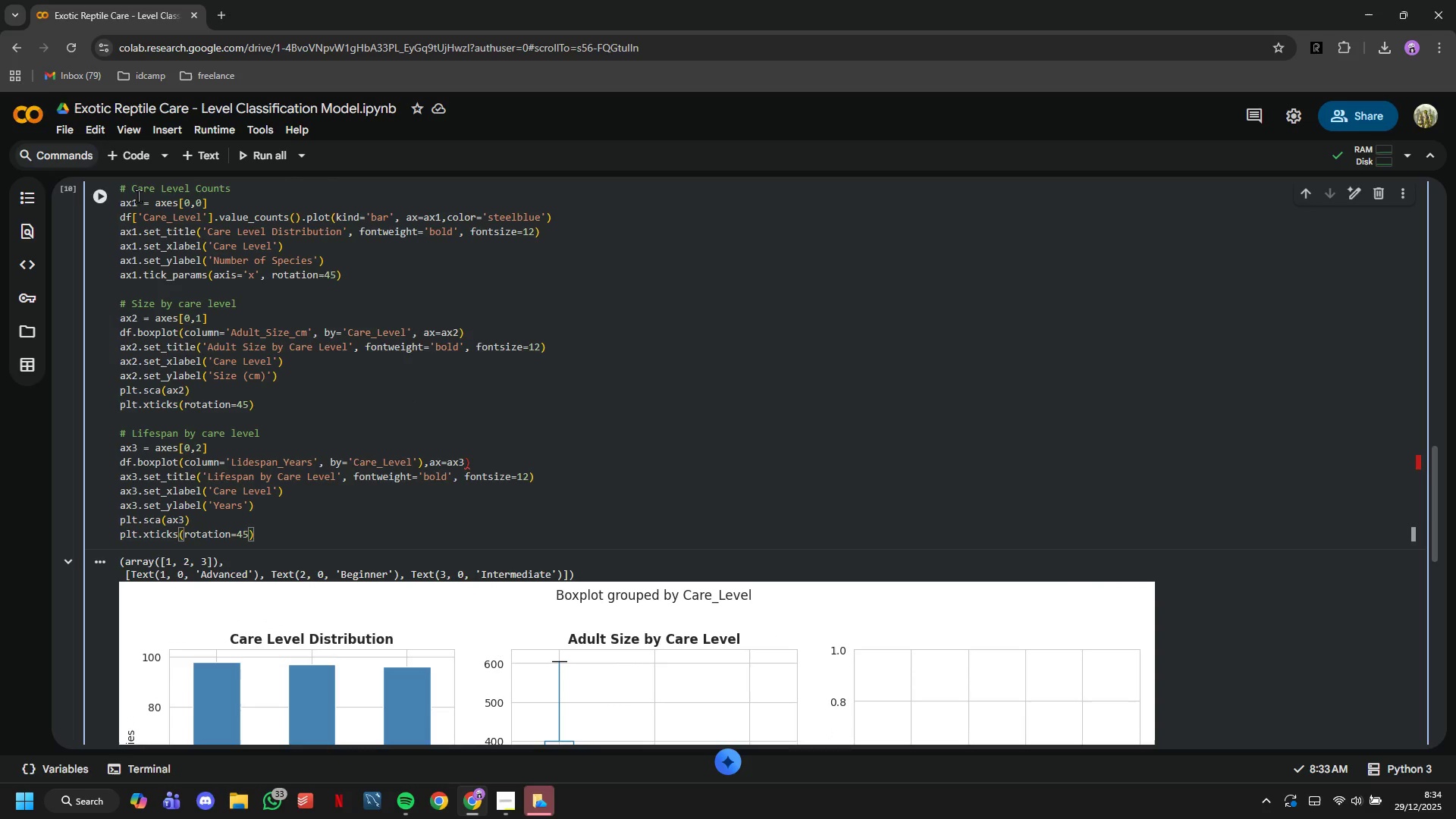 
left_click([107, 199])
 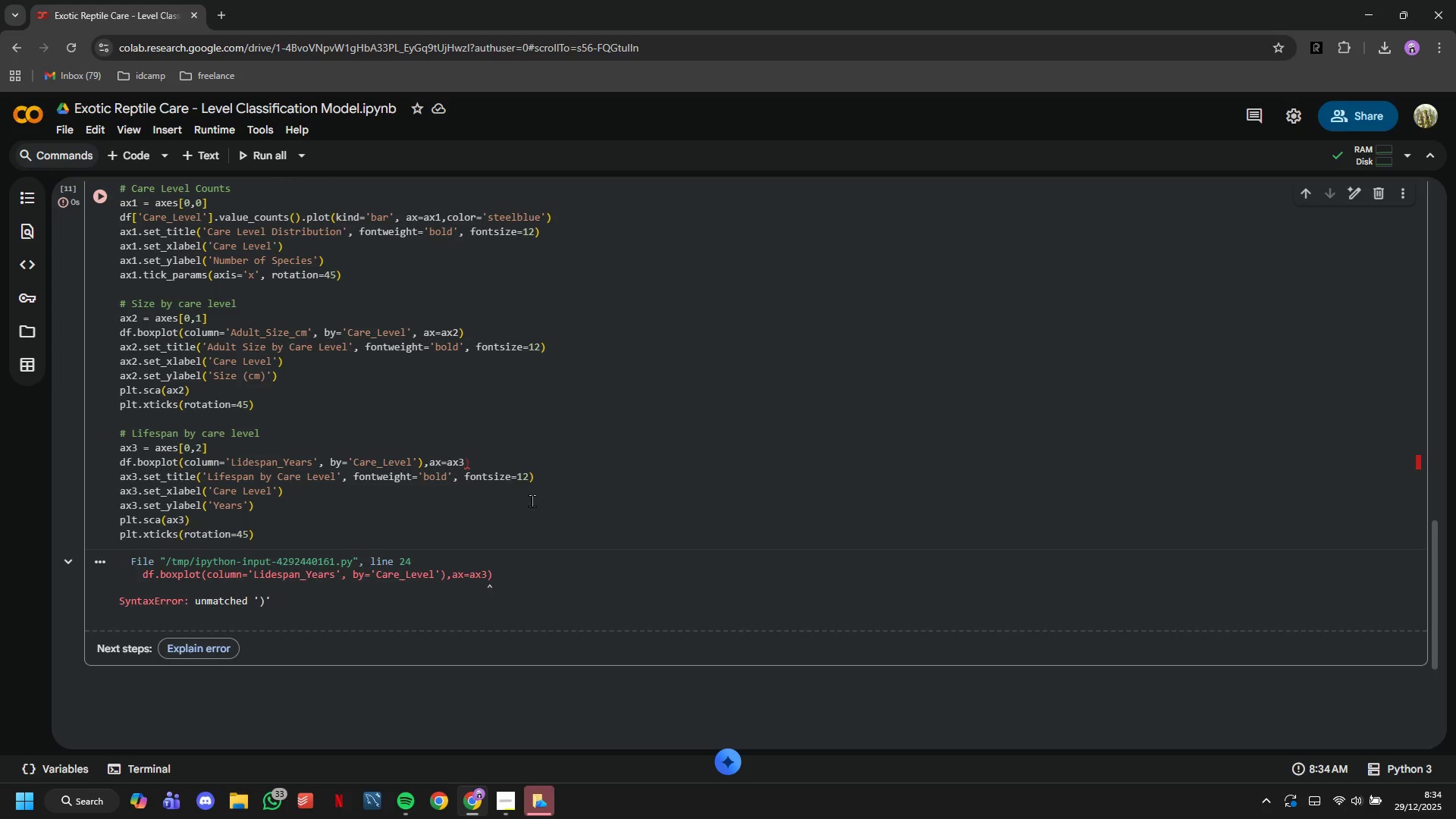 
left_click([512, 465])
 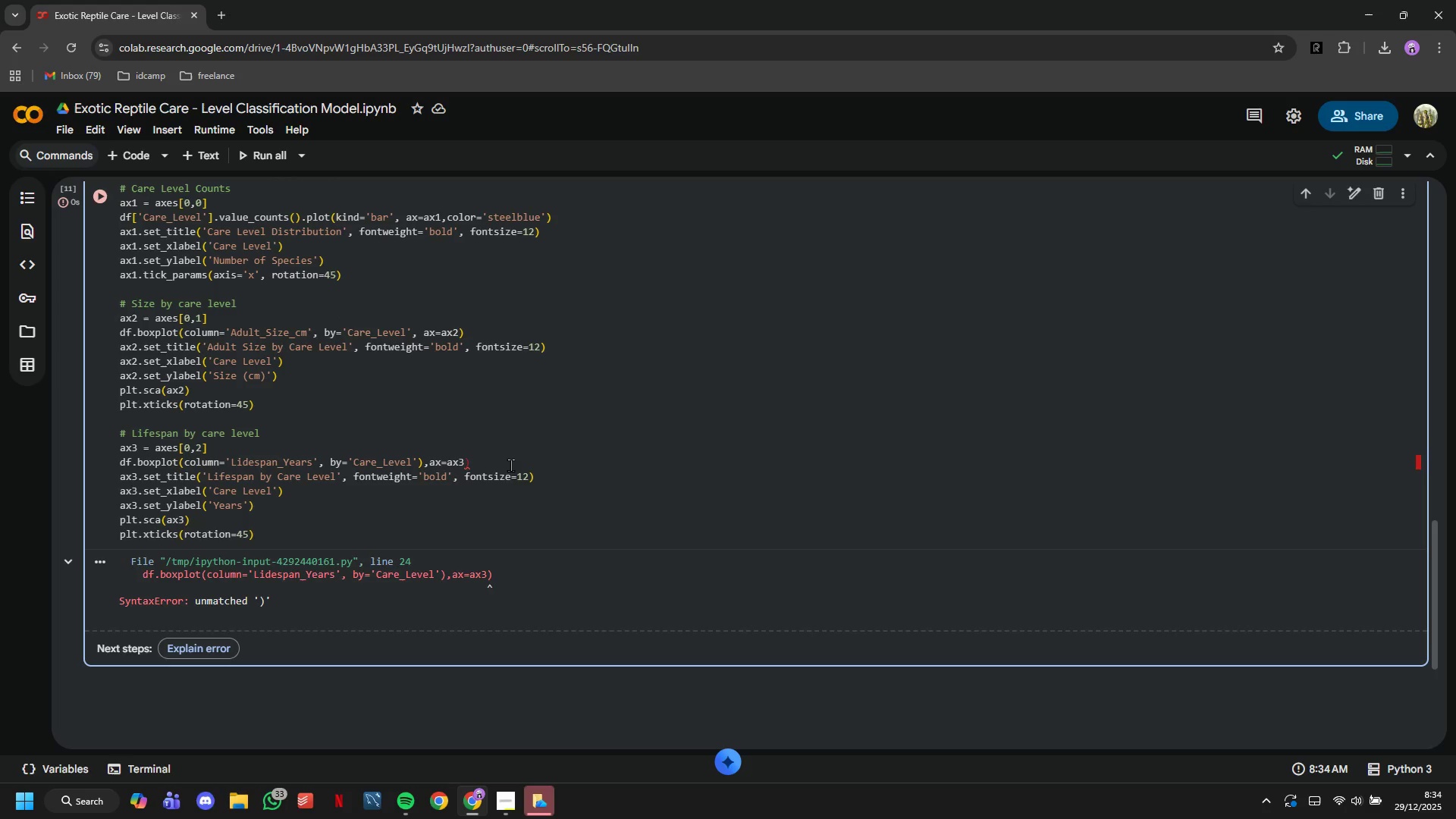 
hold_key(key=ArrowLeft, duration=1.44)
 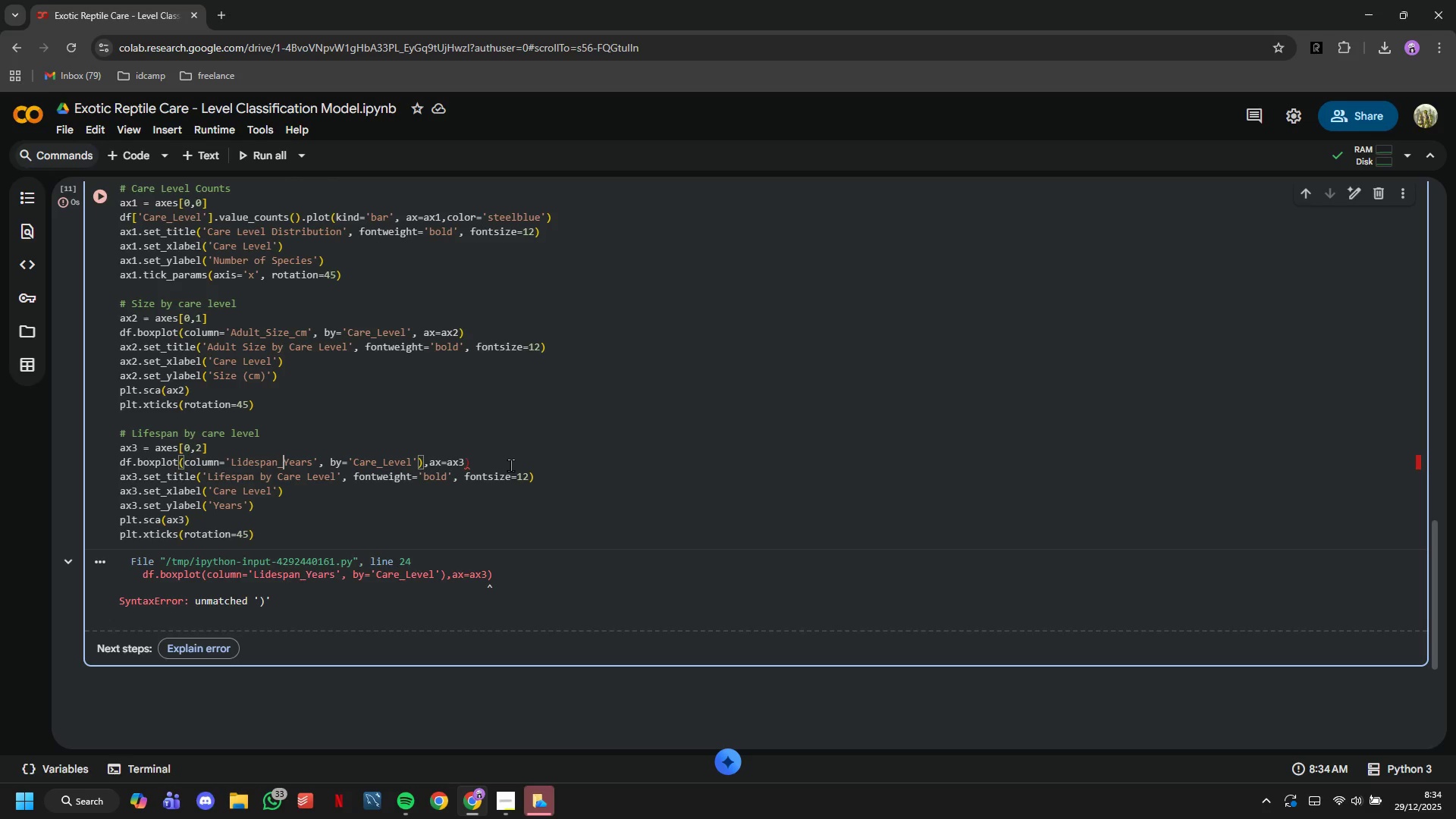 
key(ArrowLeft)
 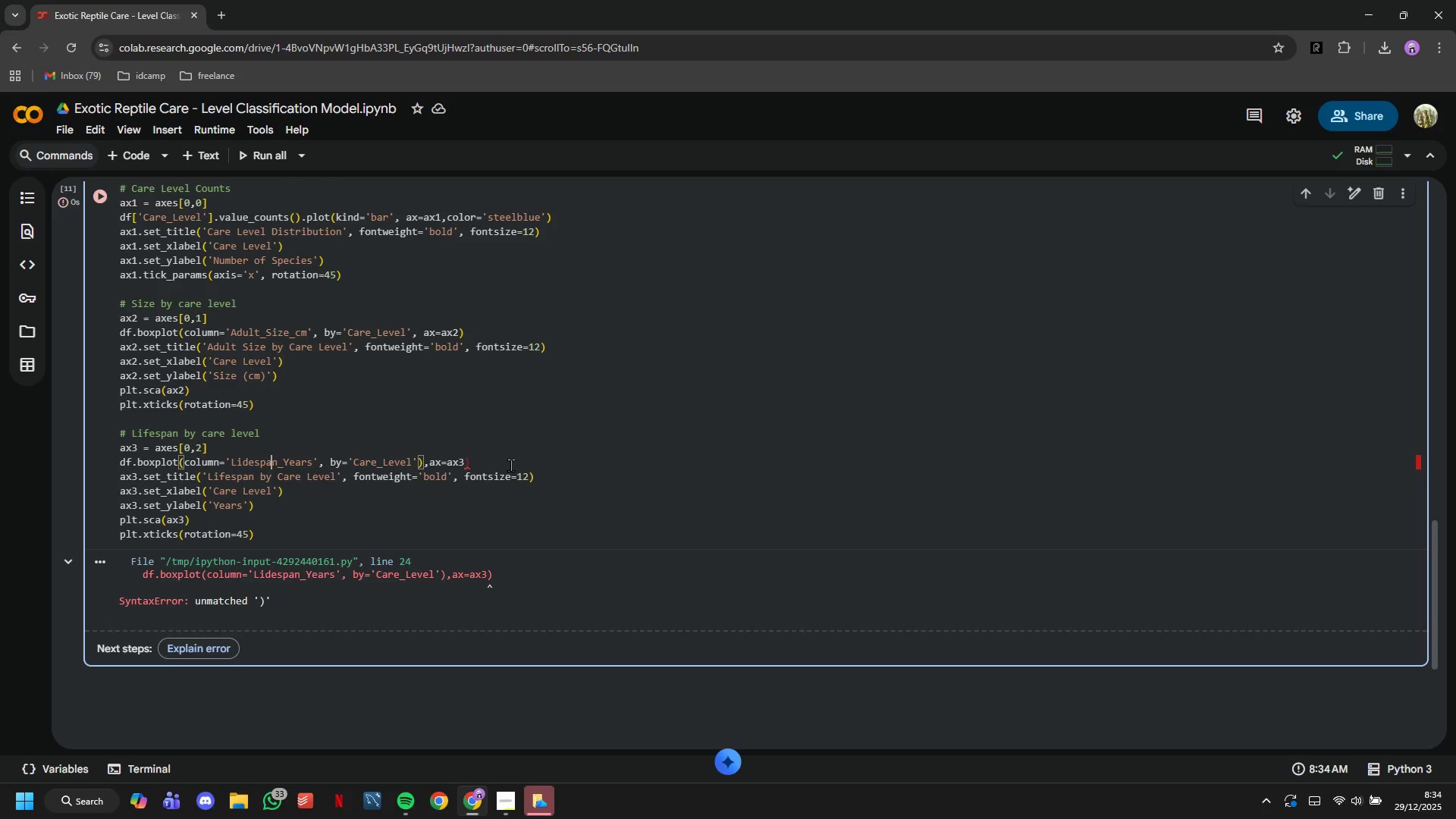 
key(ArrowLeft)
 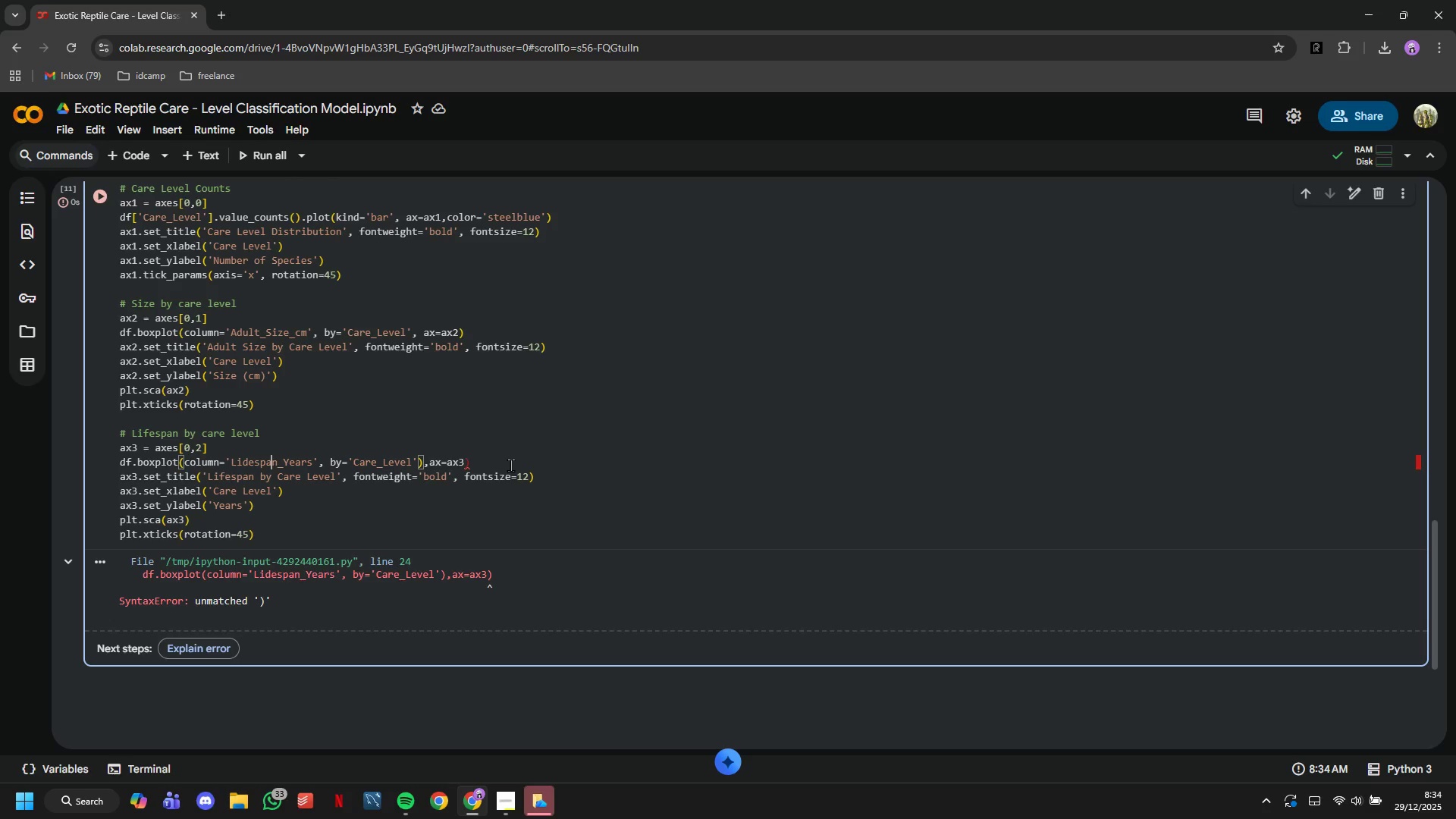 
key(ArrowLeft)
 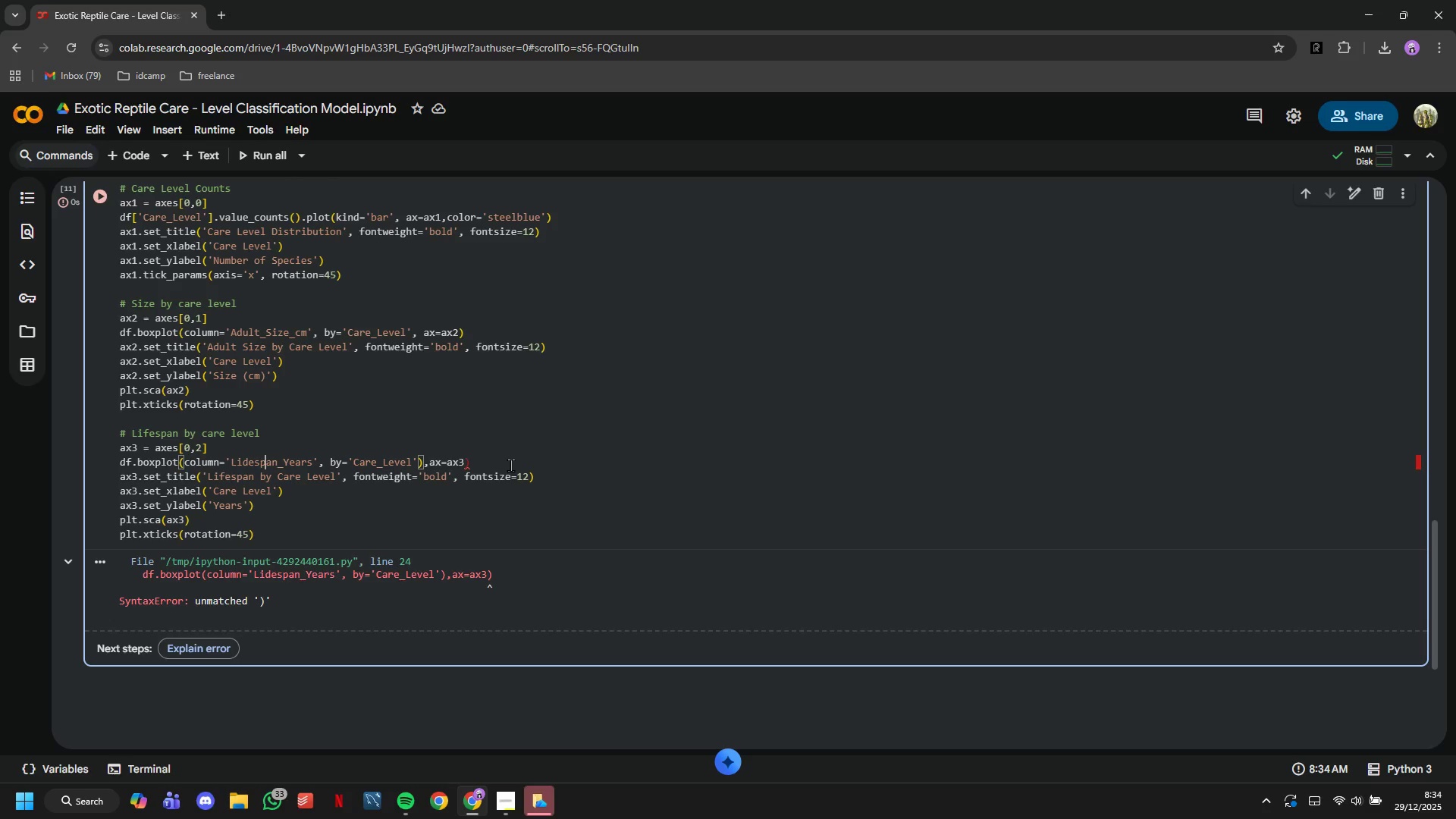 
key(ArrowLeft)
 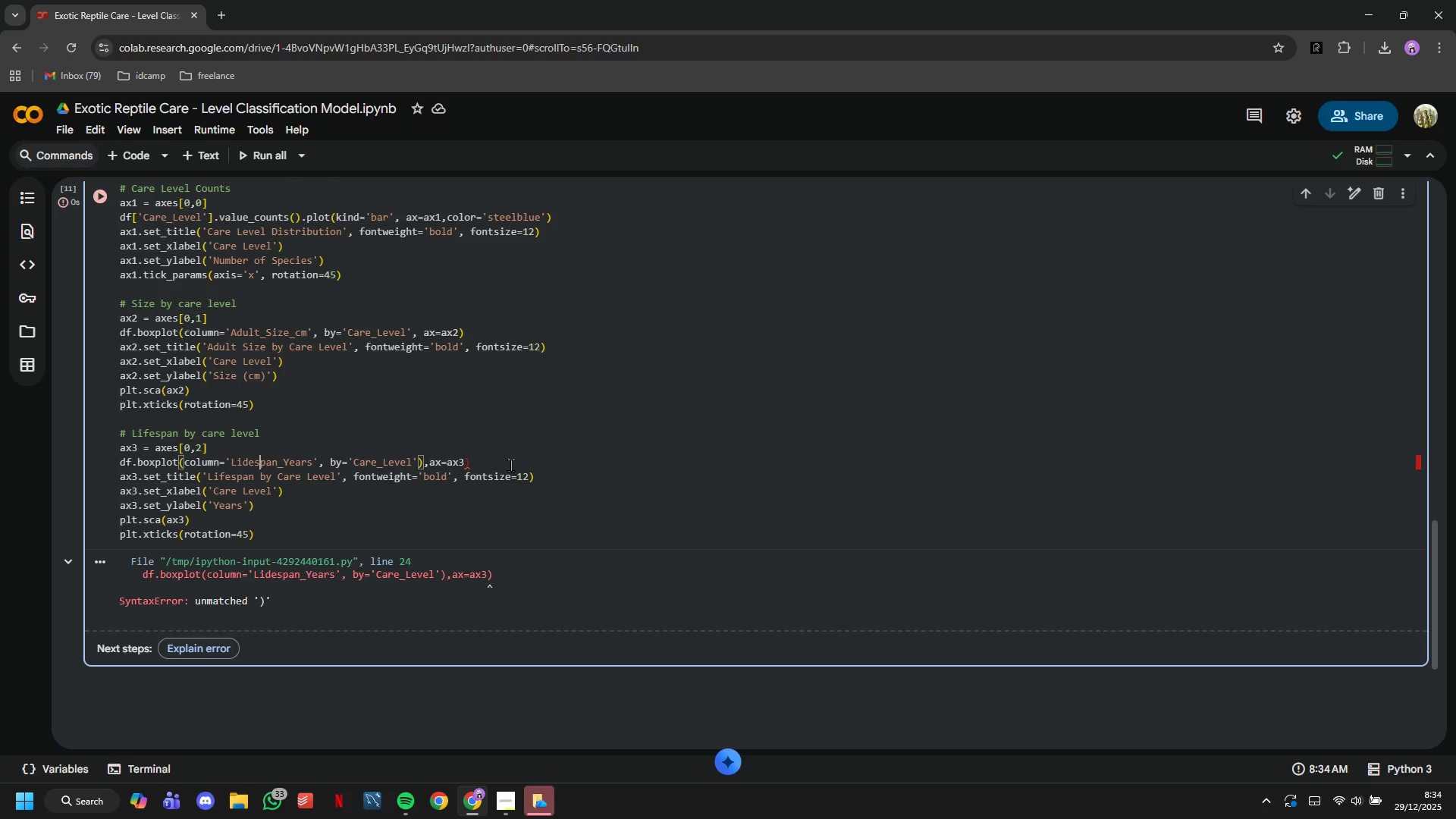 
key(ArrowLeft)
 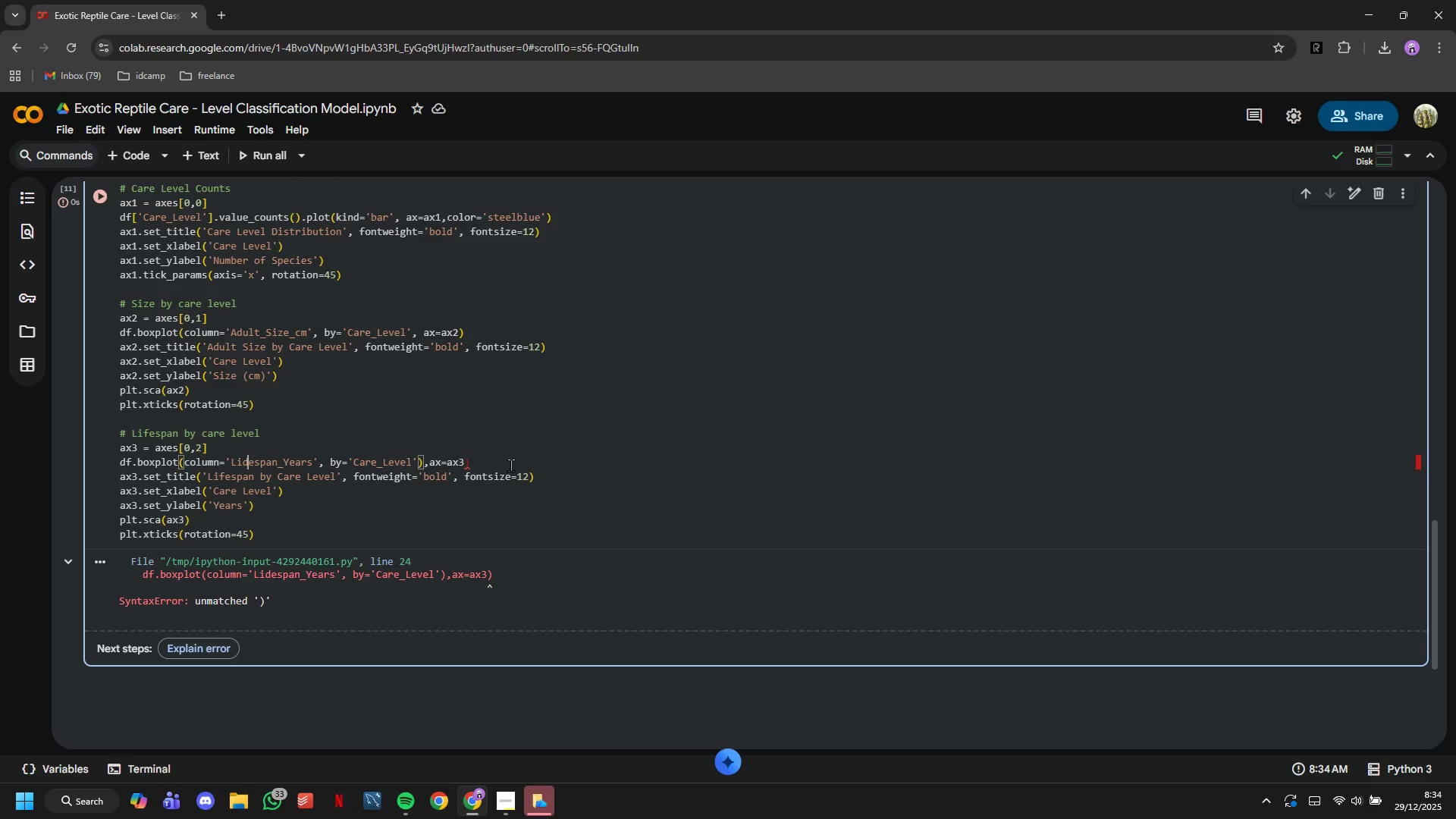 
key(ArrowLeft)
 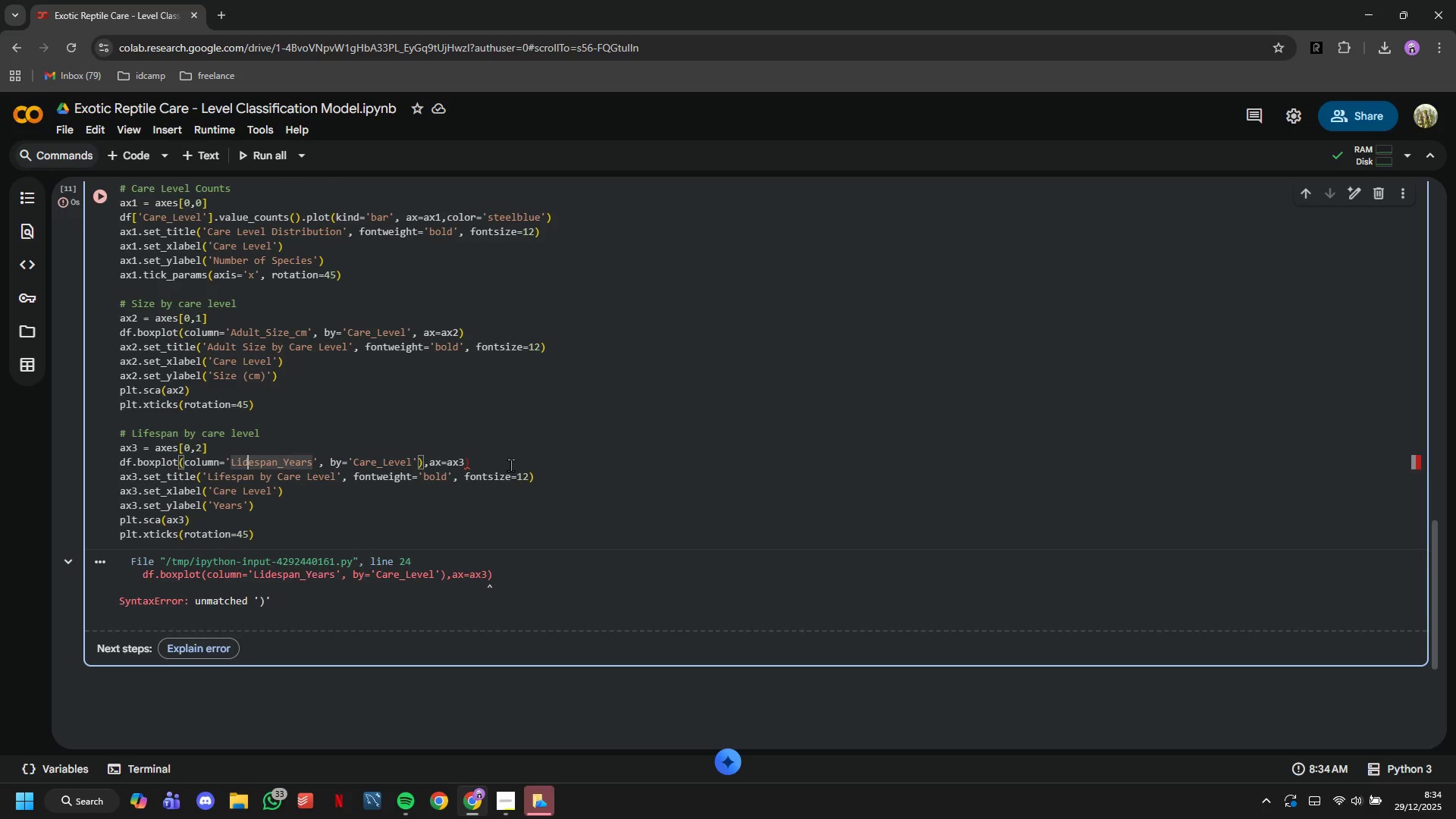 
key(Backspace)
 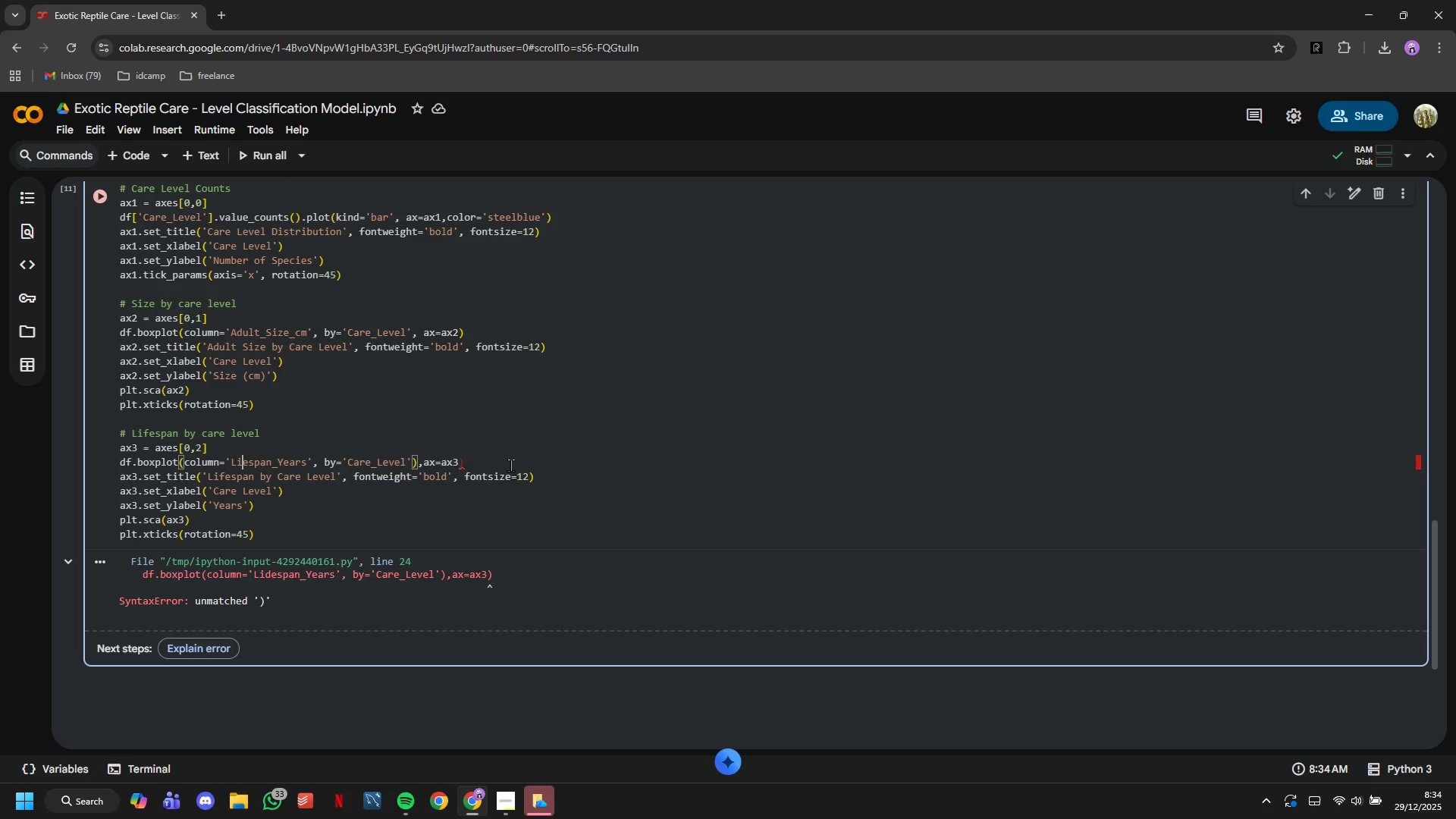 
key(F)
 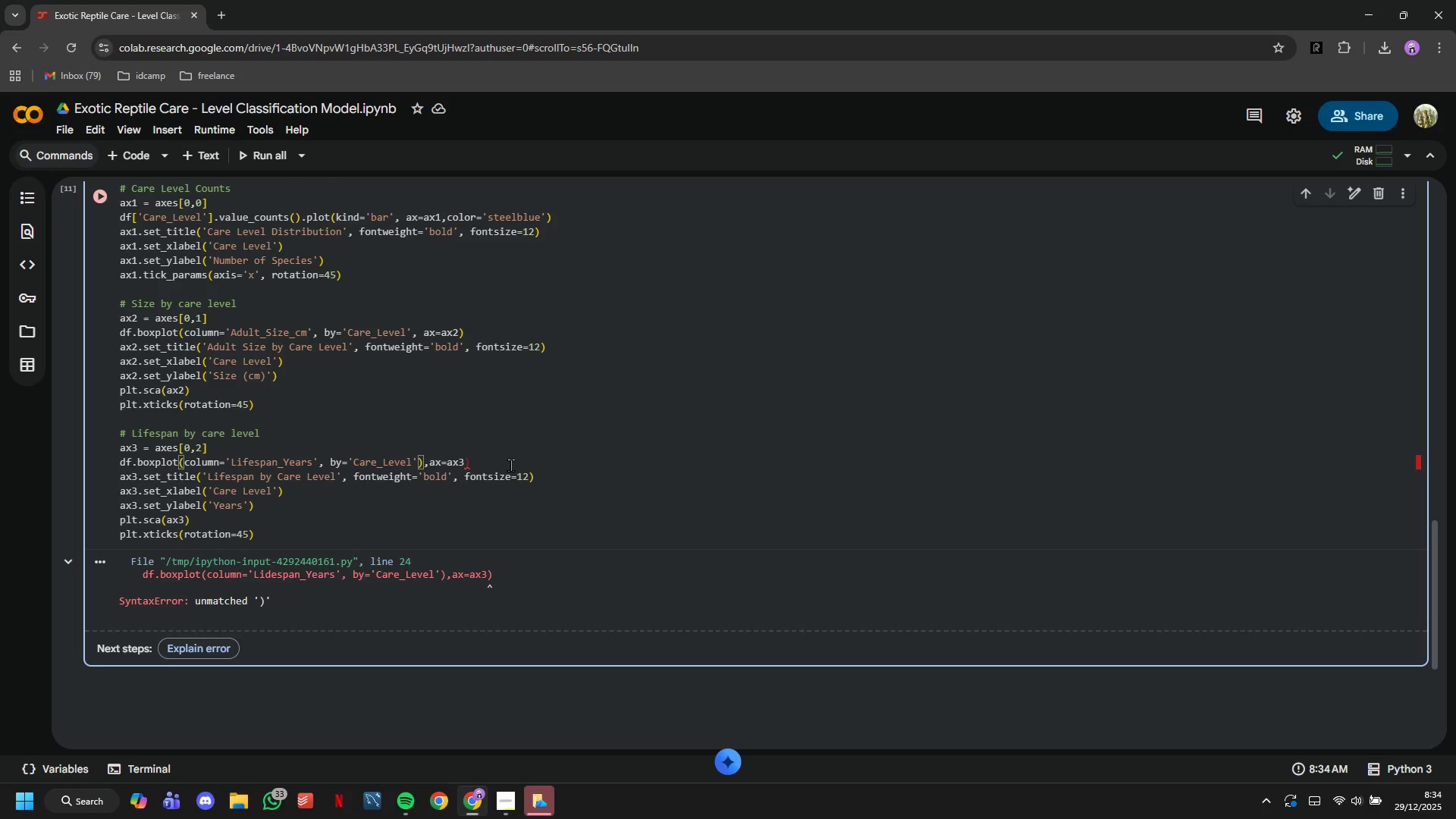 
hold_key(key=ArrowLeft, duration=0.77)
 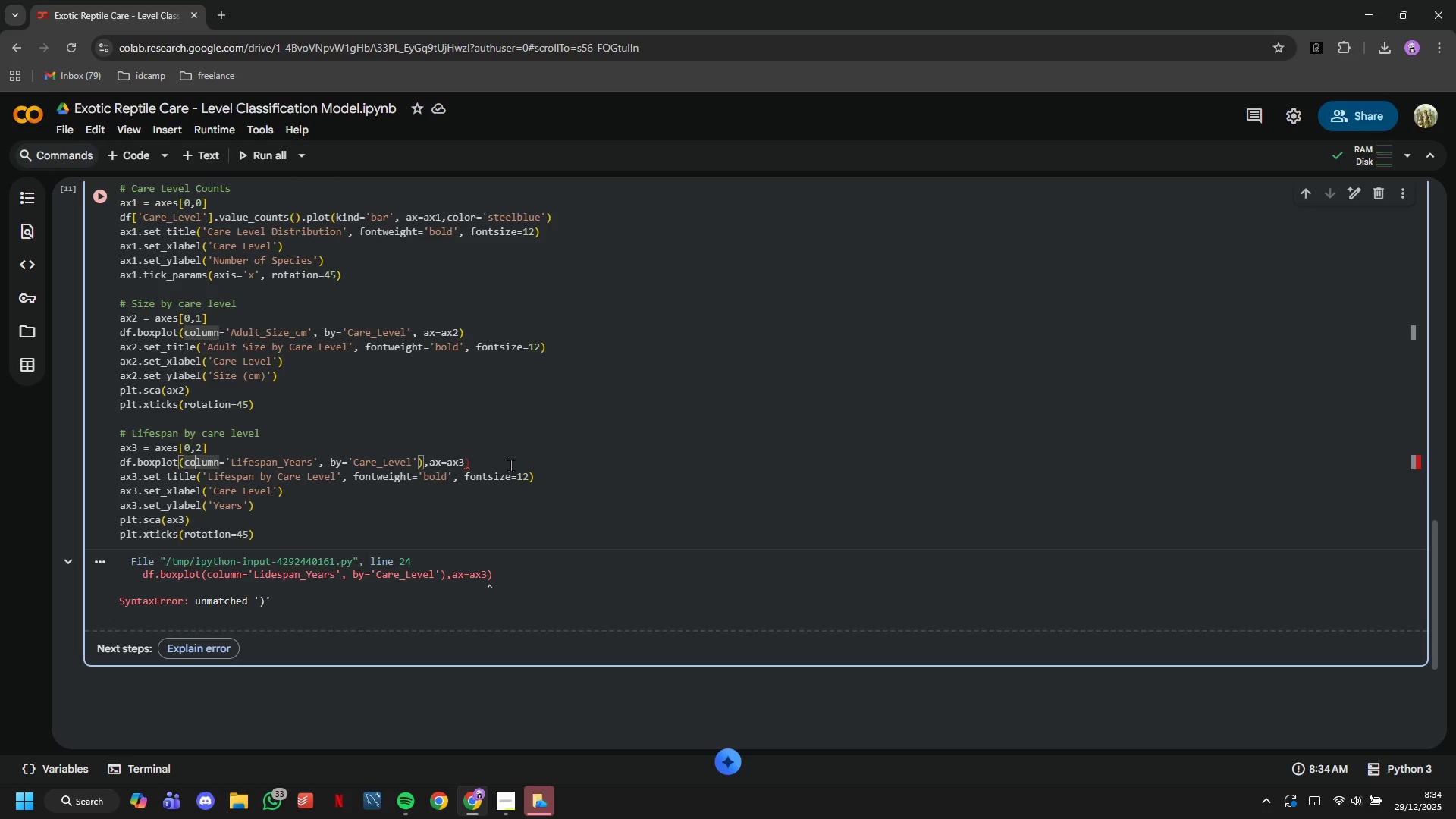 
hold_key(key=ArrowRight, duration=0.47)
 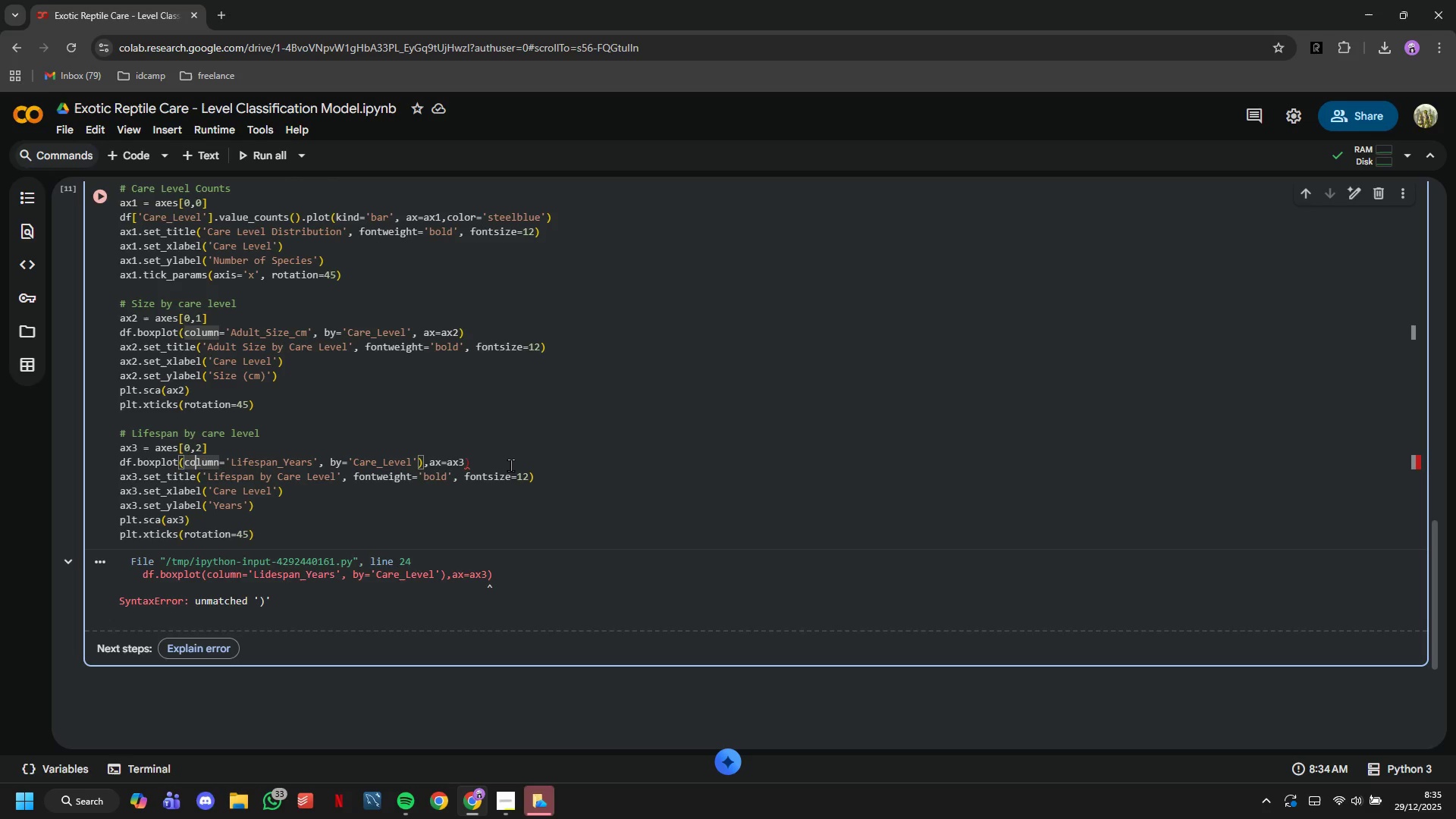 
hold_key(key=ArrowRight, duration=1.5)
 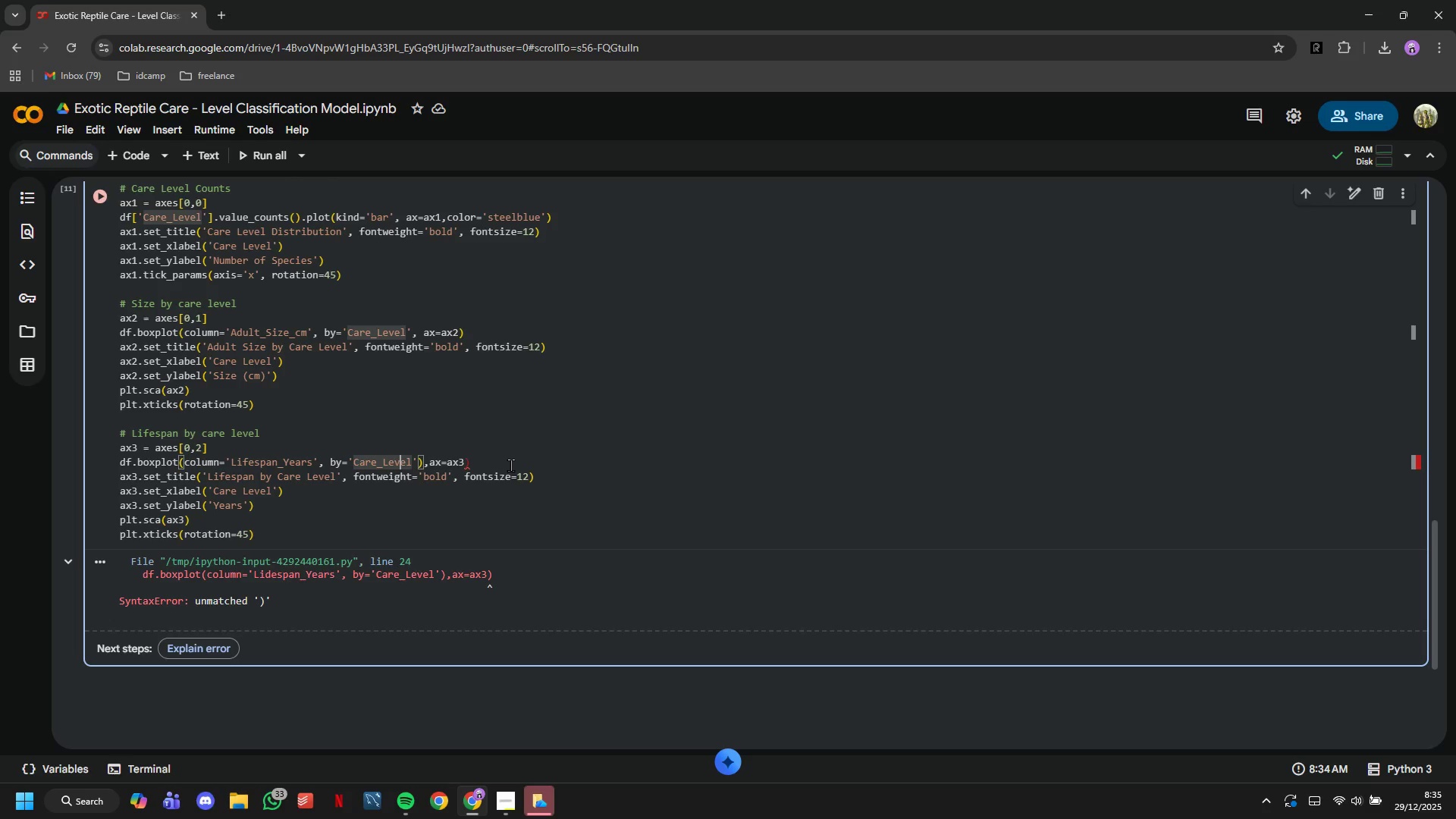 
hold_key(key=ArrowRight, duration=0.94)
 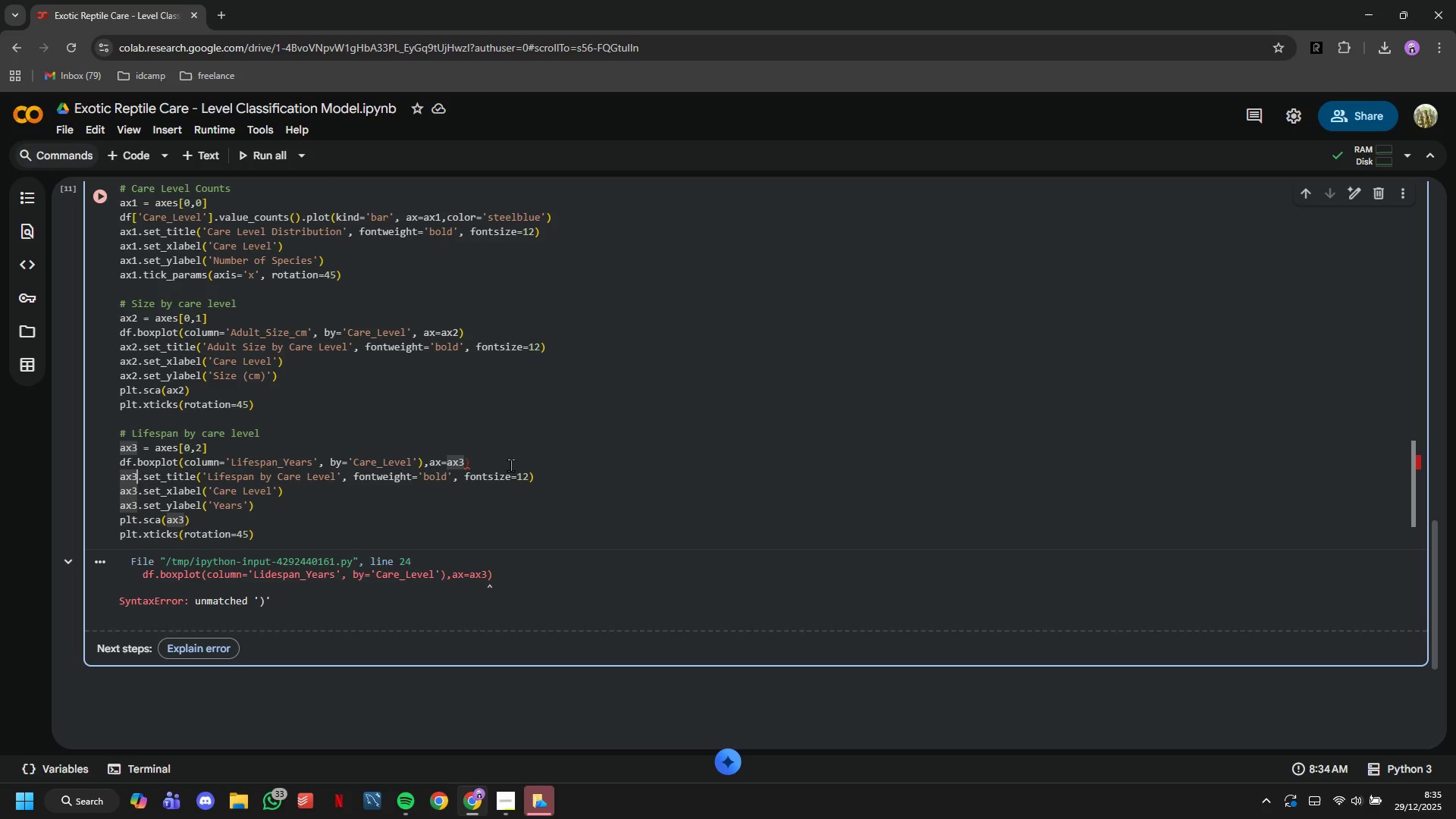 
key(ArrowLeft)
 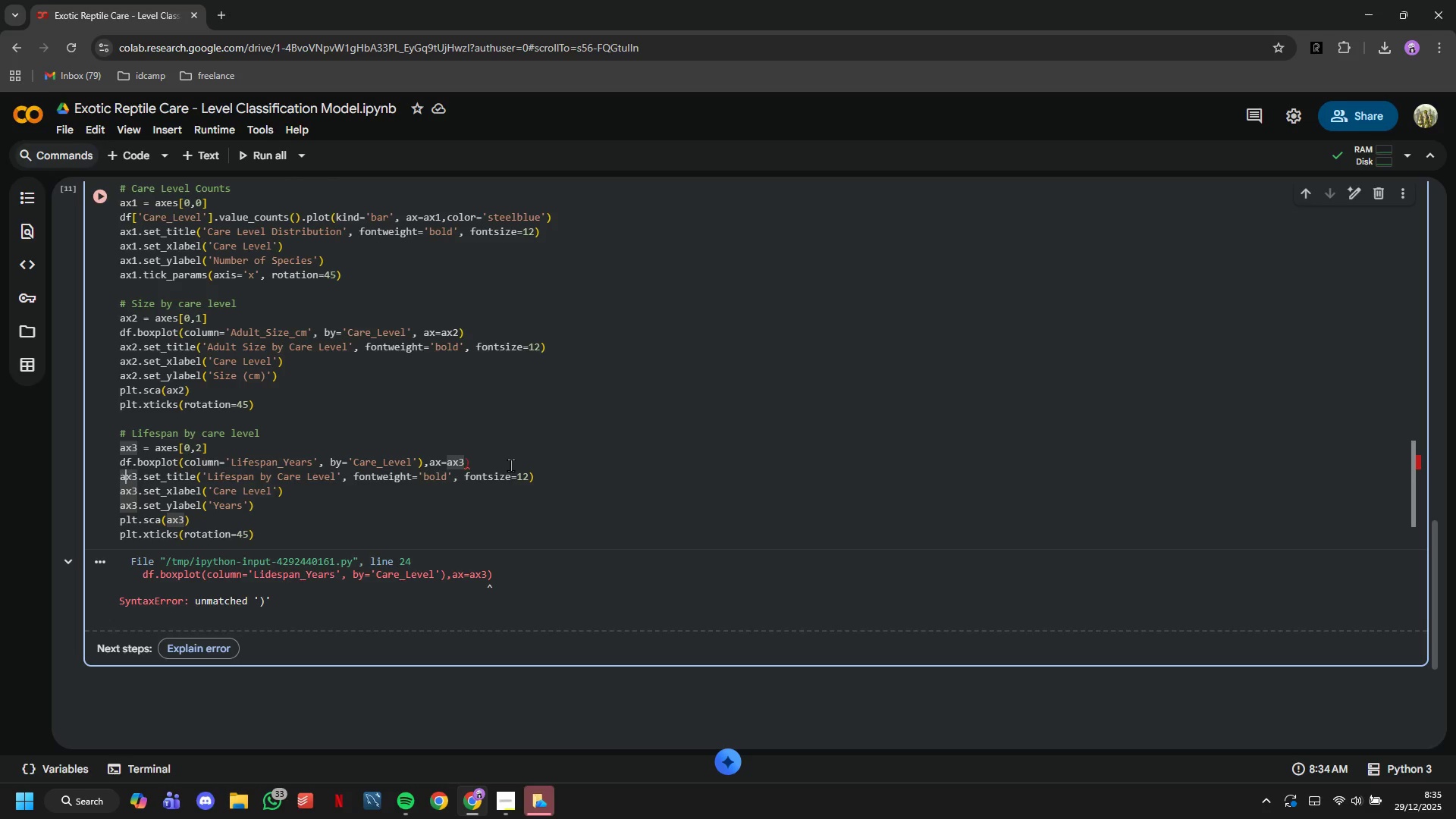 
key(ArrowLeft)
 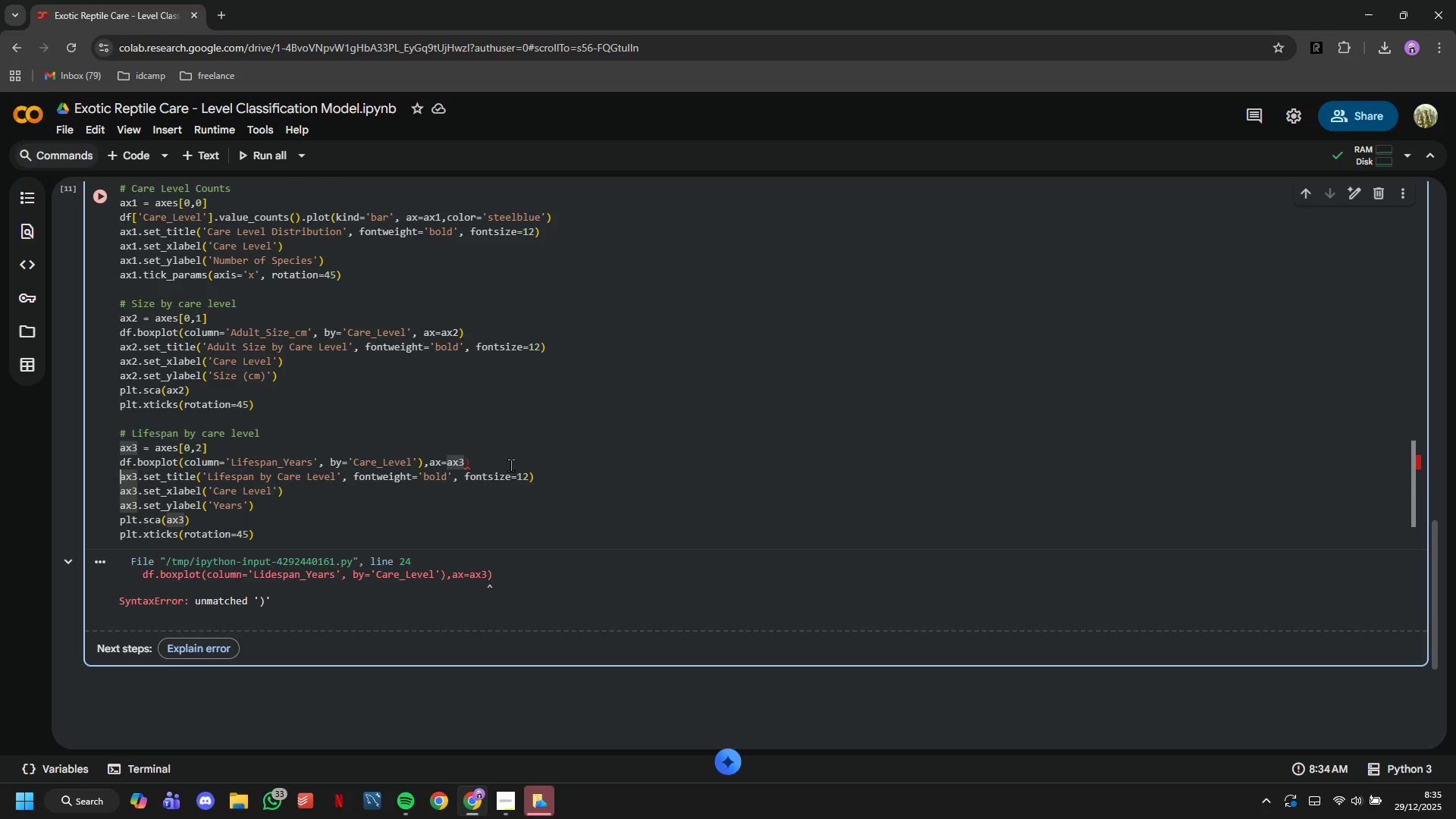 
key(ArrowLeft)
 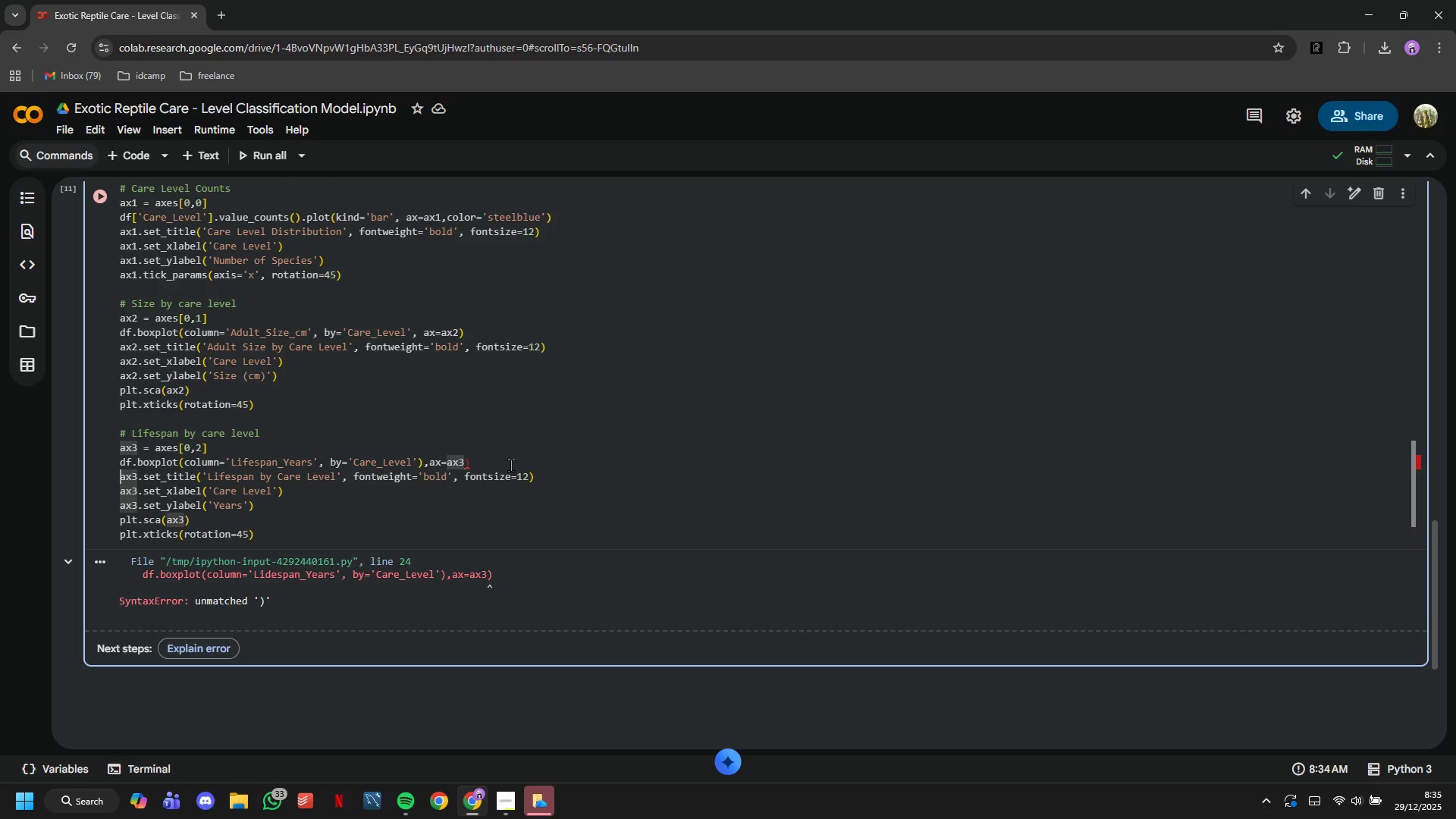 
key(ArrowLeft)
 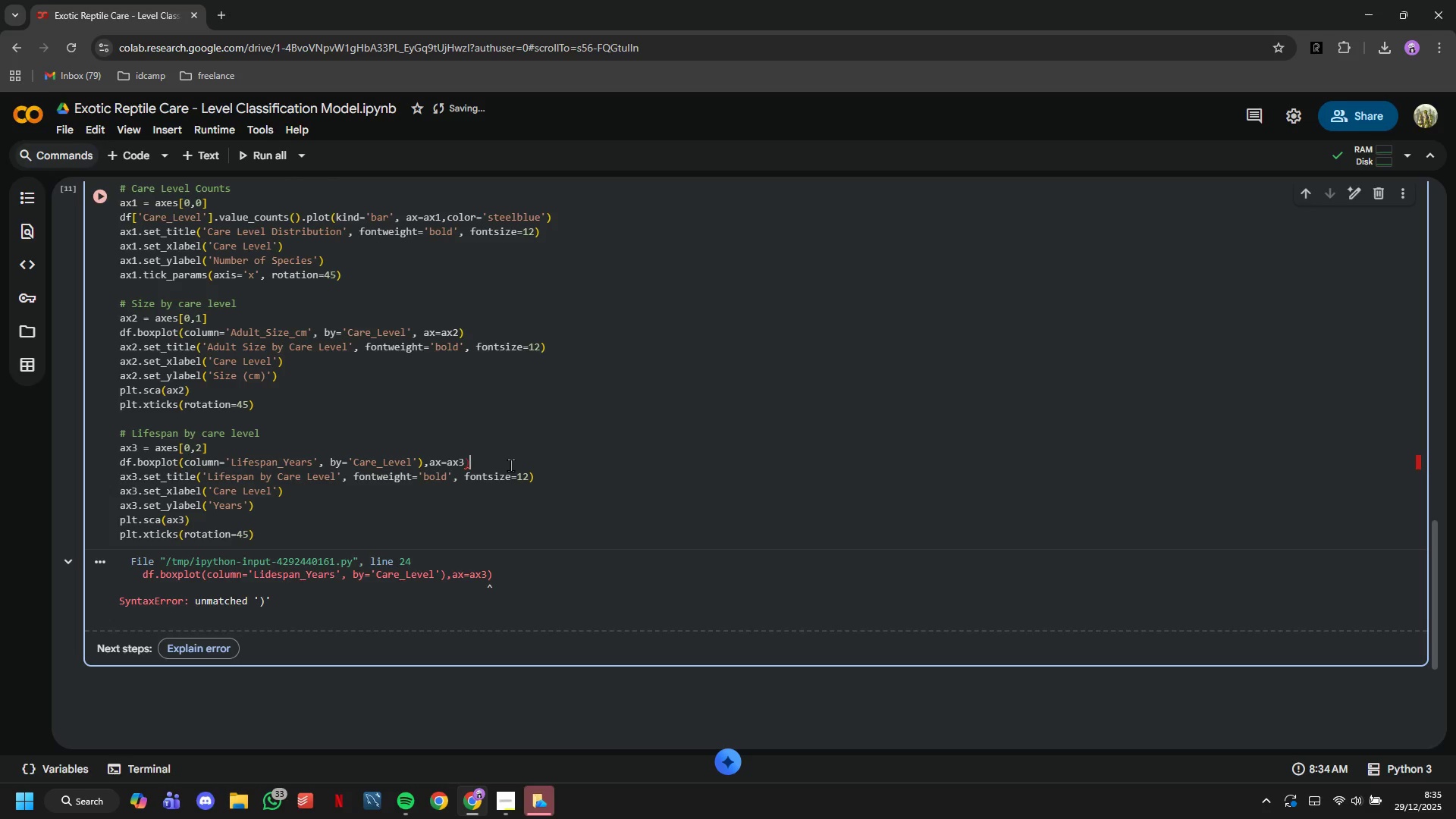 
key(Backspace)
 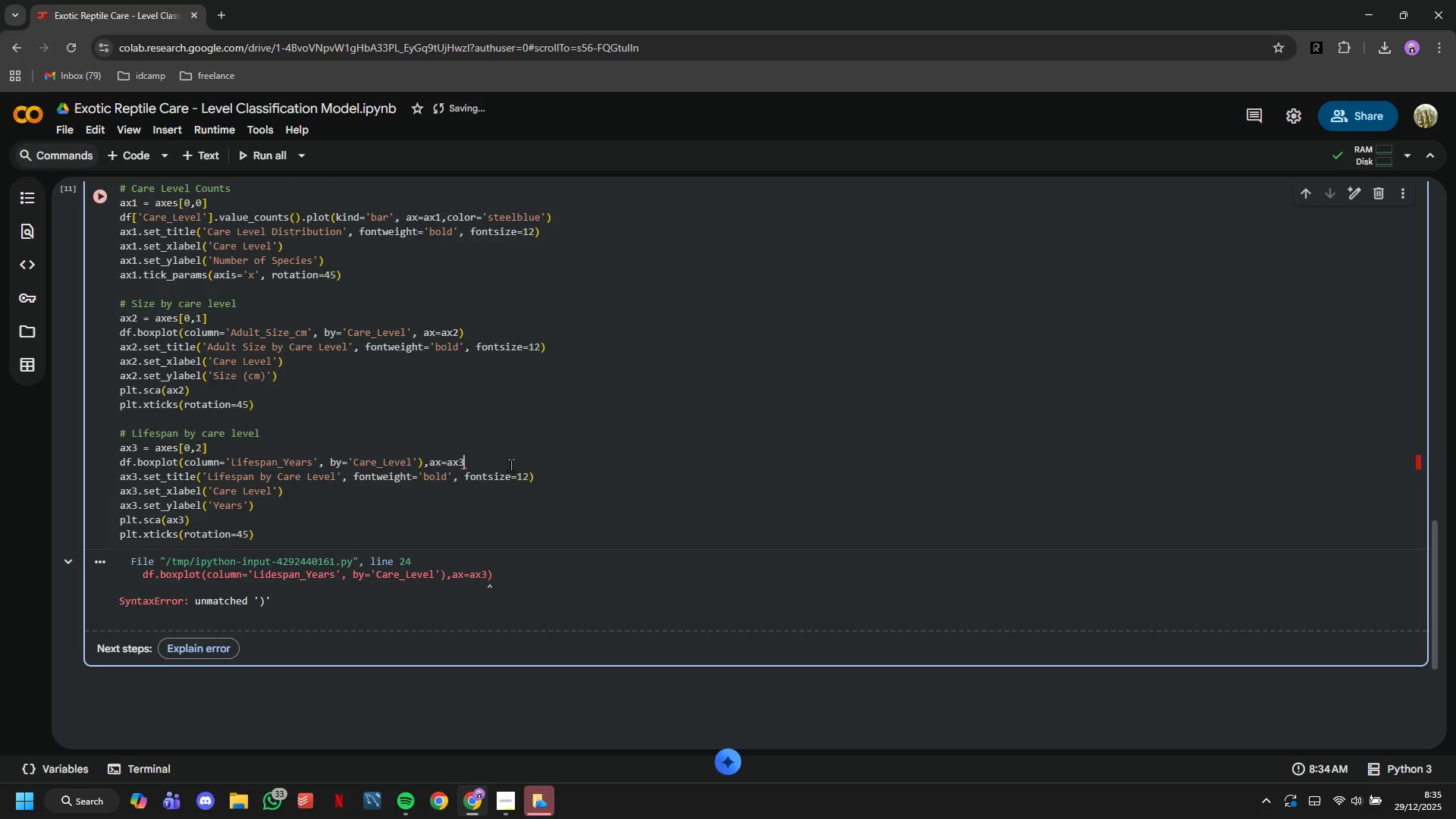 
key(Shift+0)
 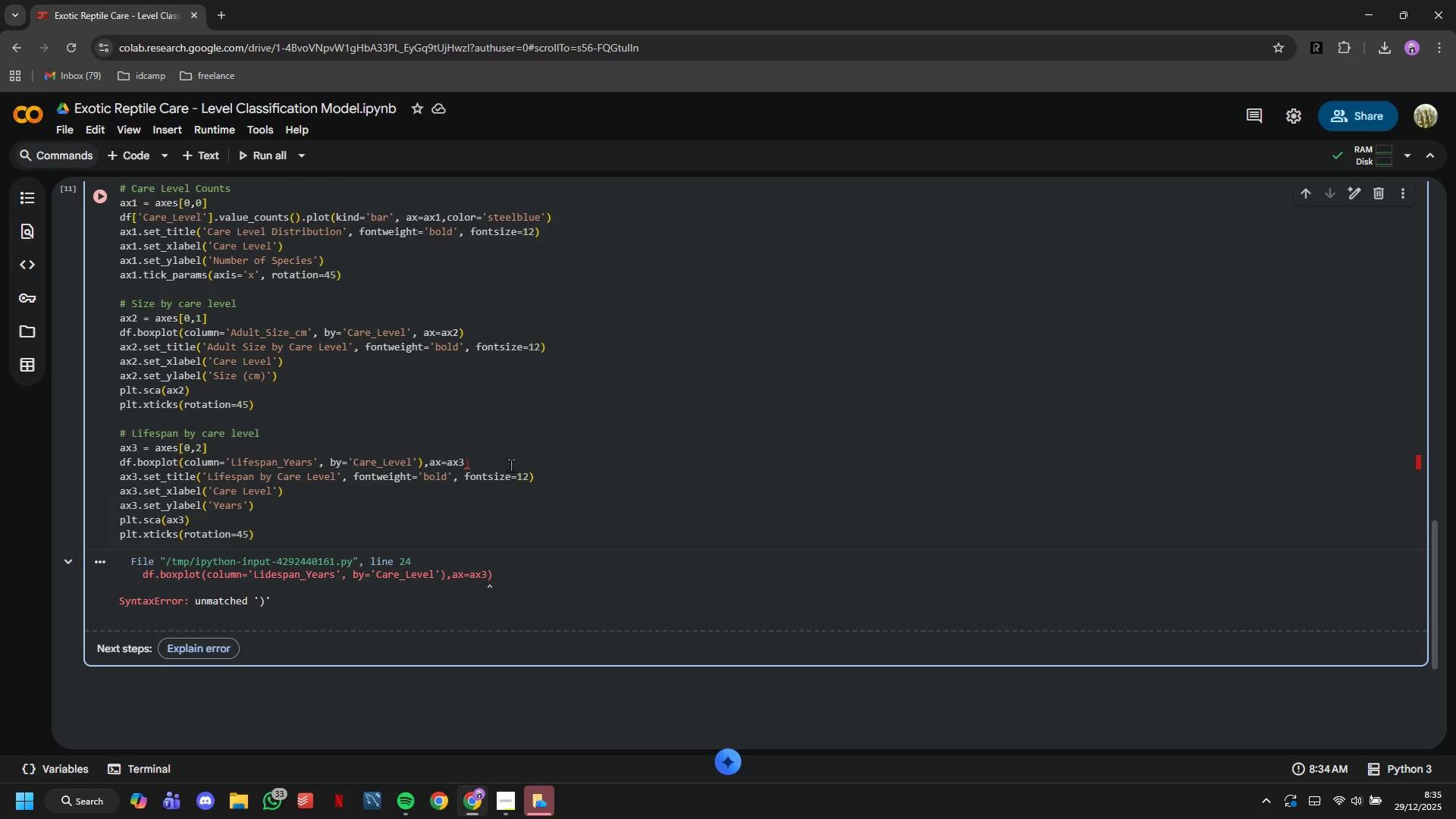 
wait(7.62)
 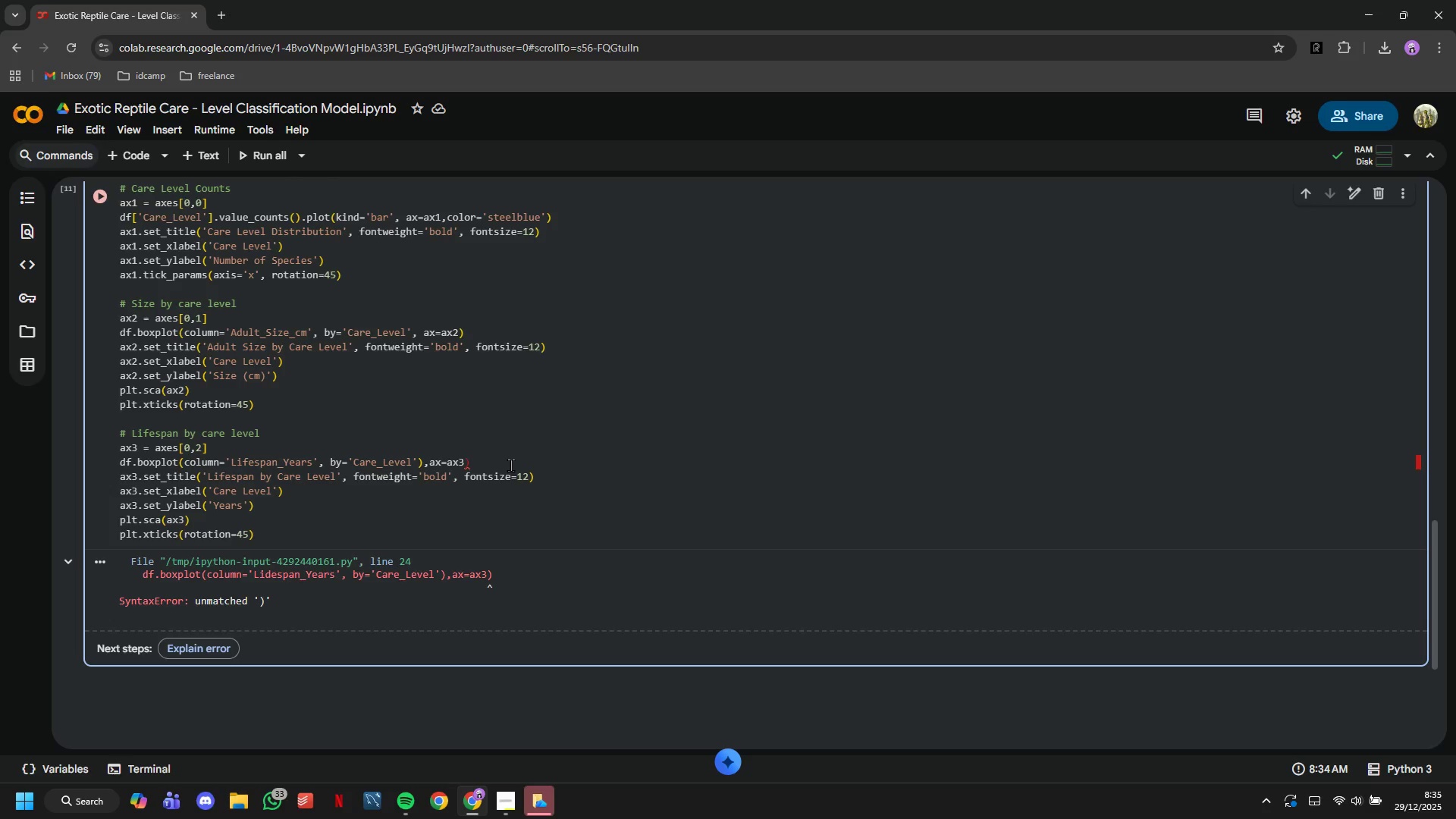 
hold_key(key=ArrowLeft, duration=0.69)
 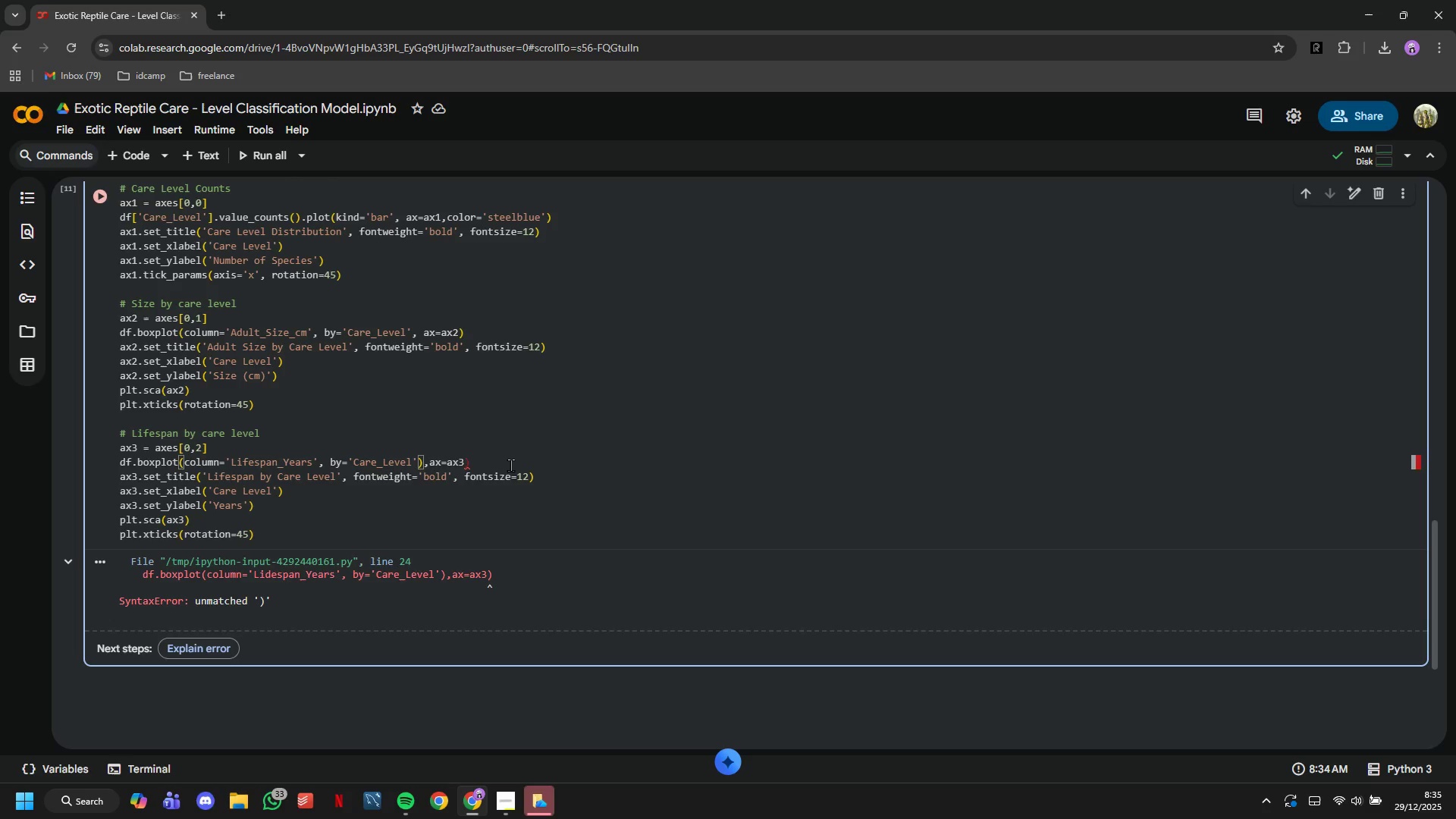 
key(Backspace)
 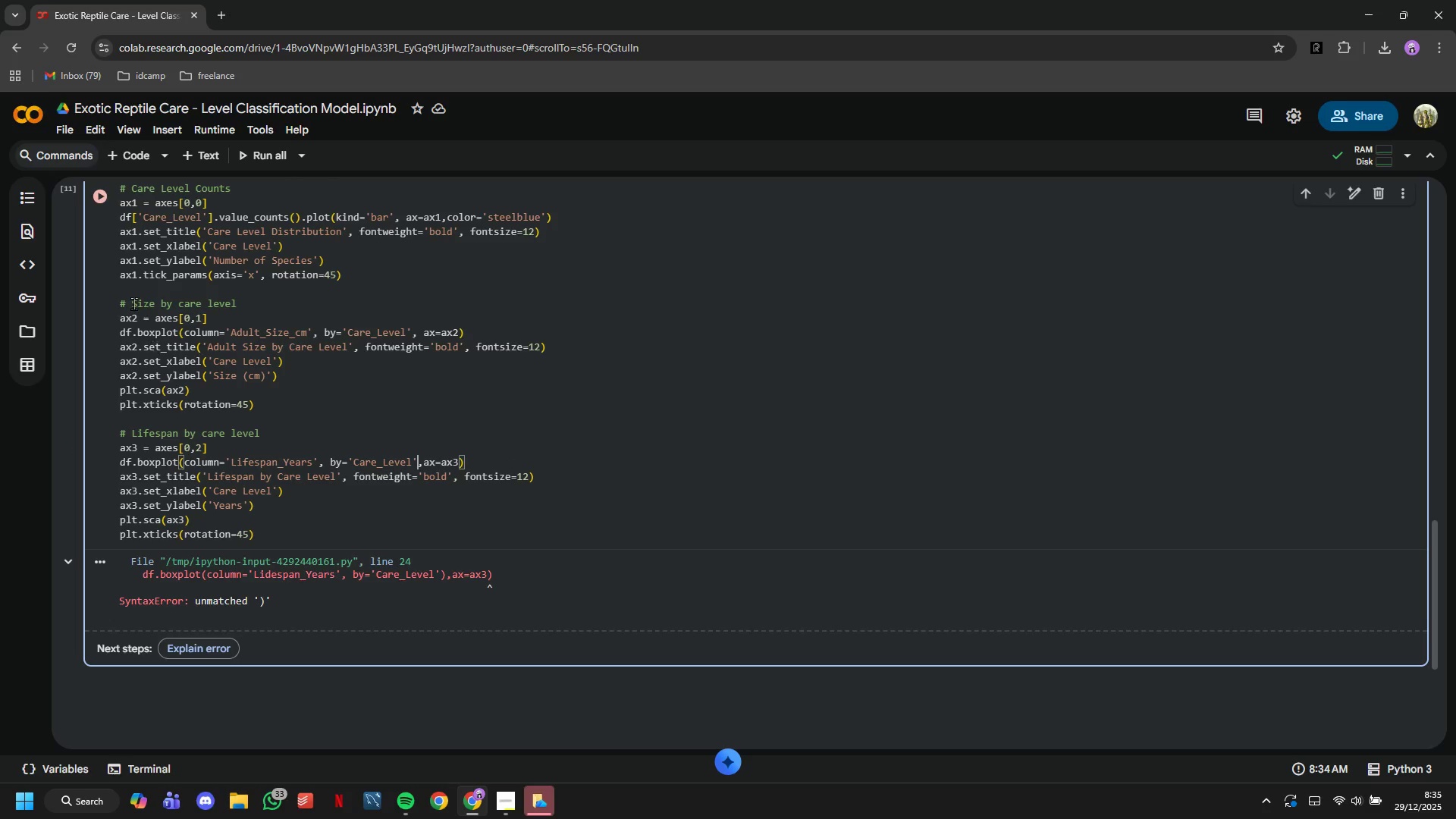 
left_click([101, 190])
 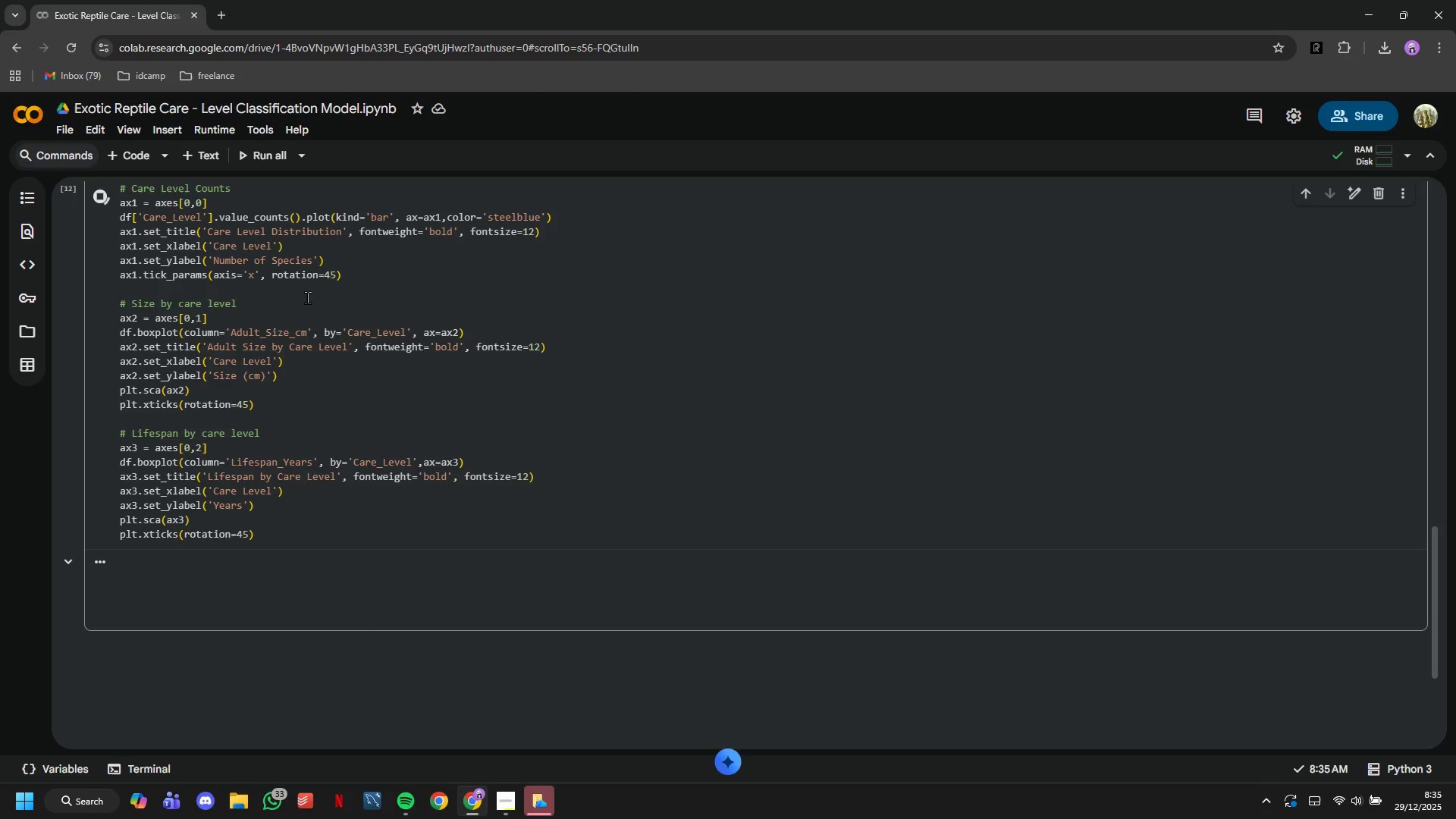 
scroll: coordinate [337, 353], scroll_direction: down, amount: 4.0
 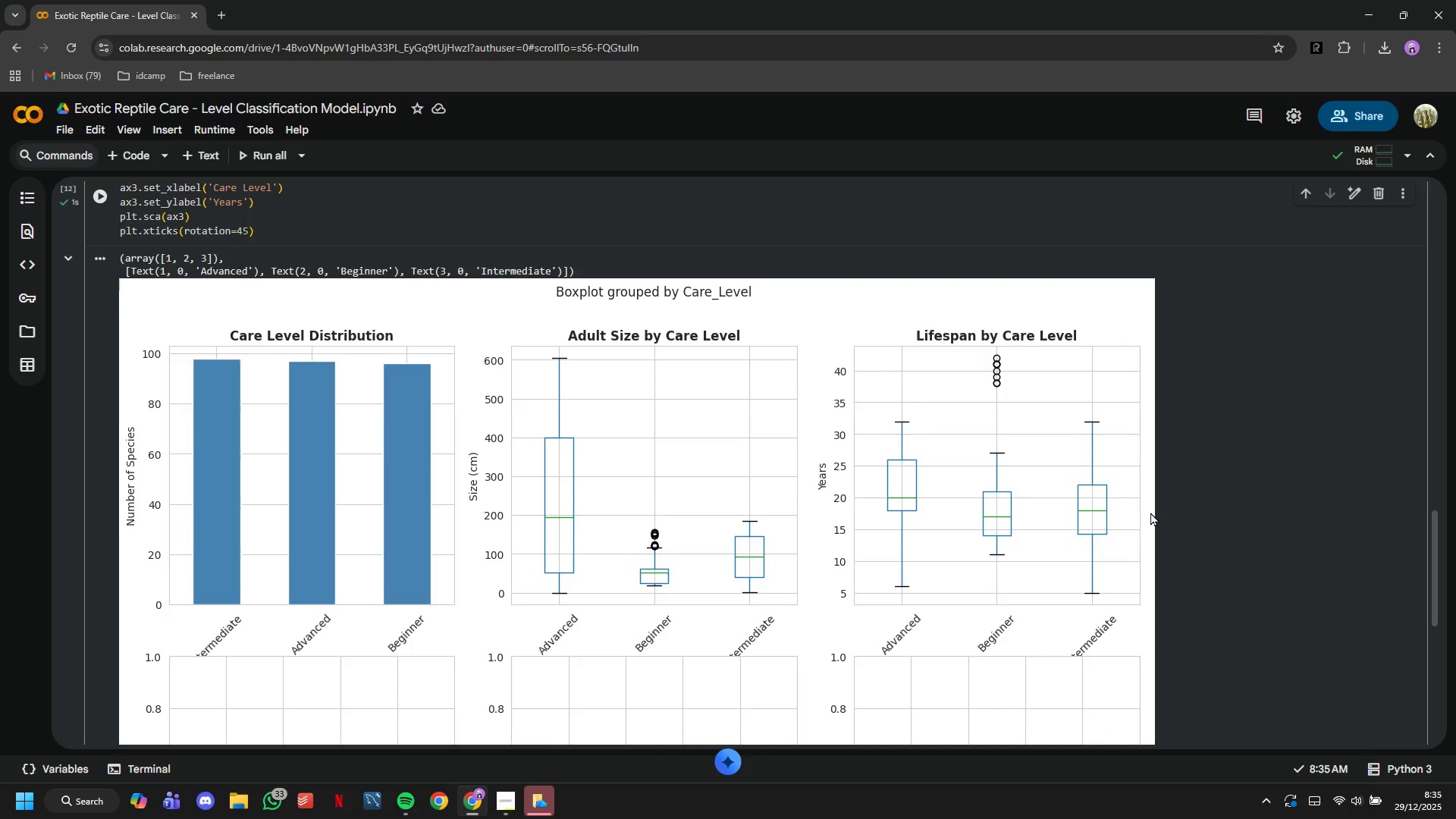 
scroll: coordinate [794, 381], scroll_direction: up, amount: 2.0
 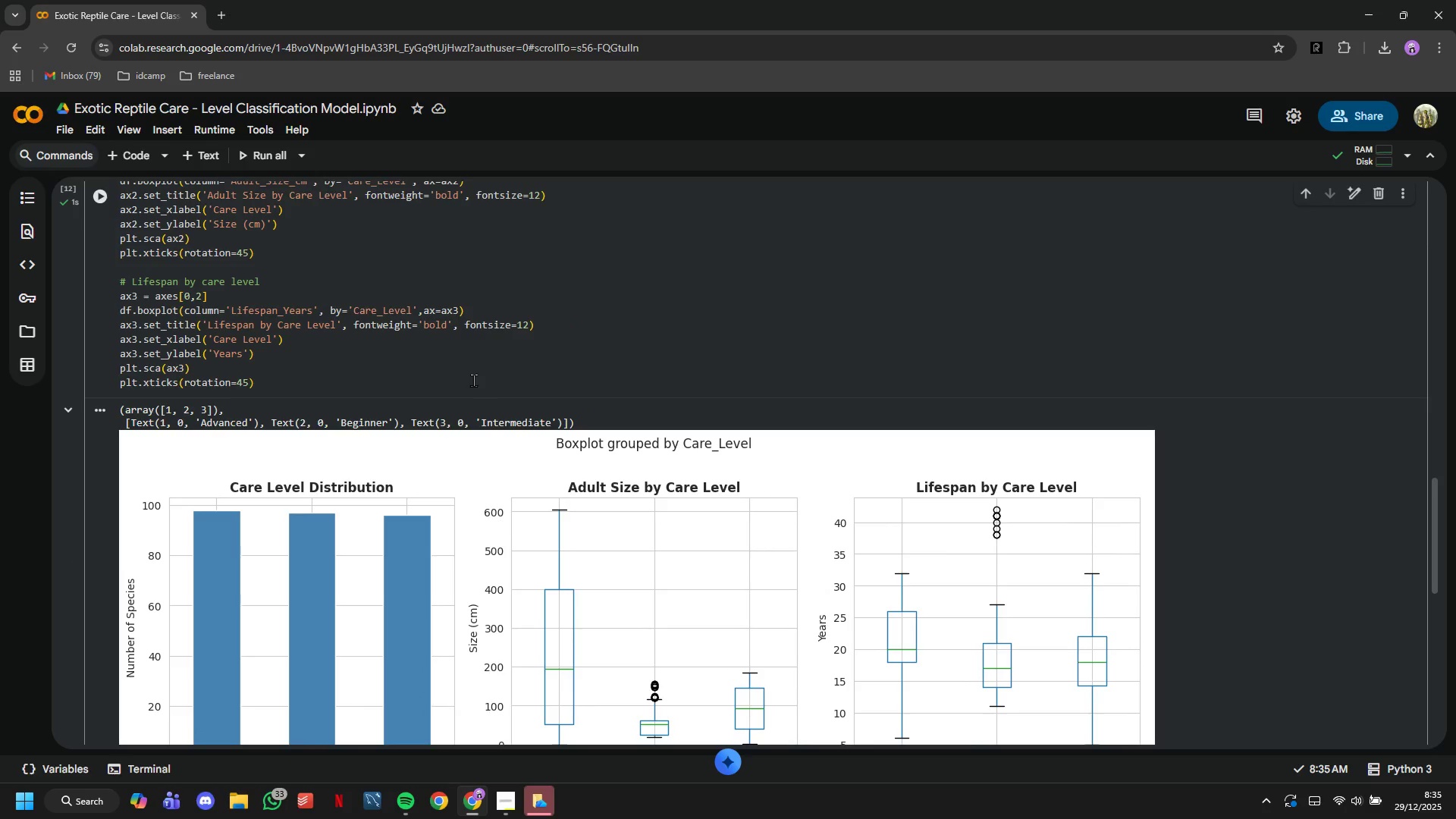 
left_click([469, 378])
 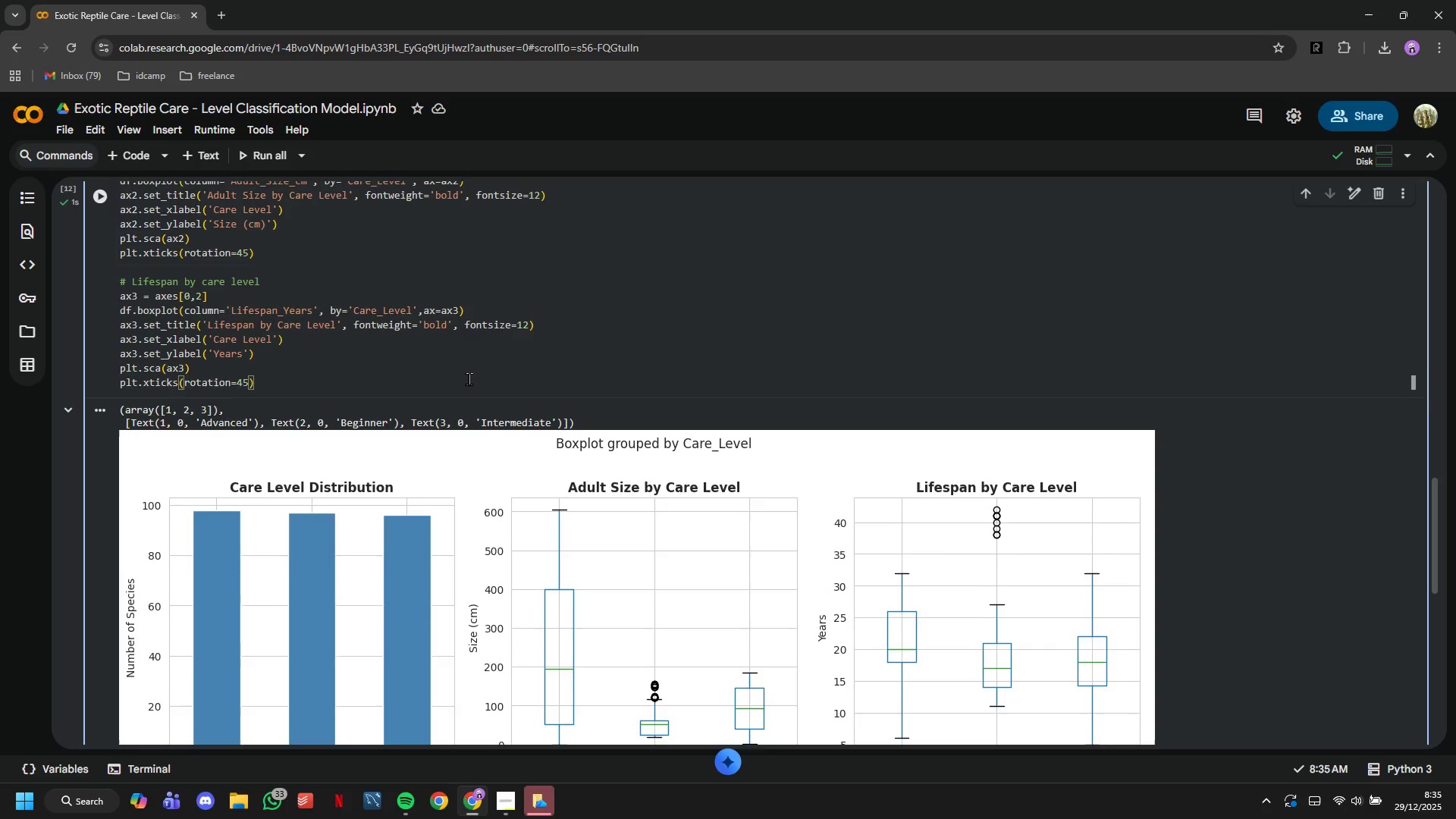 
key(Enter)
 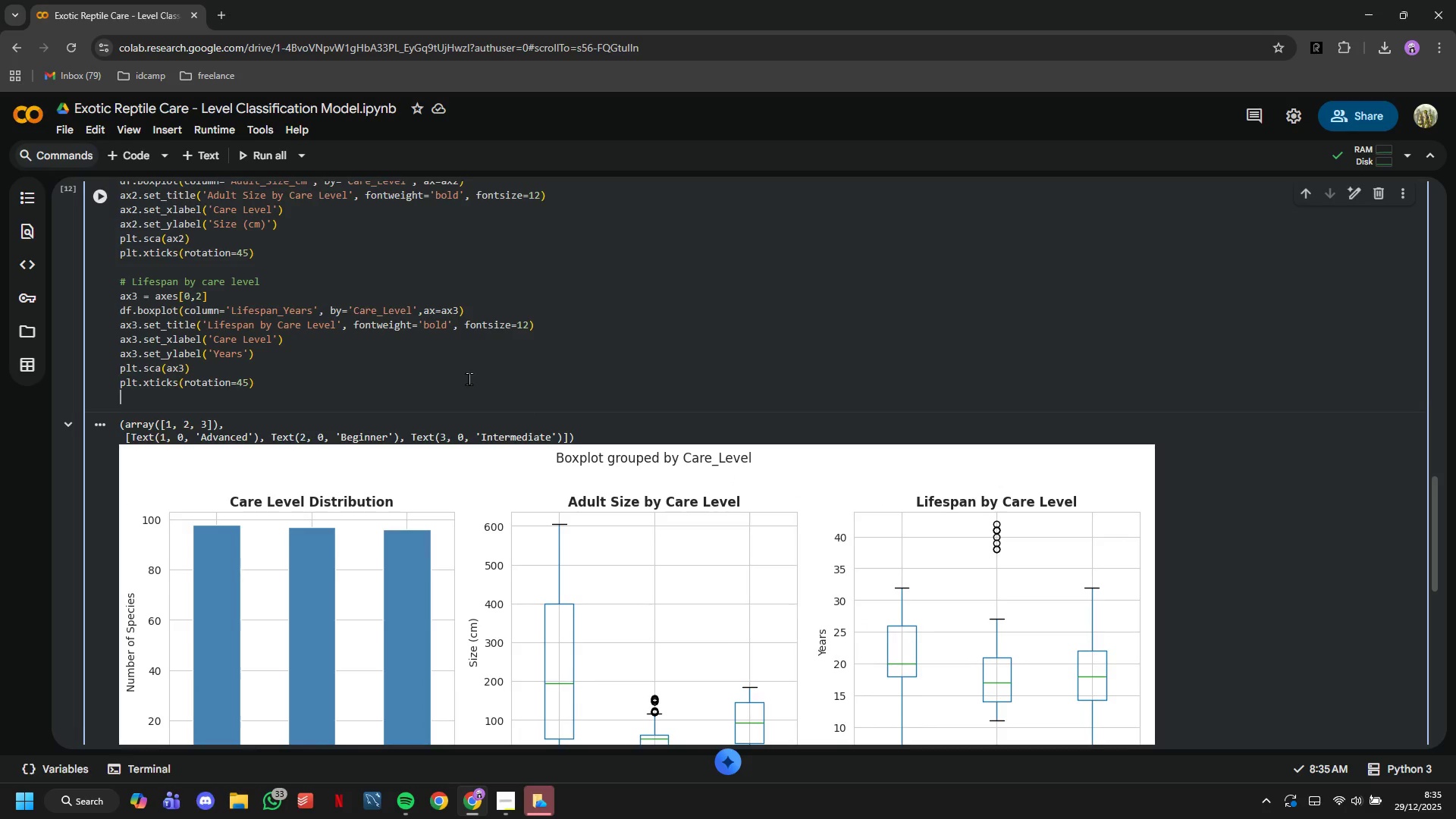 
key(Enter)
 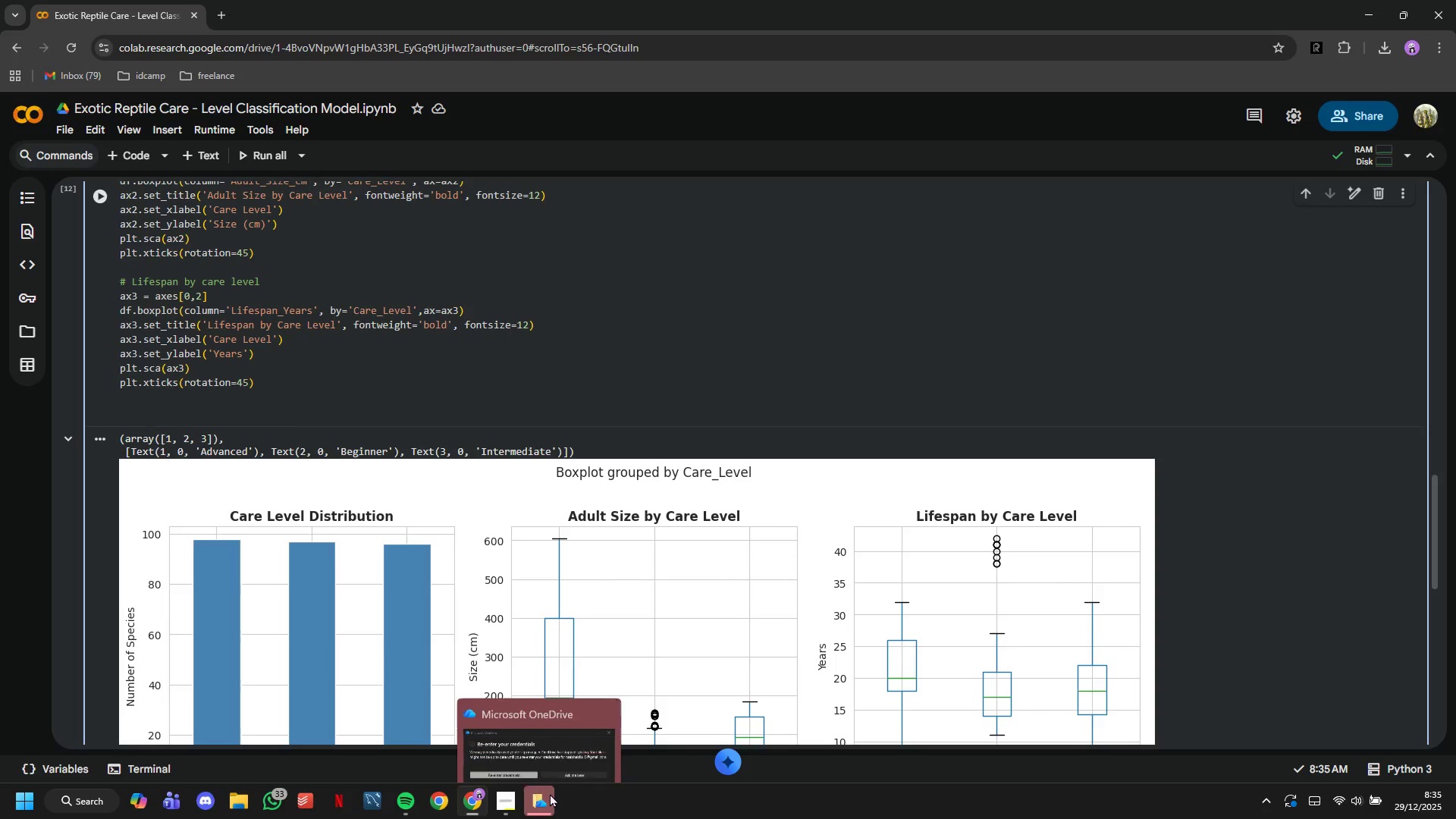 
left_click([604, 698])
 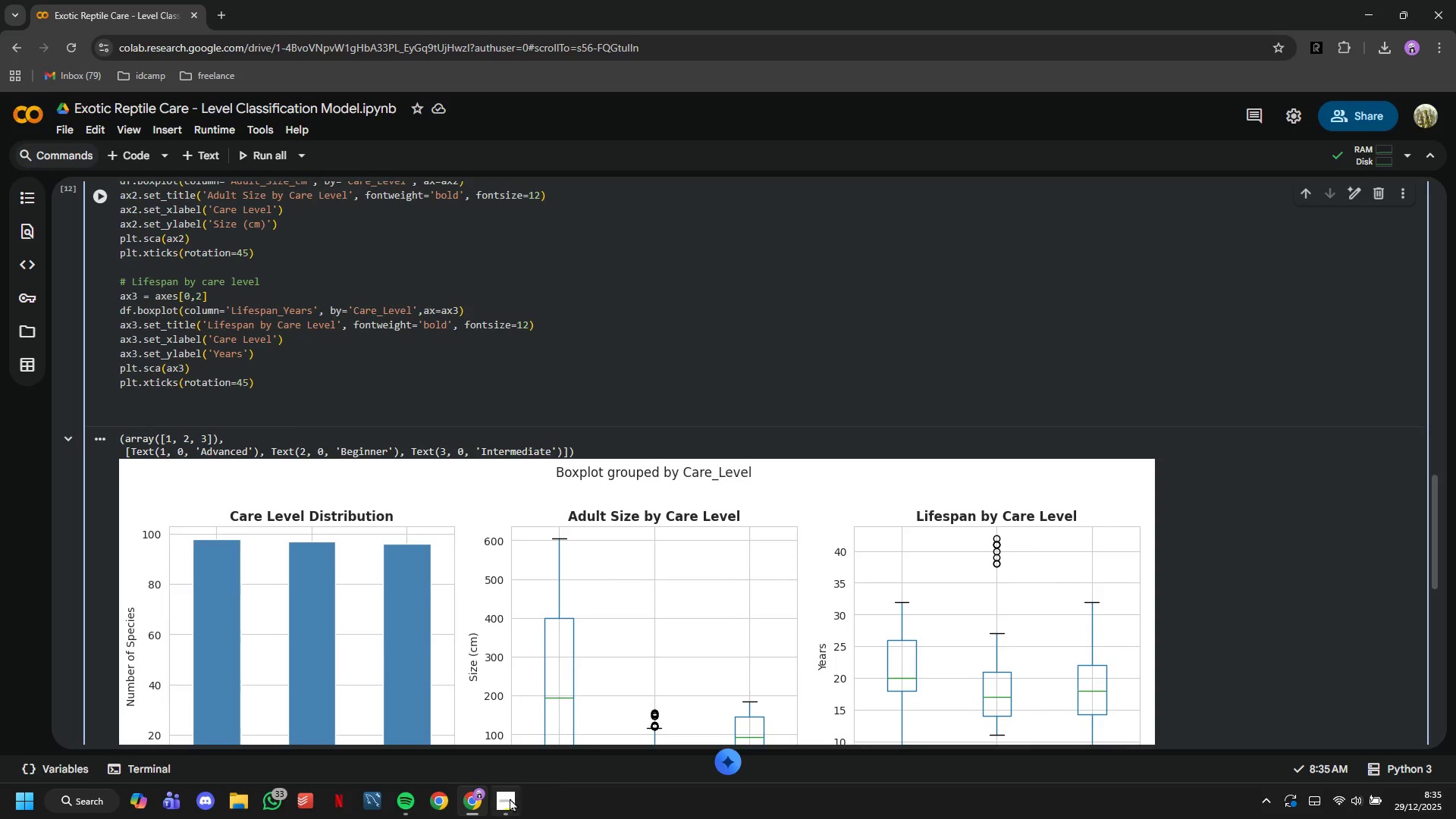 
left_click([510, 798])